 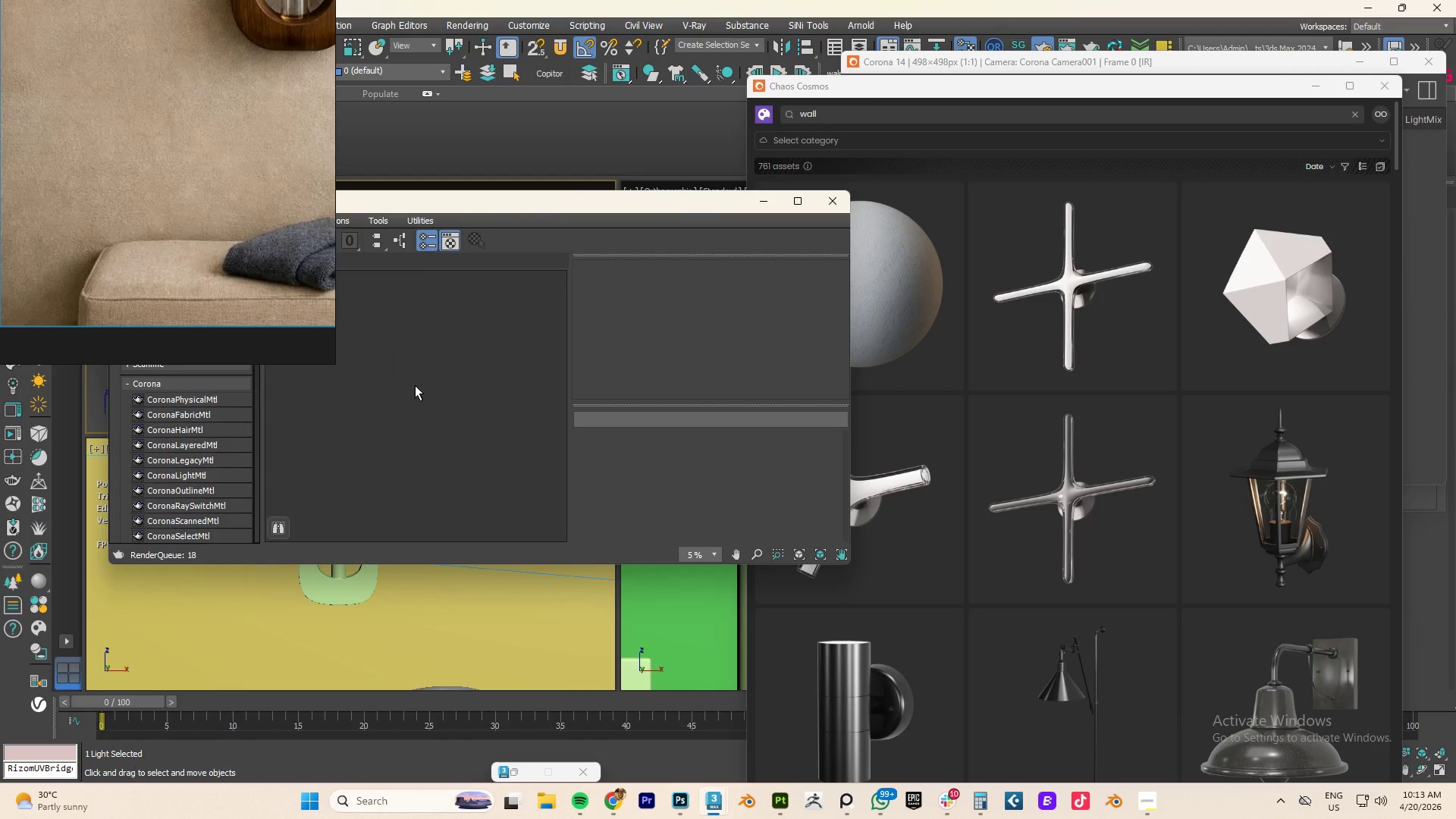 
left_click_drag(start_coordinate=[539, 207], to_coordinate=[269, 375])
 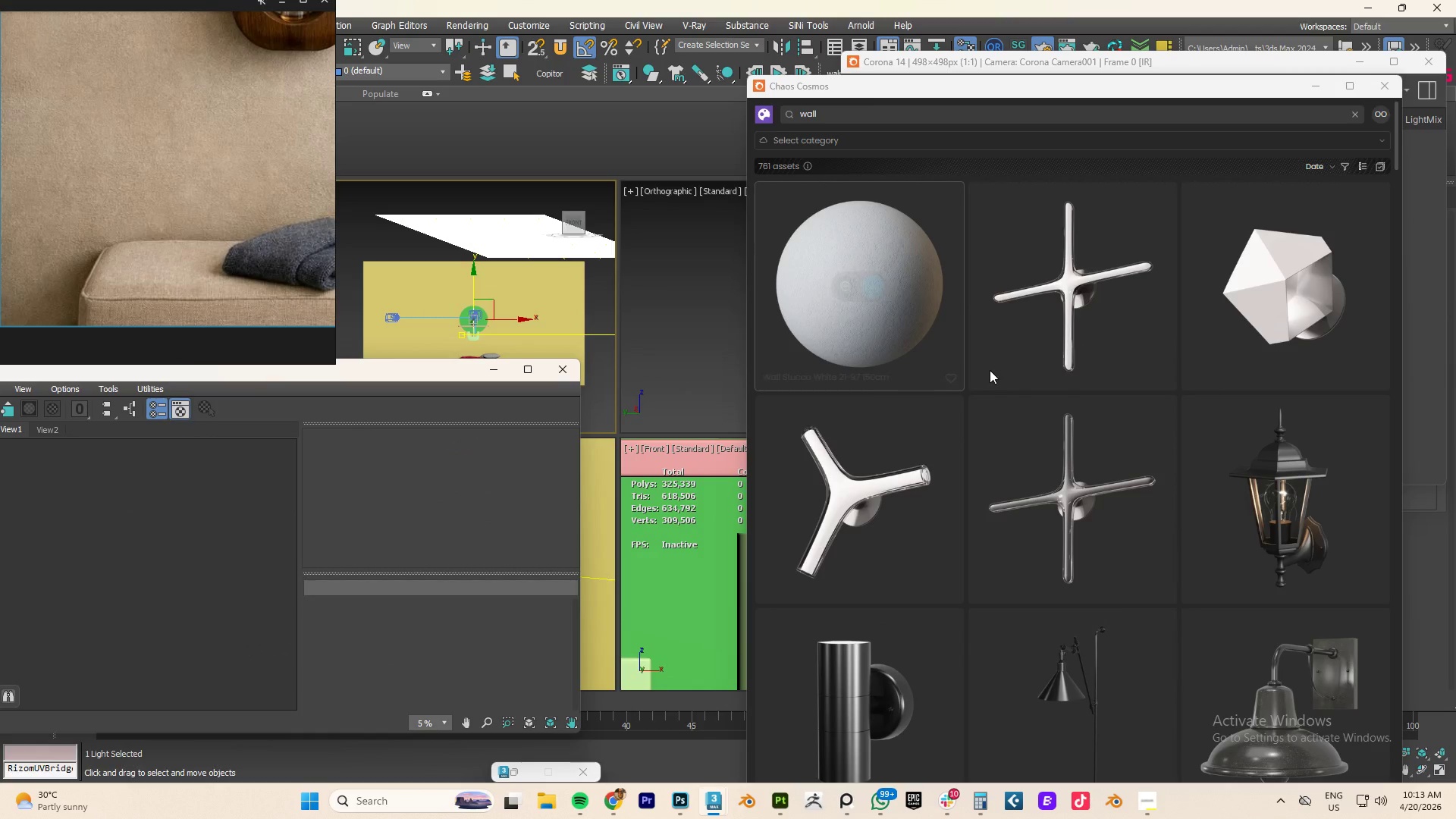 
scroll: coordinate [1170, 400], scroll_direction: down, amount: 16.0
 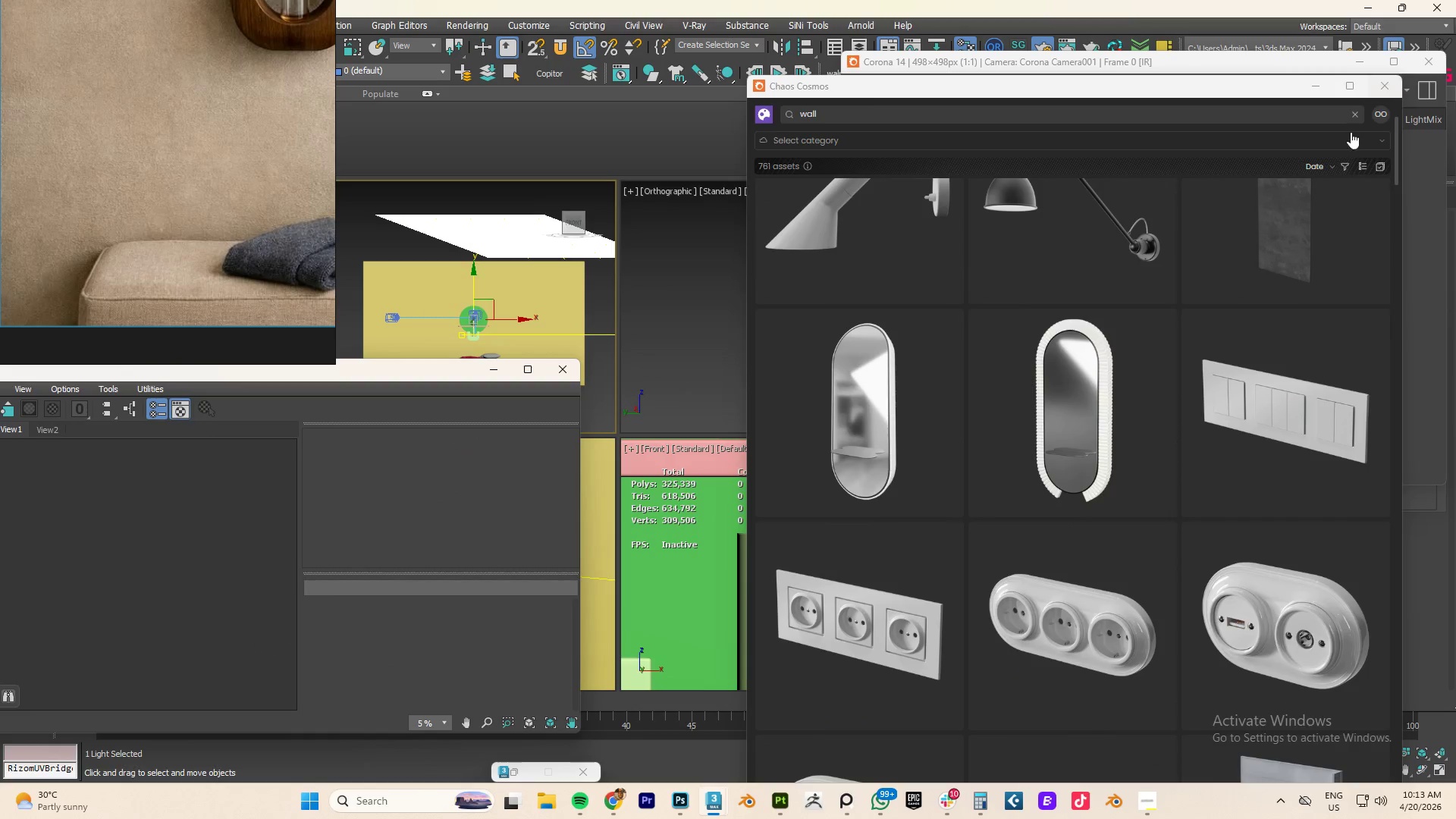 
left_click([1342, 162])
 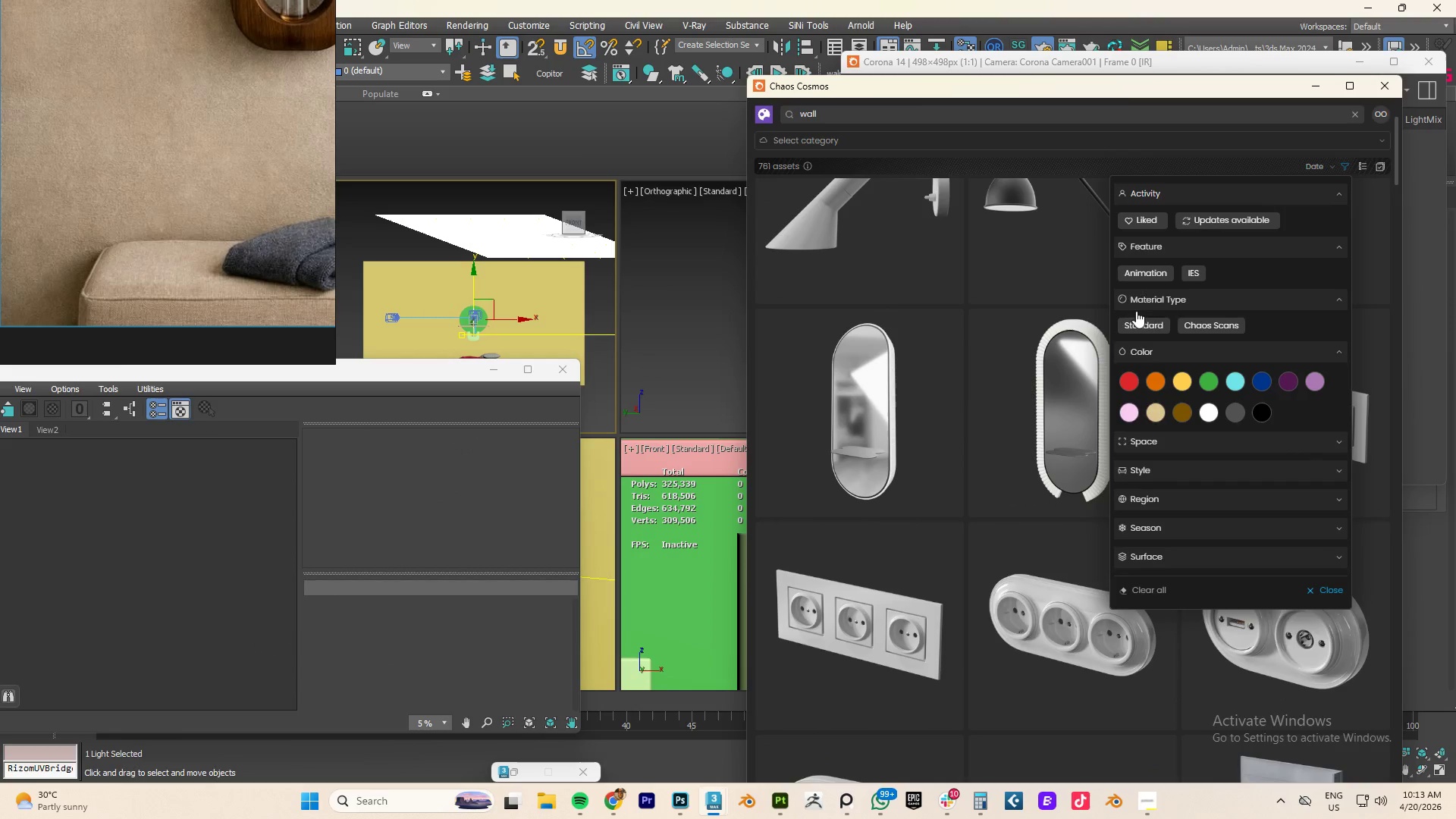 
left_click([1150, 322])
 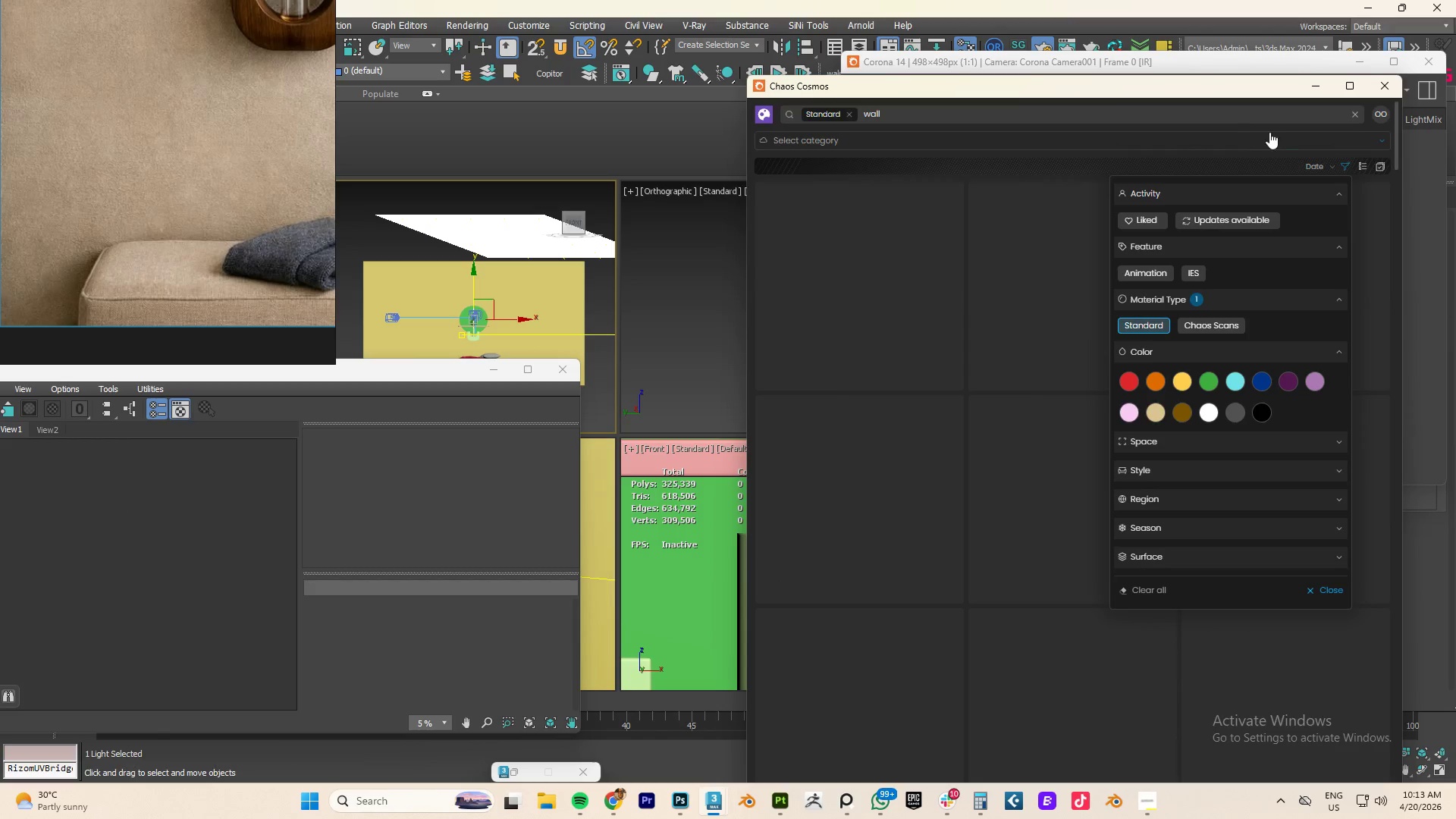 
left_click([1306, 135])
 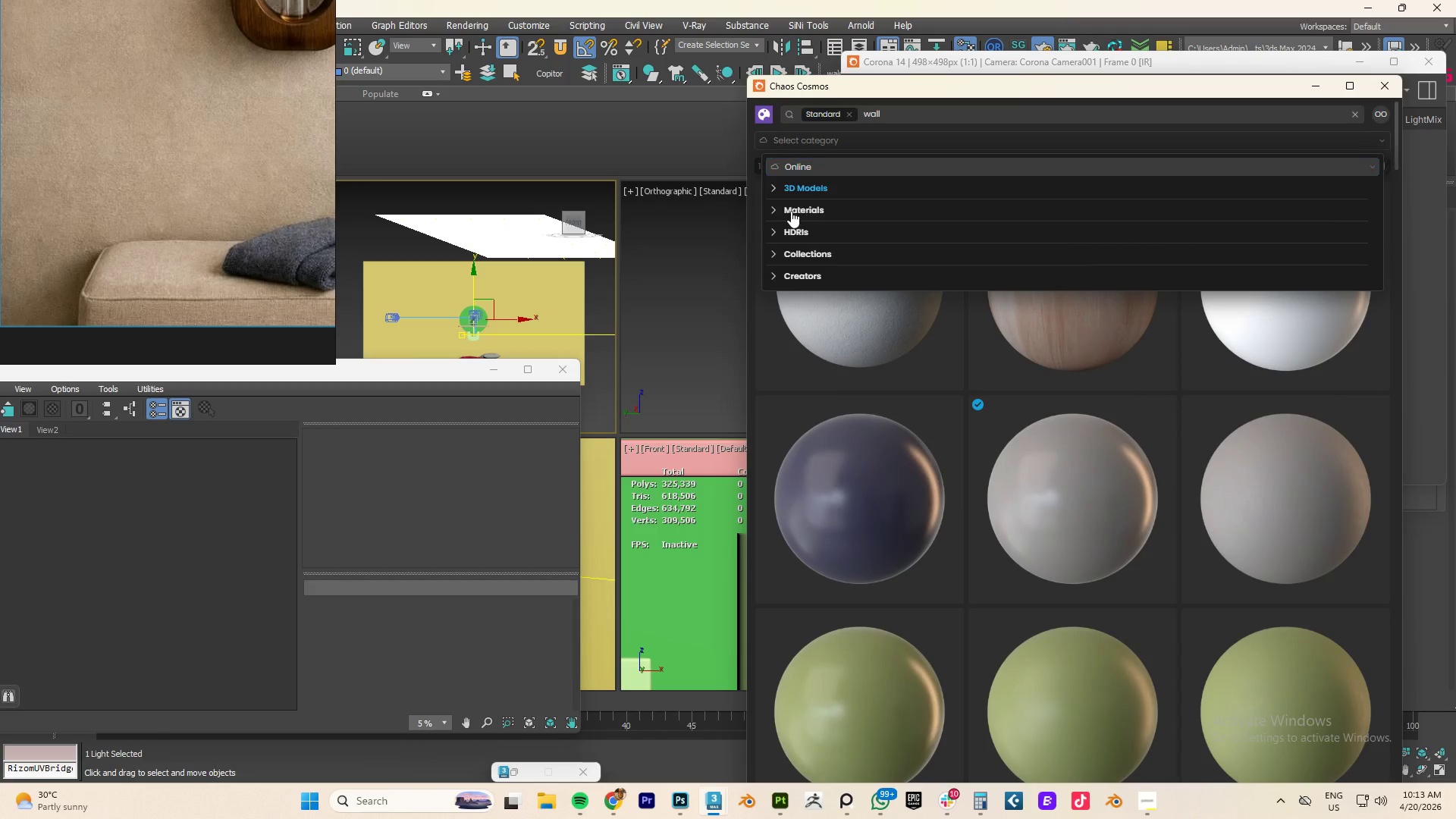 
left_click([774, 210])
 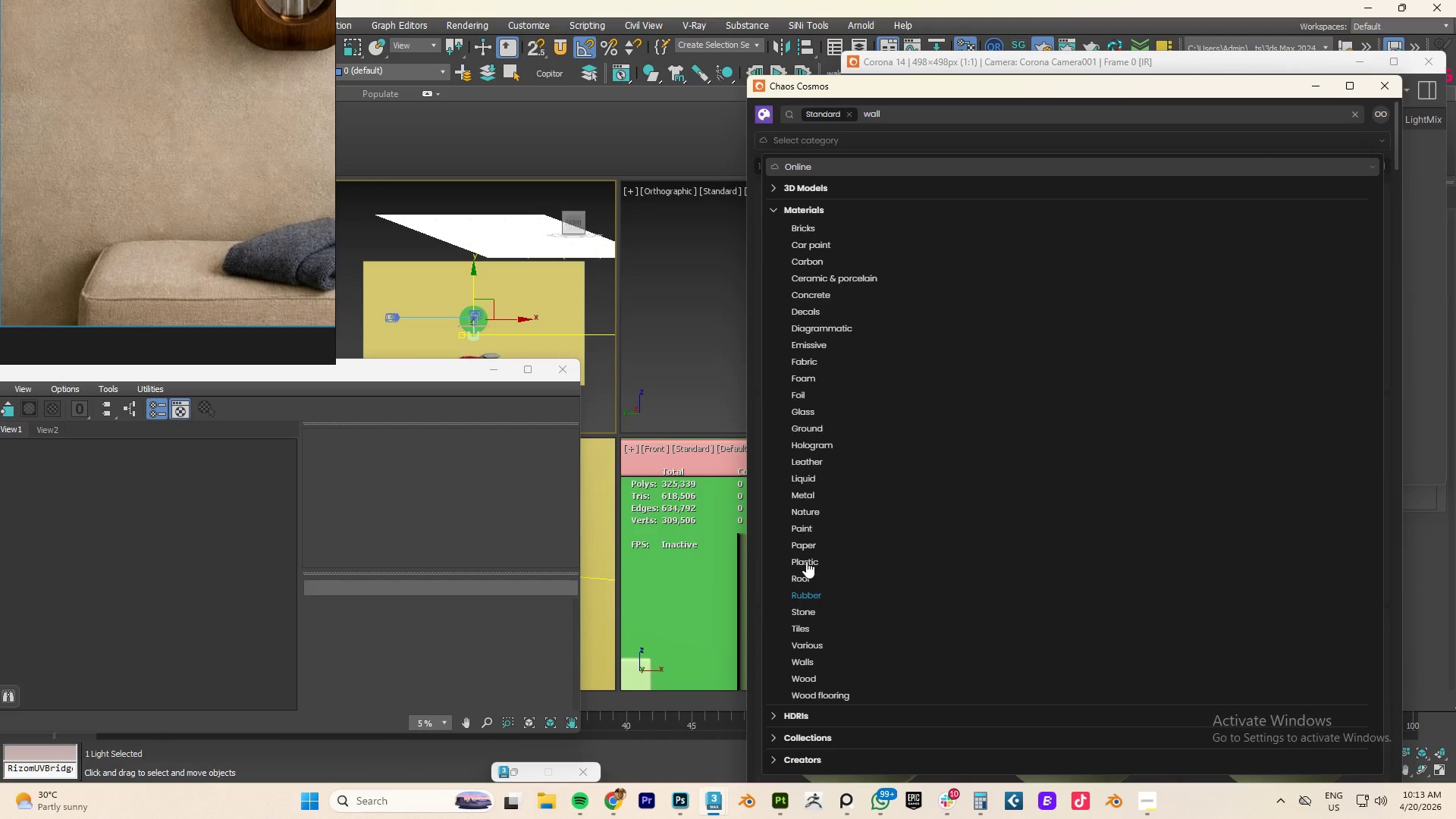 
left_click([802, 528])
 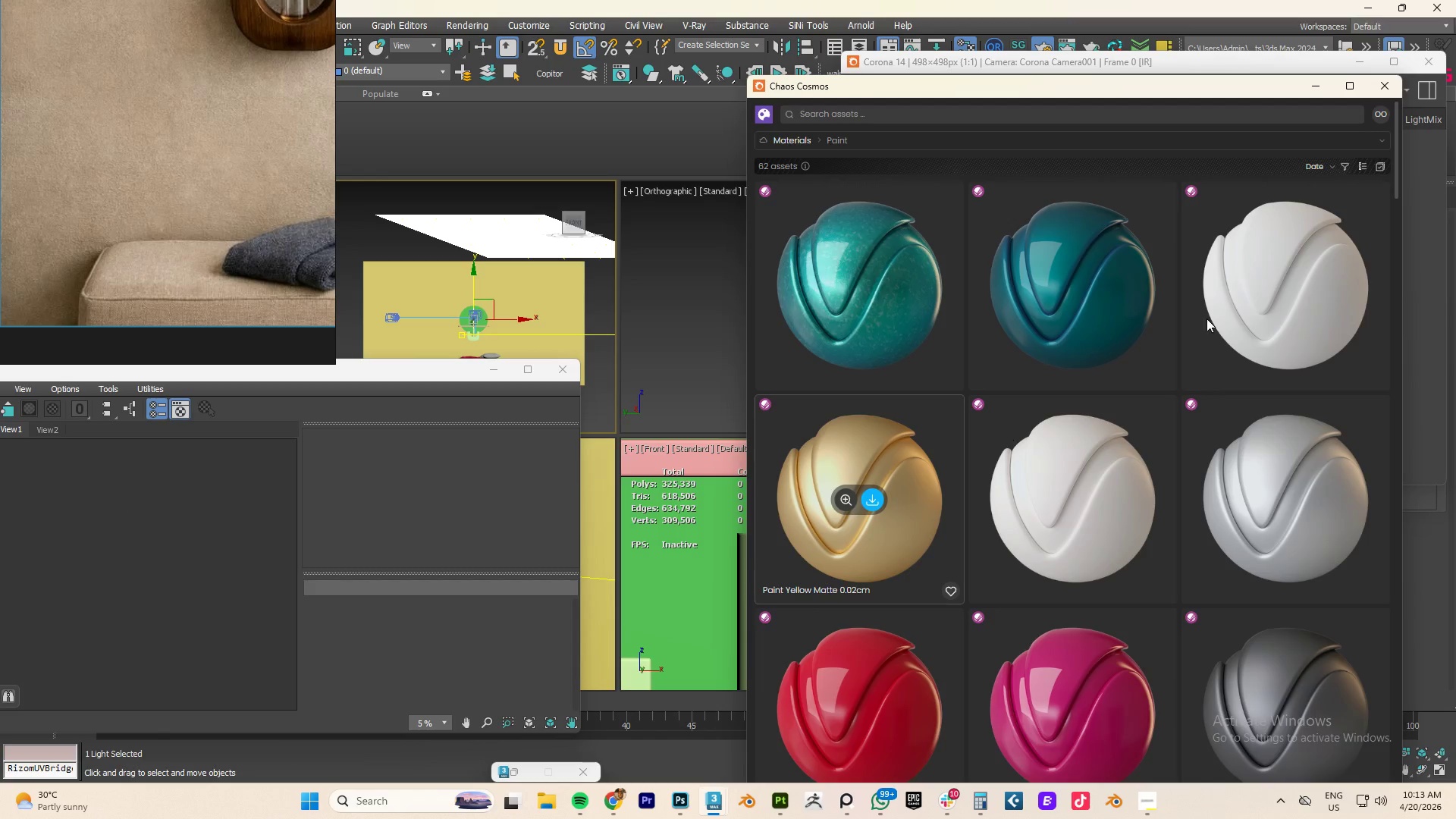 
left_click([1342, 166])
 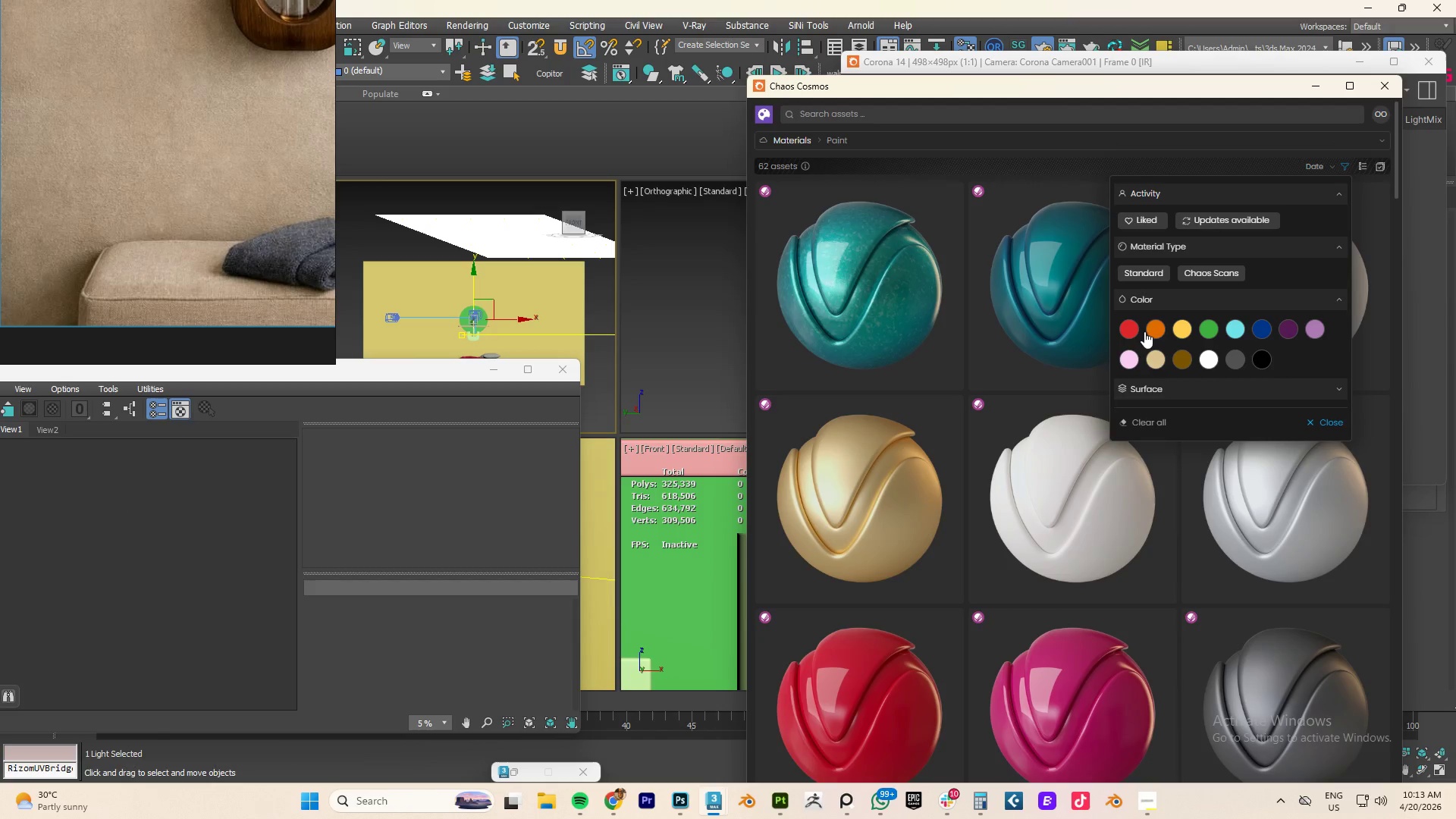 
left_click([1141, 271])
 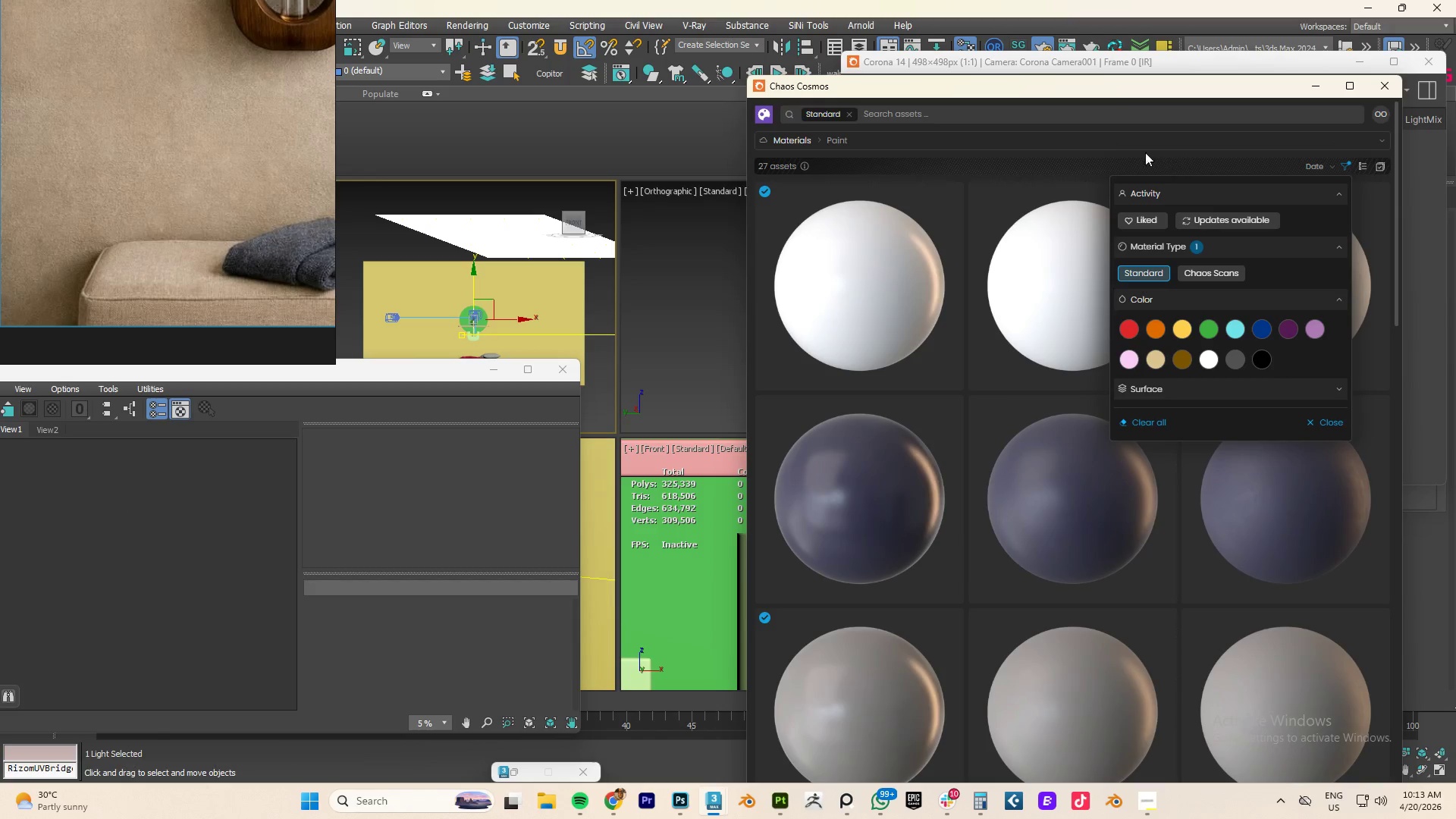 
left_click([1050, 85])
 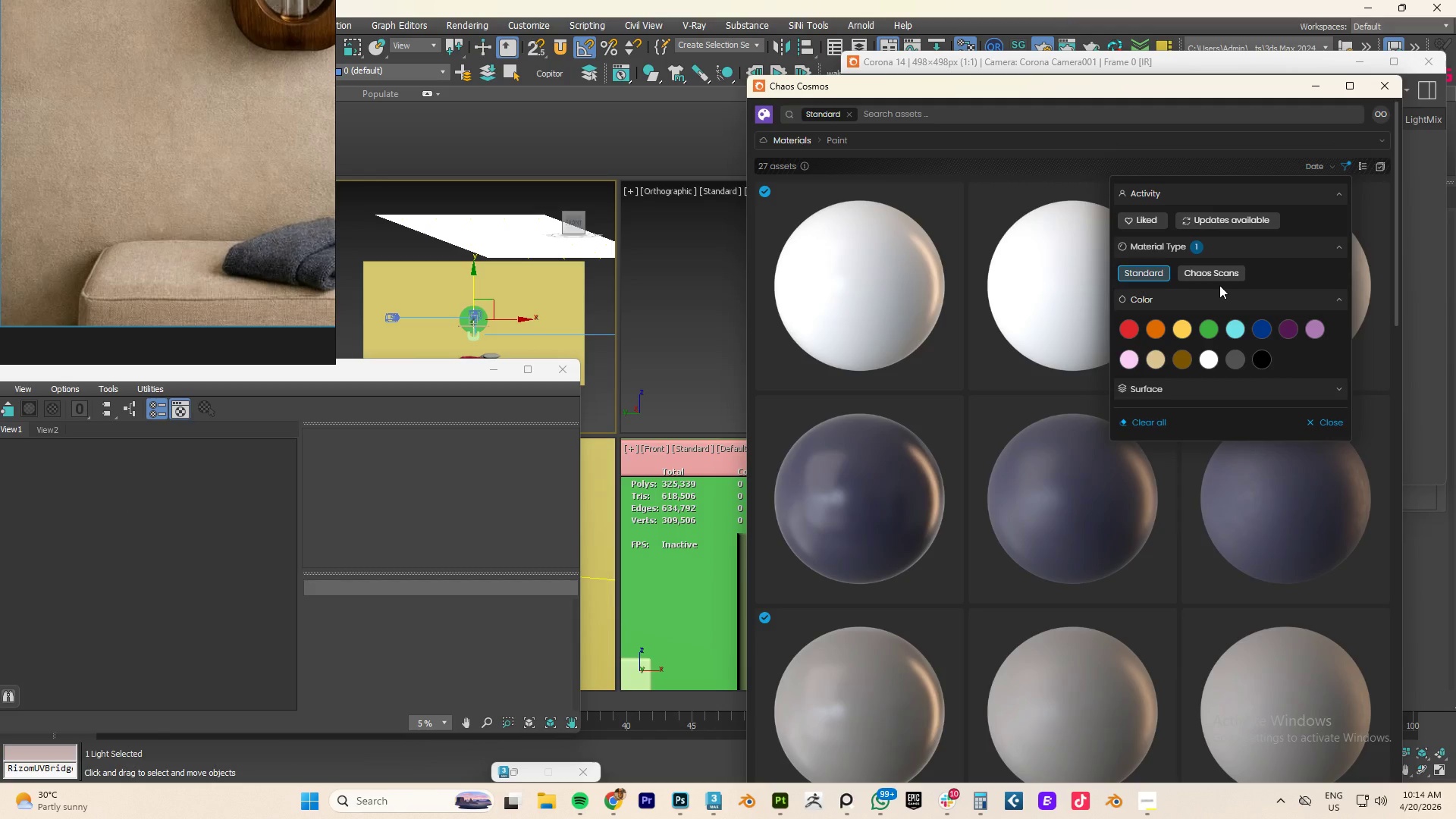 
wait(55.78)
 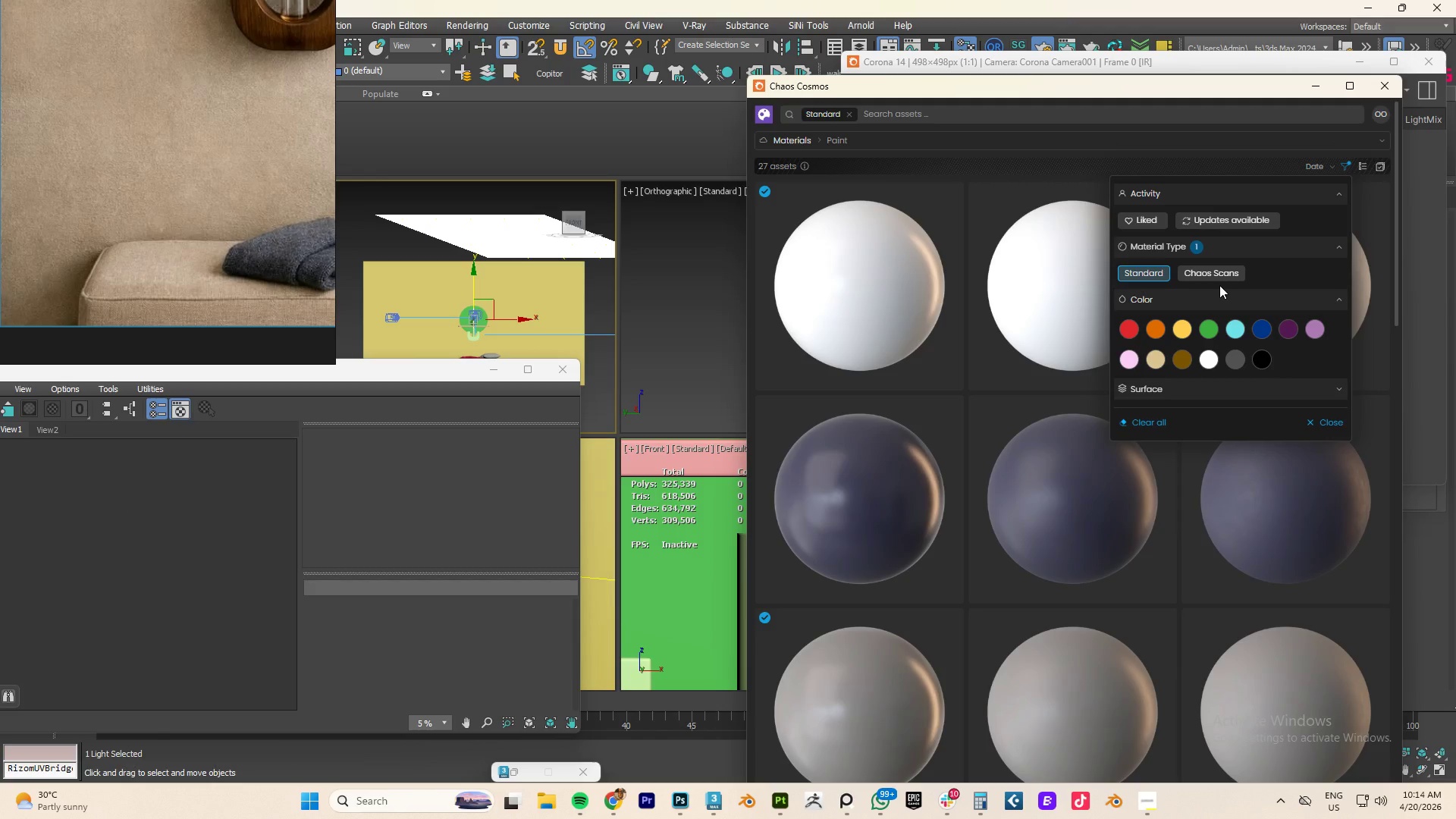 
left_click([921, 169])
 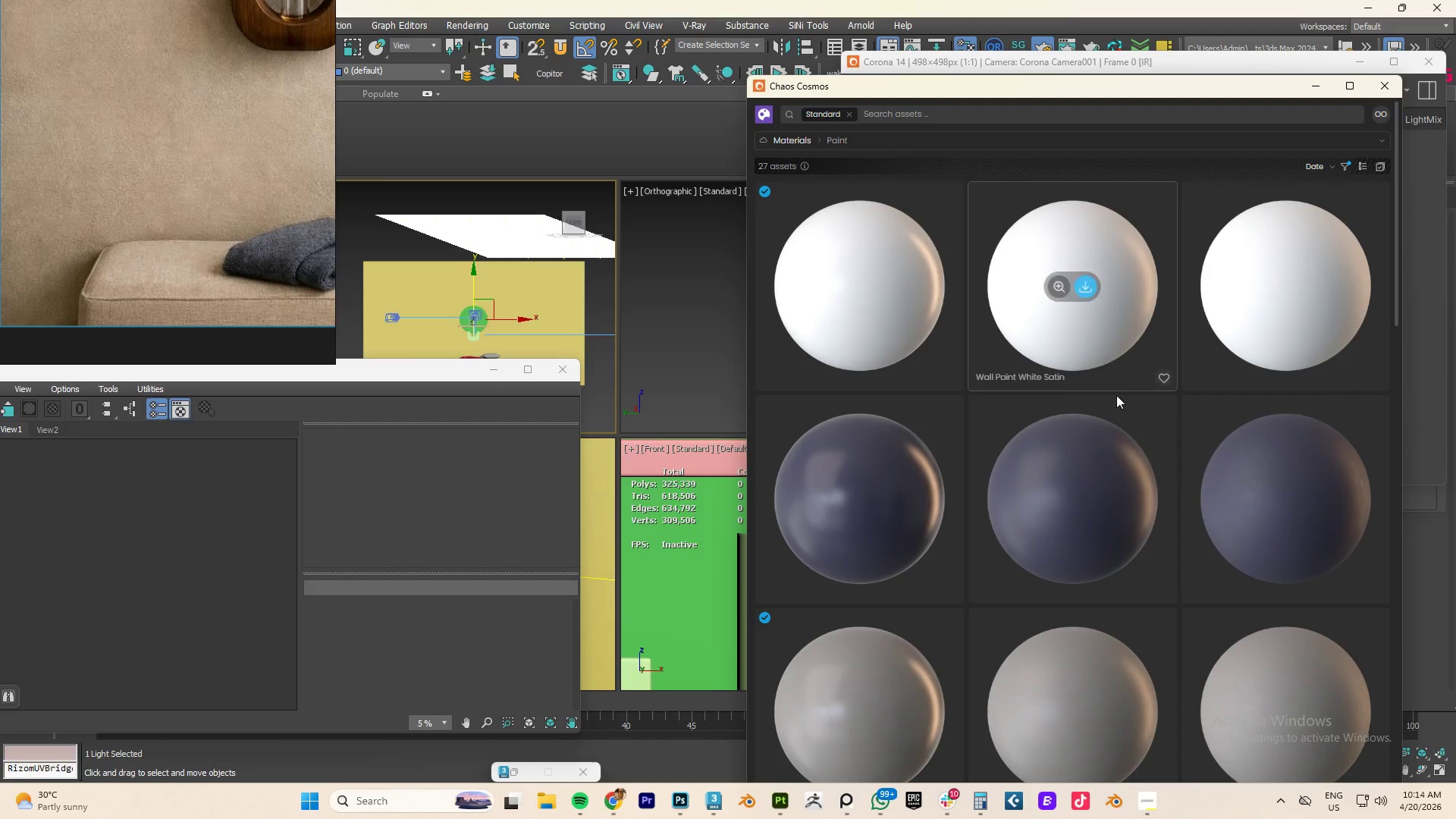 
scroll: coordinate [1225, 560], scroll_direction: down, amount: 24.0
 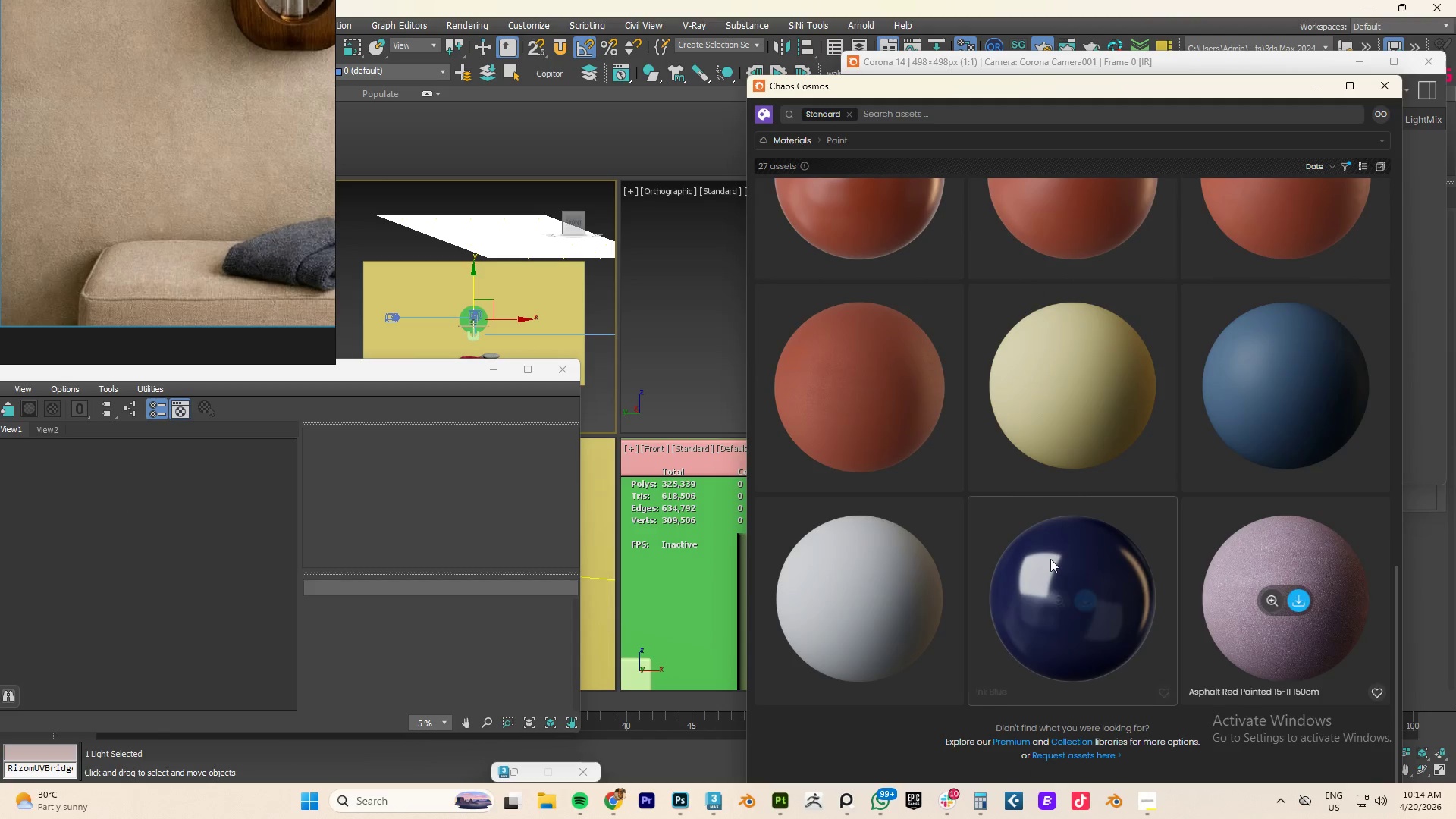 
scroll: coordinate [1050, 560], scroll_direction: up, amount: 2.0
 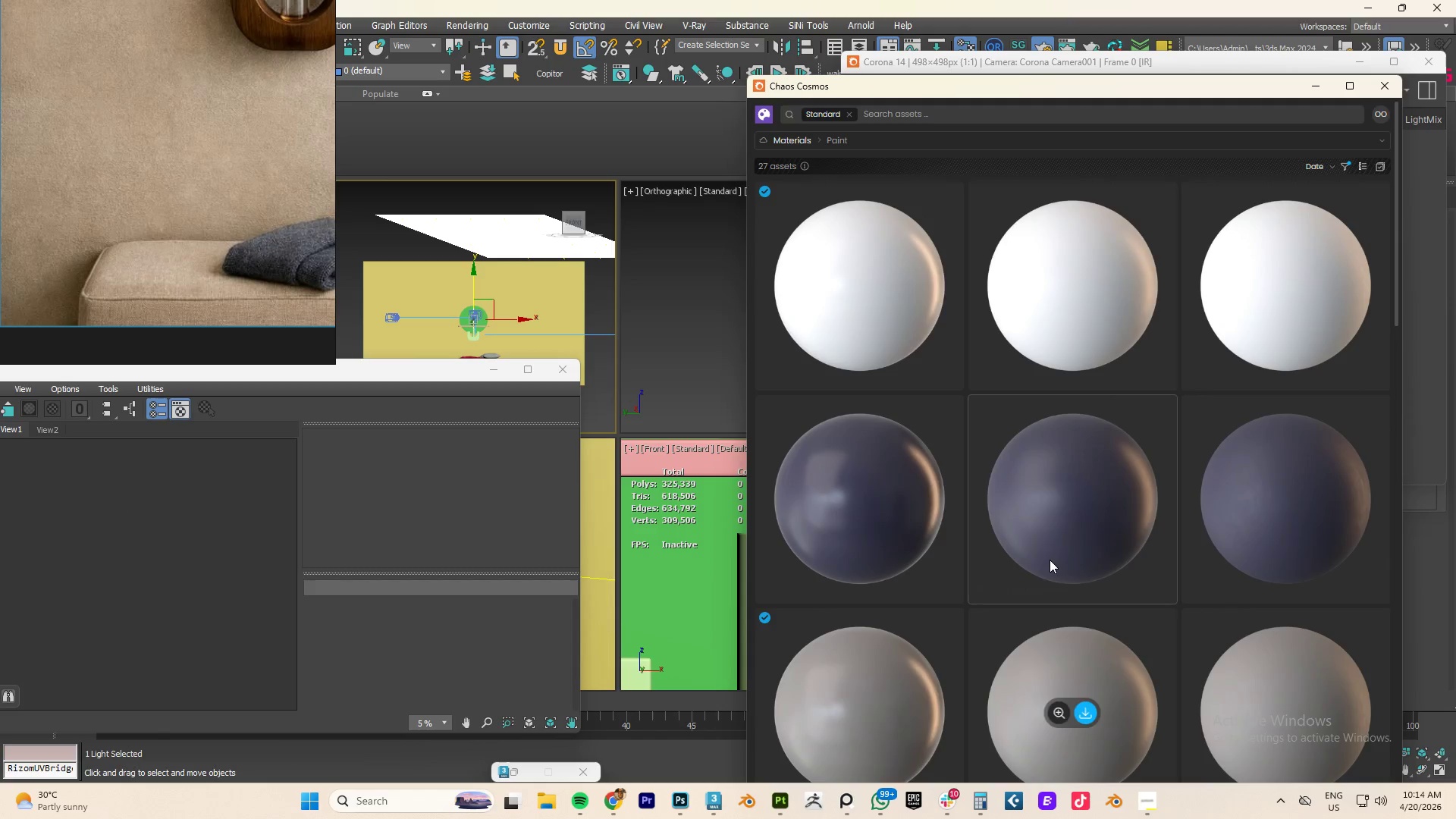 
scroll: coordinate [1087, 542], scroll_direction: down, amount: 4.0
 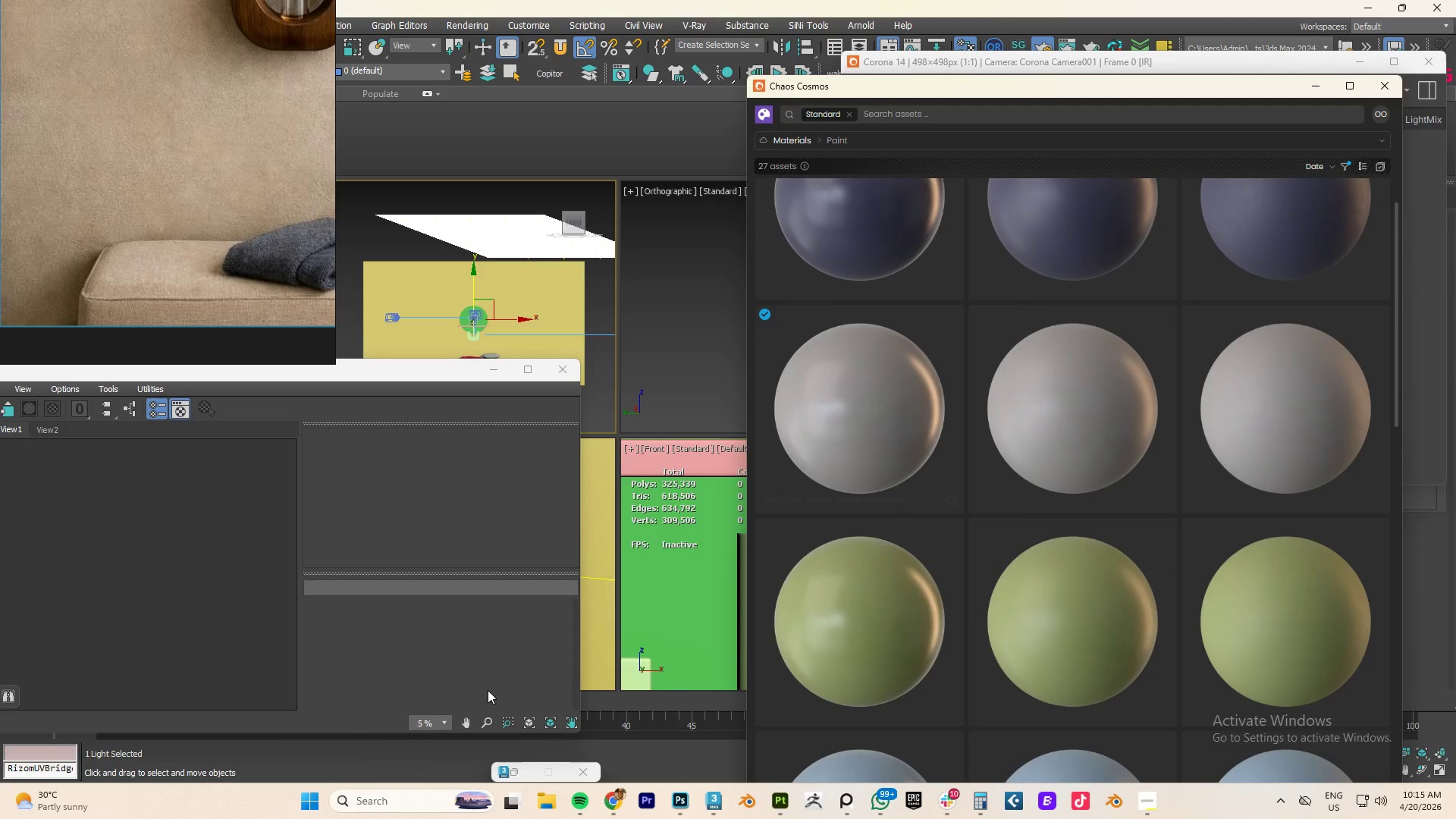 
left_click([520, 767])
 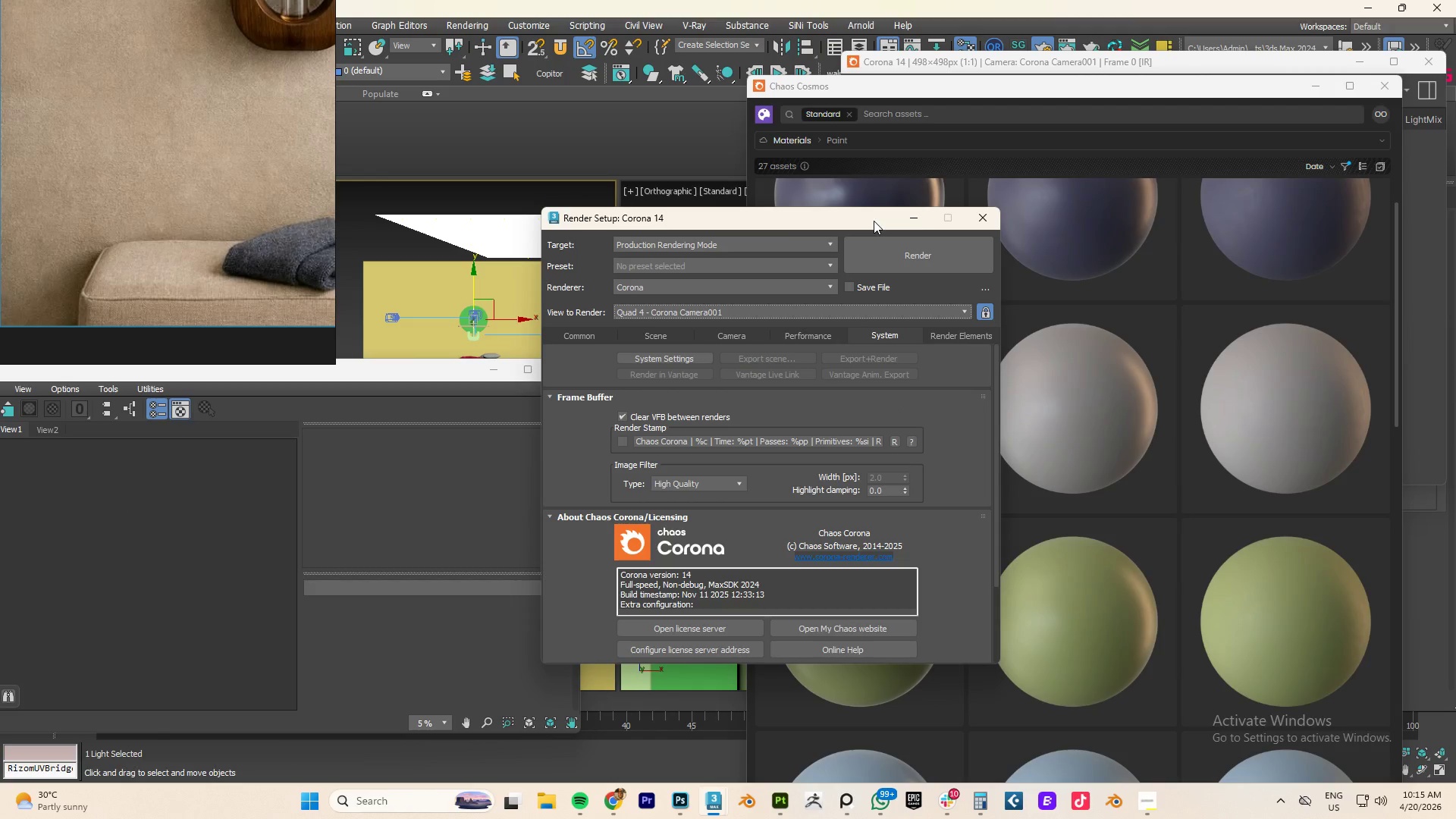 
left_click([908, 221])
 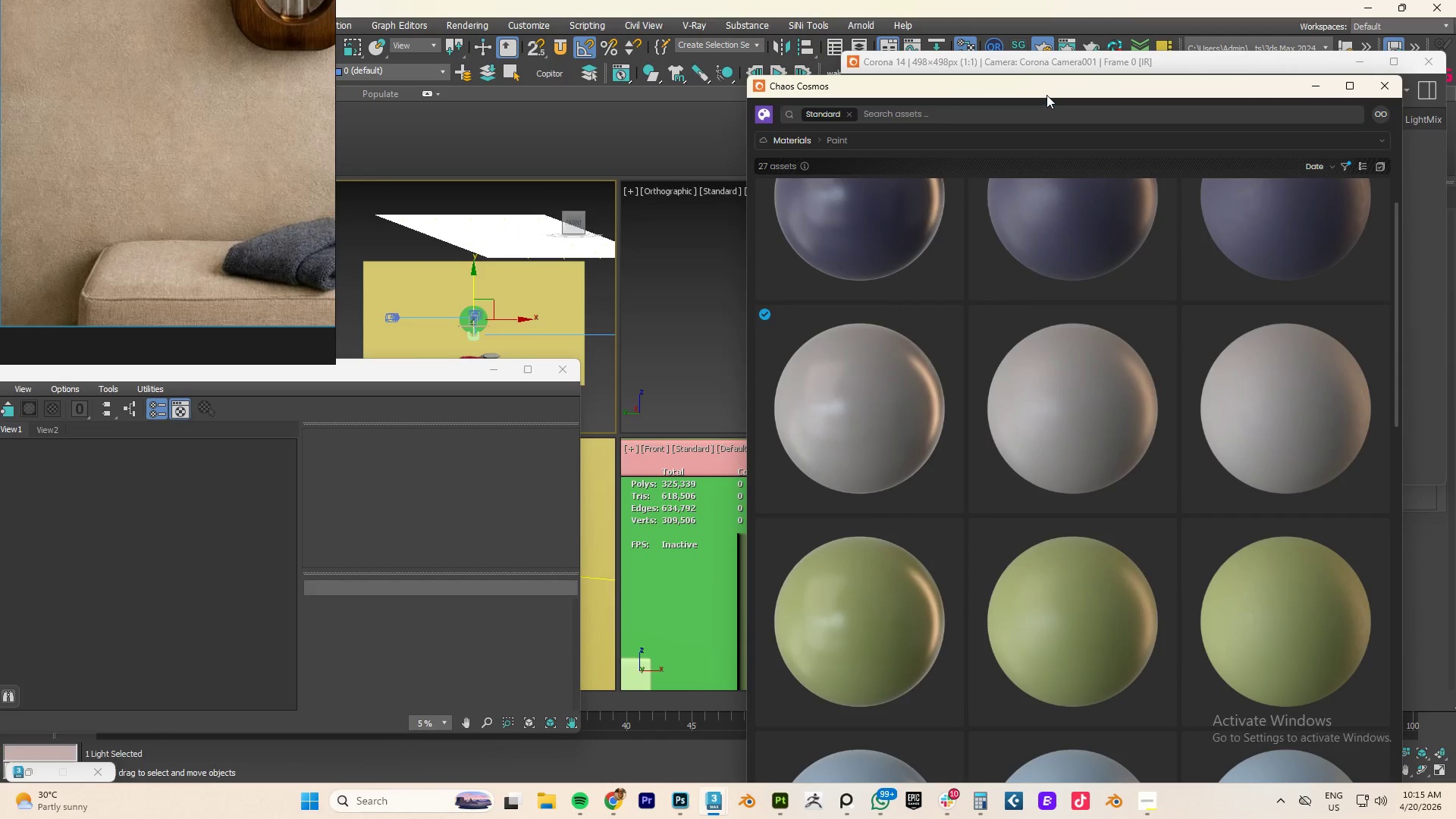 
left_click_drag(start_coordinate=[1046, 94], to_coordinate=[1093, 54])
 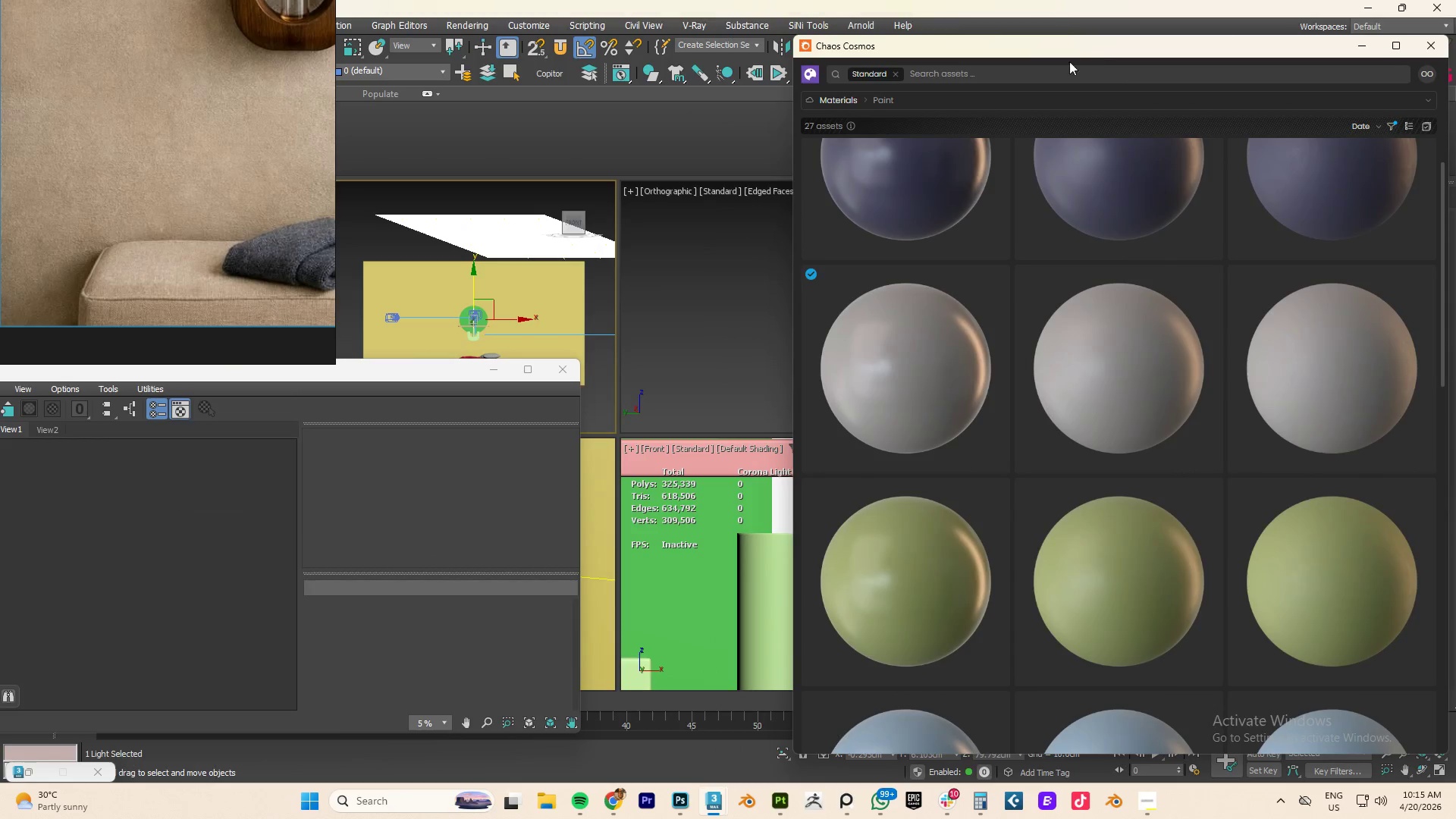 
key(M)
 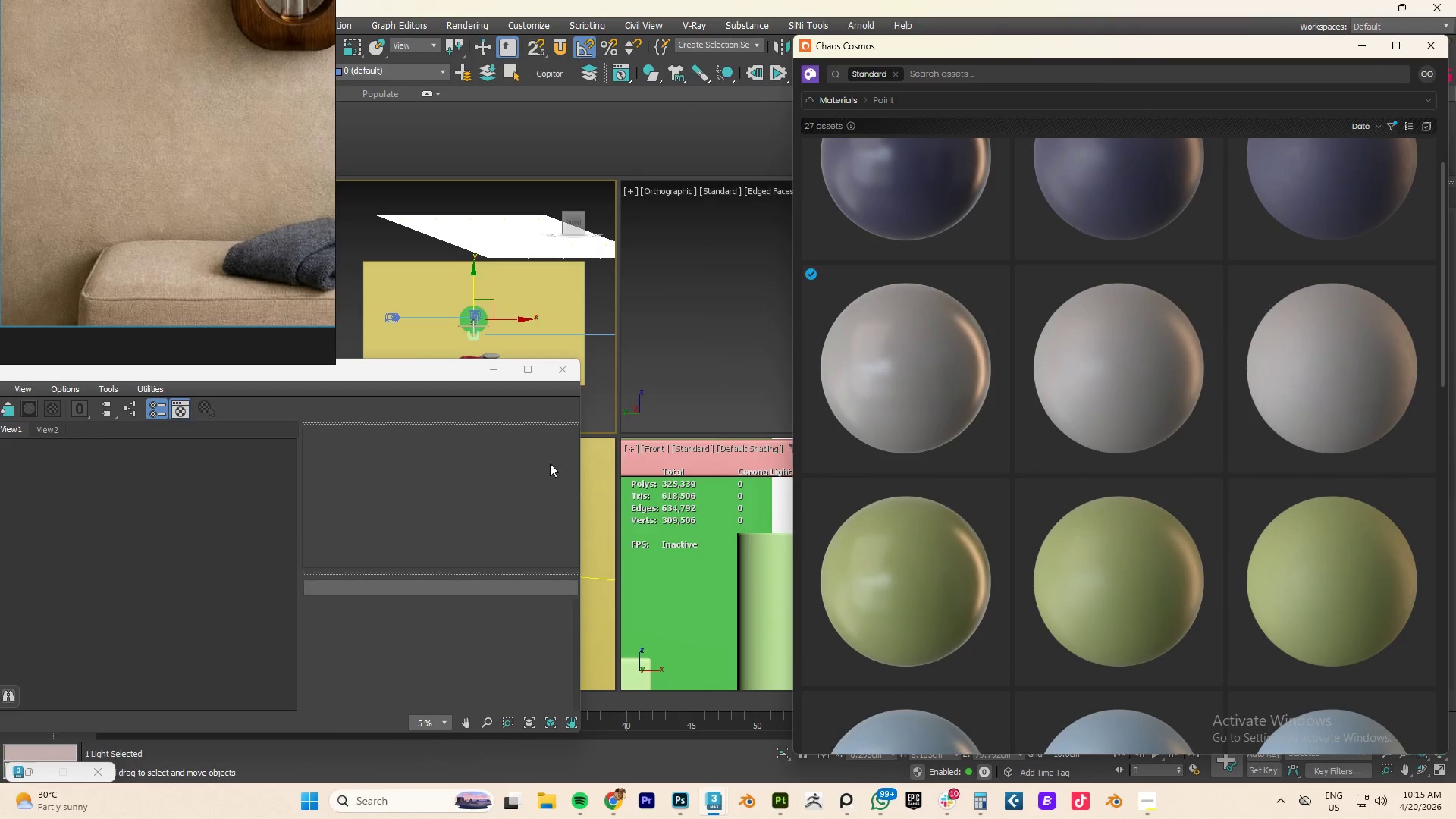 
left_click([479, 509])
 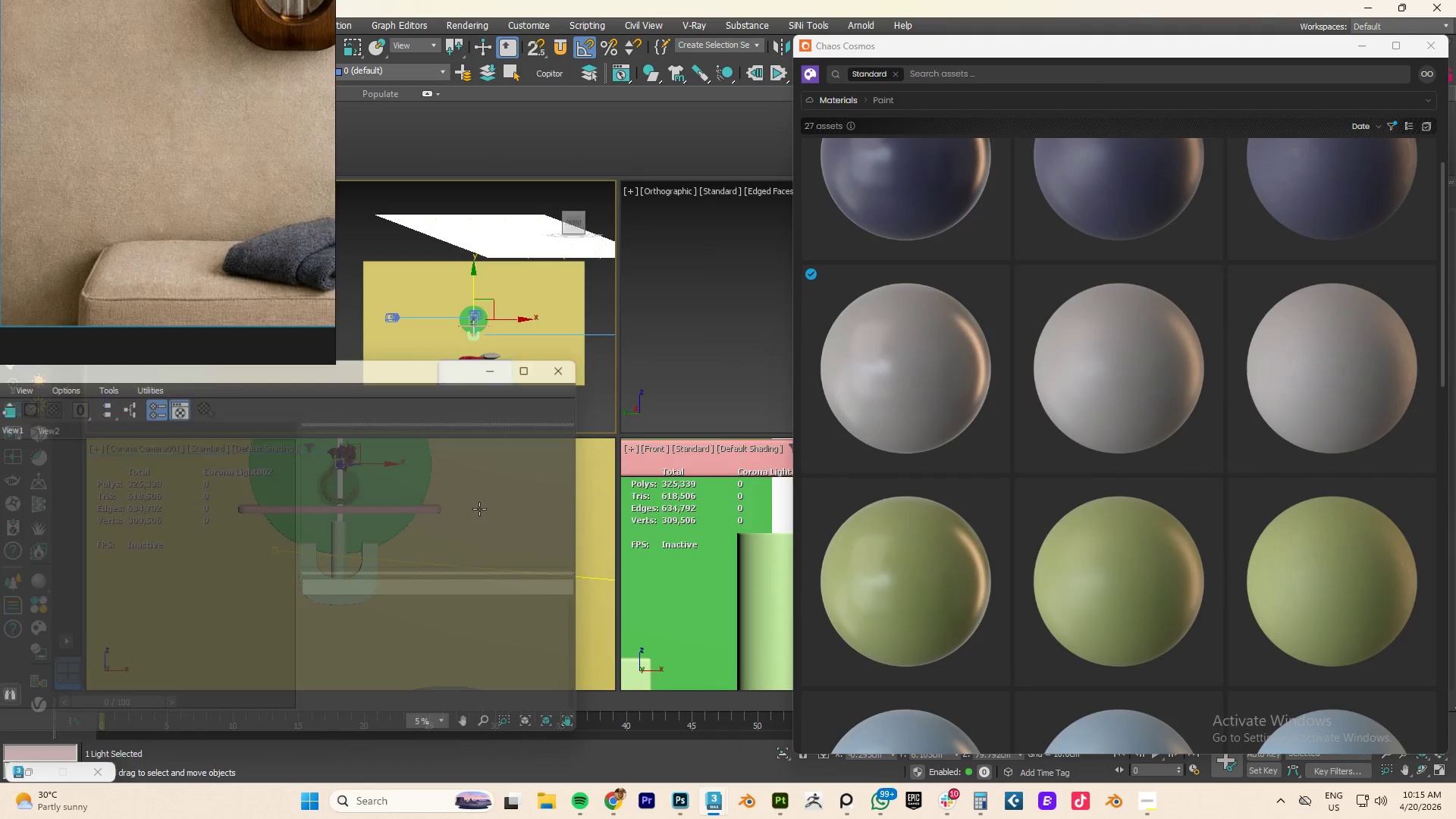 
type(mm)
 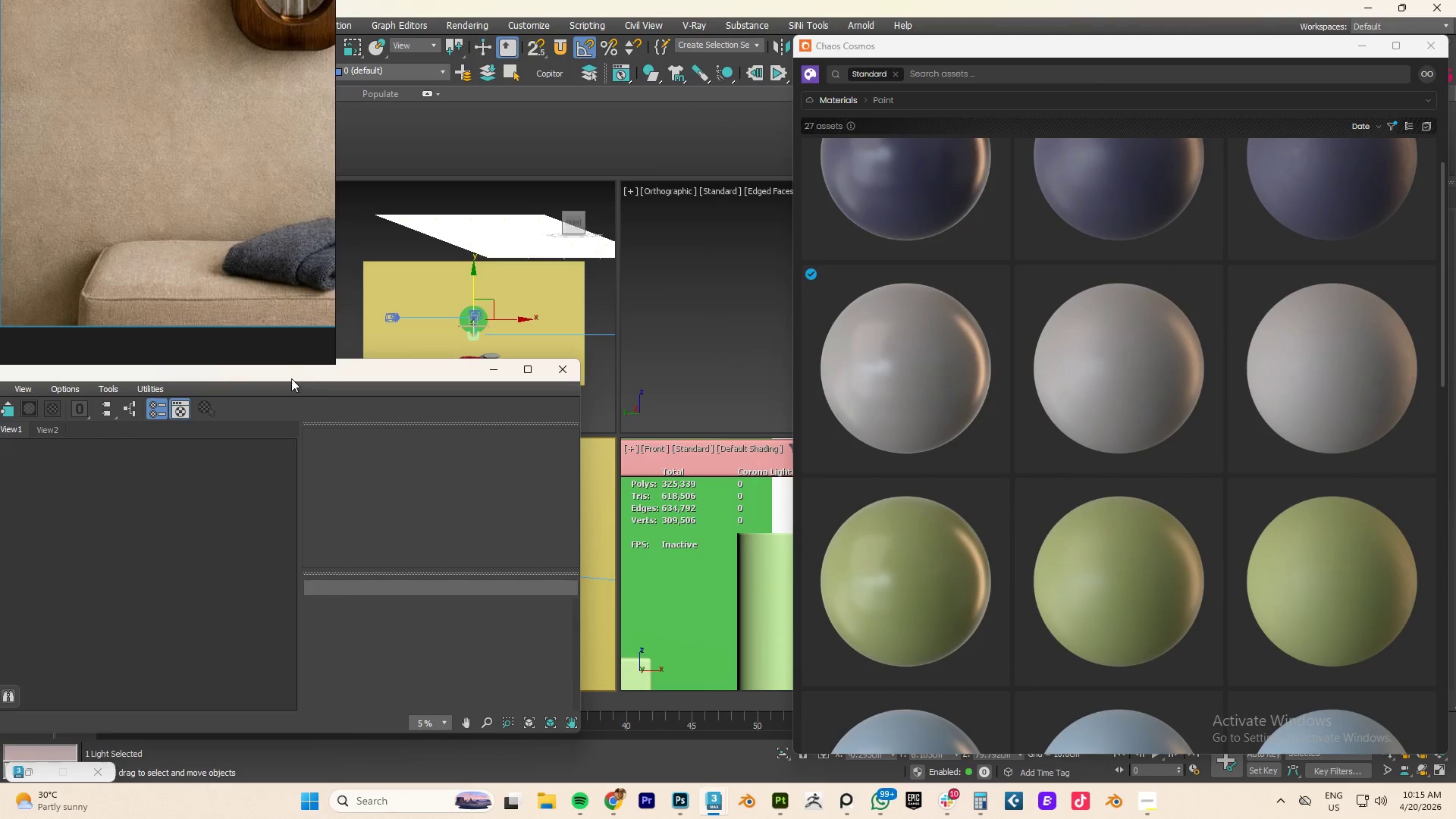 
left_click_drag(start_coordinate=[288, 373], to_coordinate=[454, 338])
 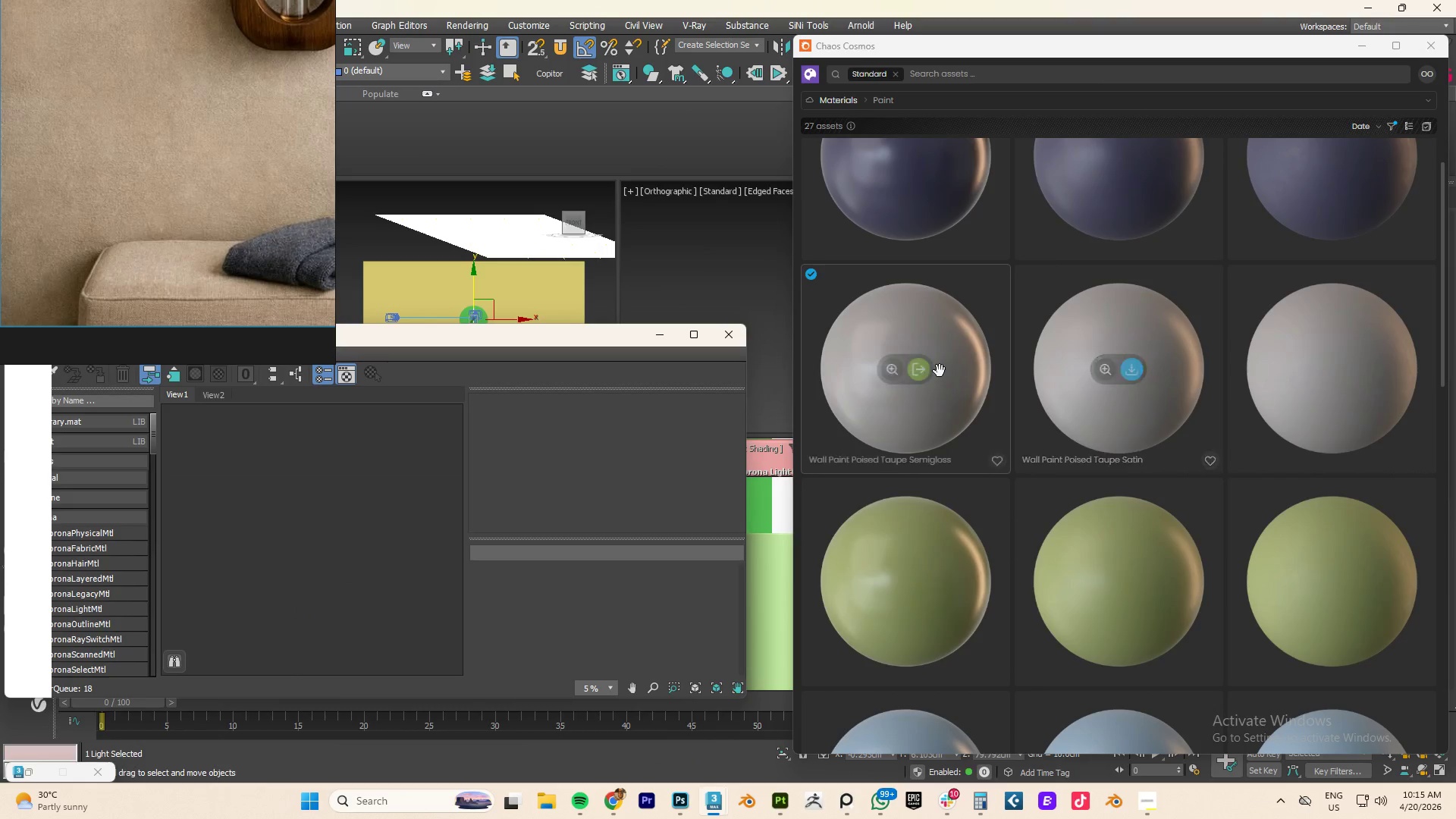 
left_click_drag(start_coordinate=[921, 372], to_coordinate=[336, 528])
 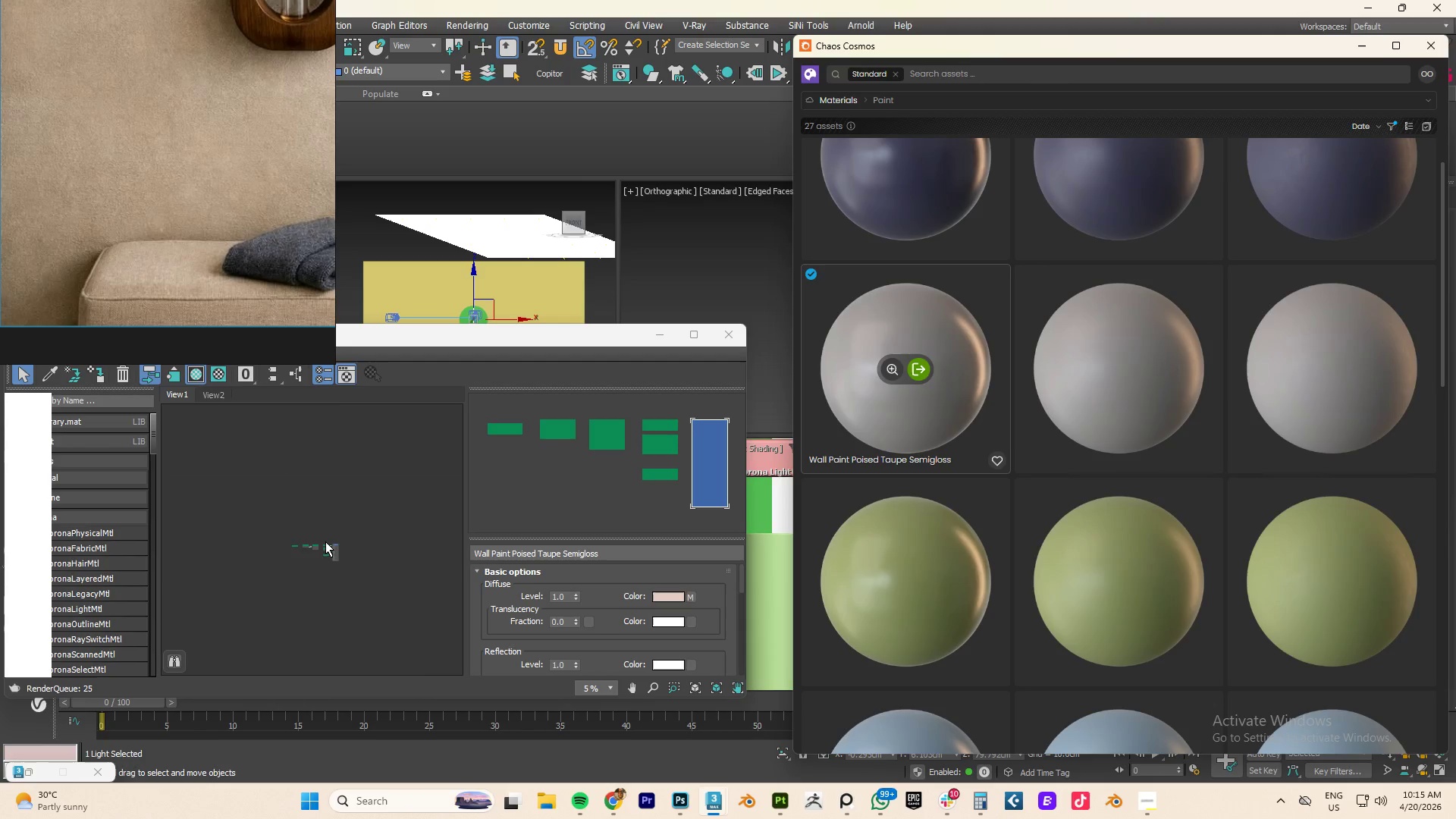 
scroll: coordinate [345, 542], scroll_direction: up, amount: 5.0
 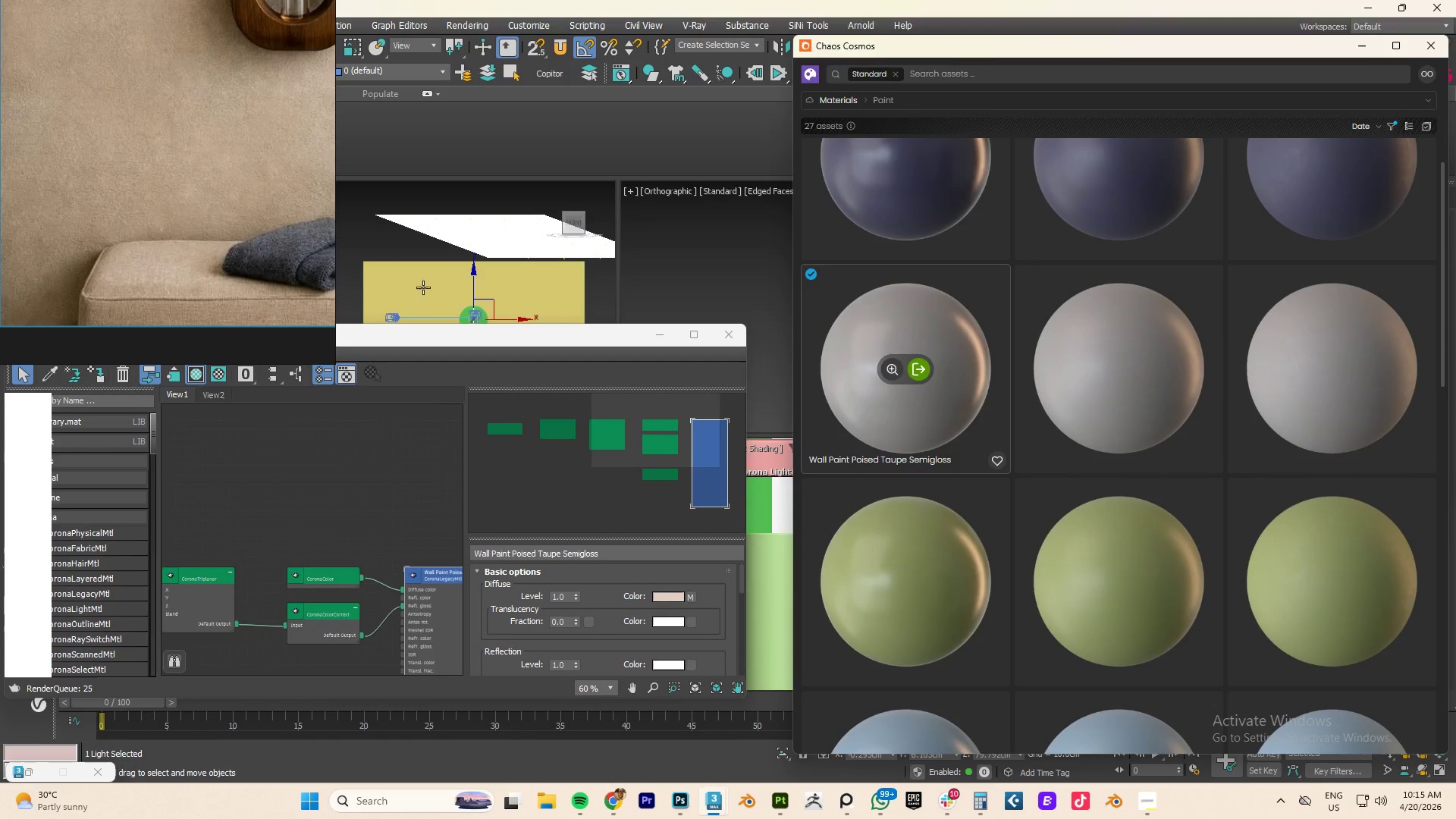 
left_click([416, 281])
 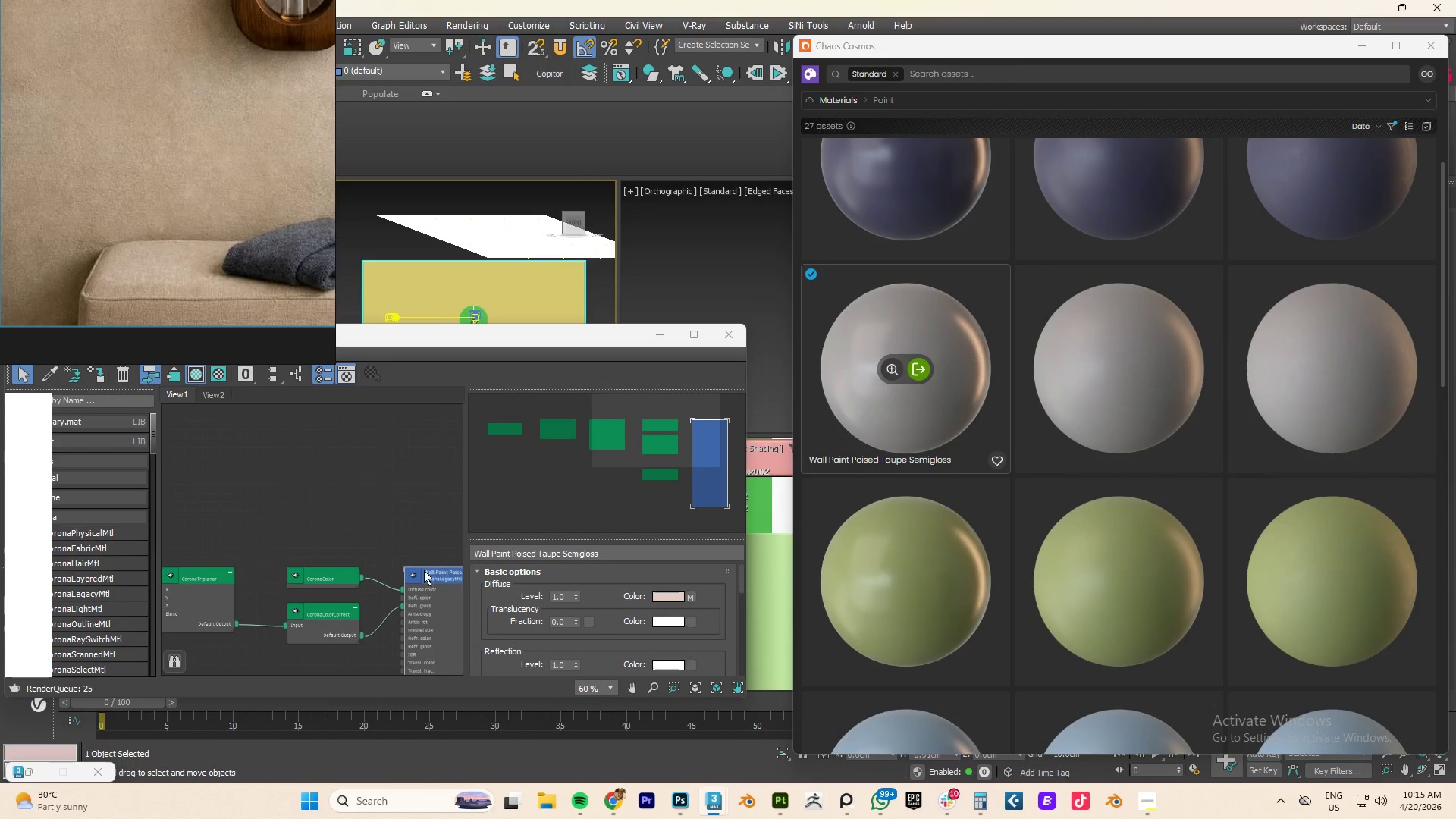 
right_click([406, 576])
 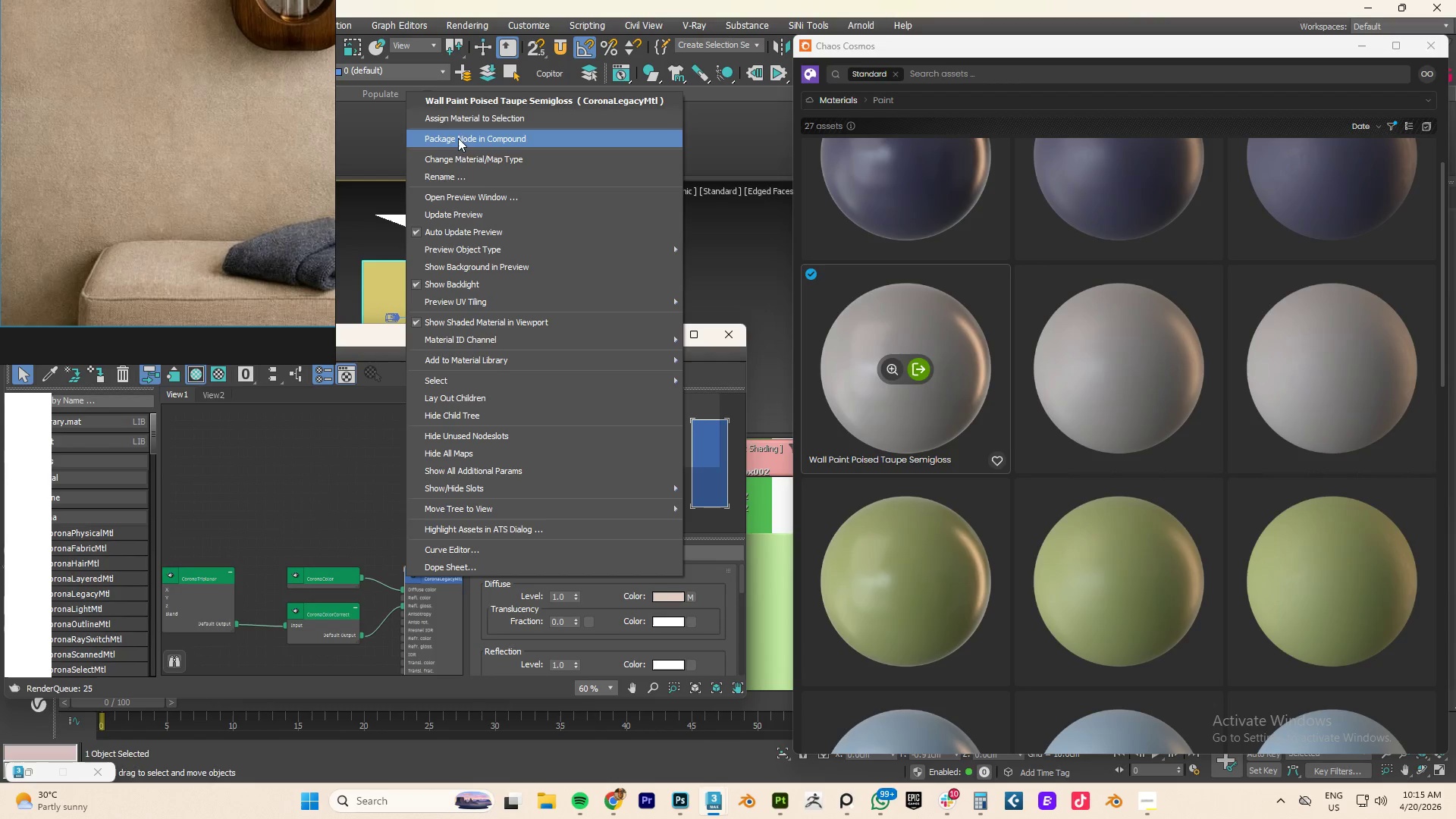 
left_click([450, 123])
 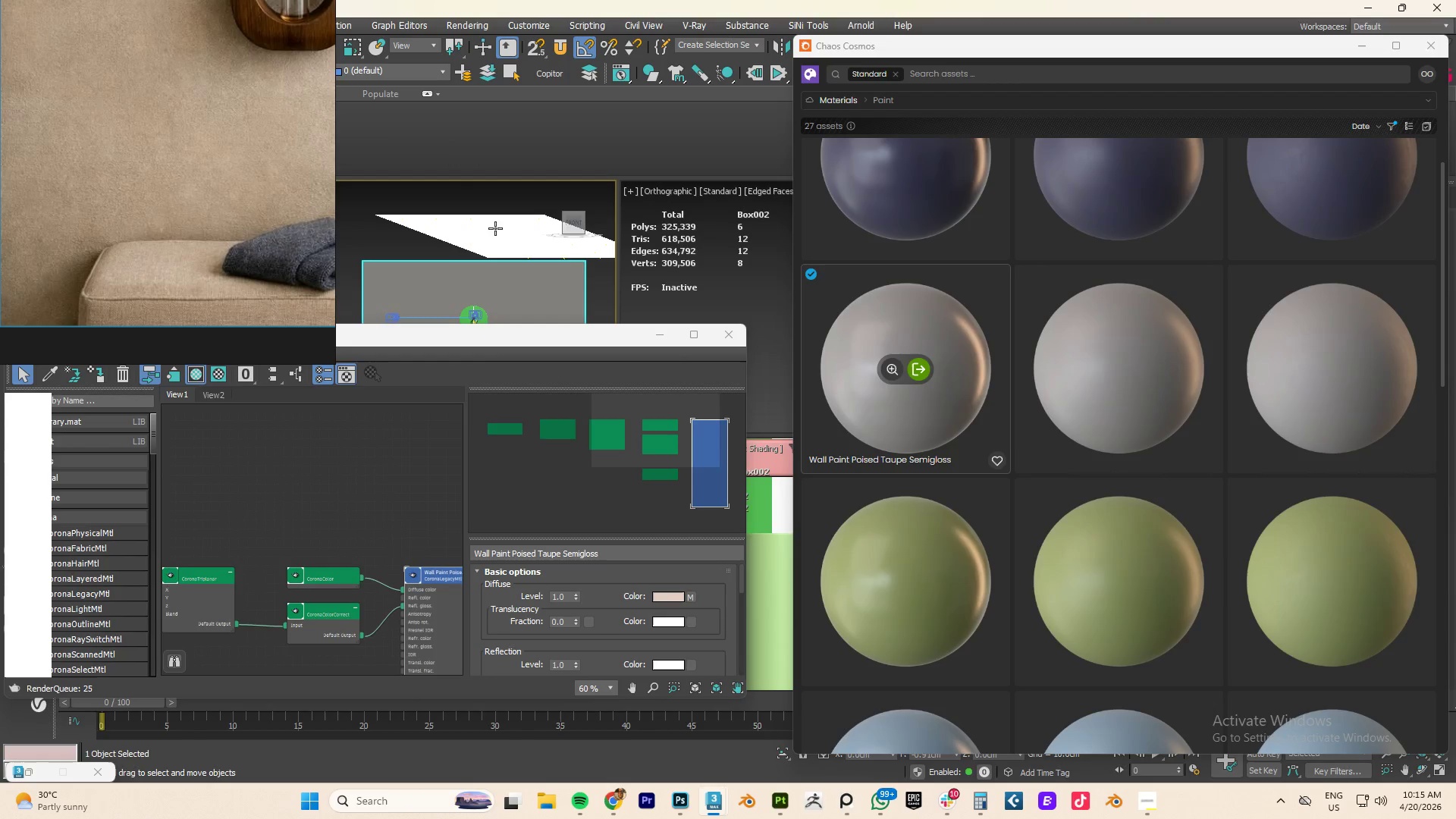 
mouse_move([551, 243])
 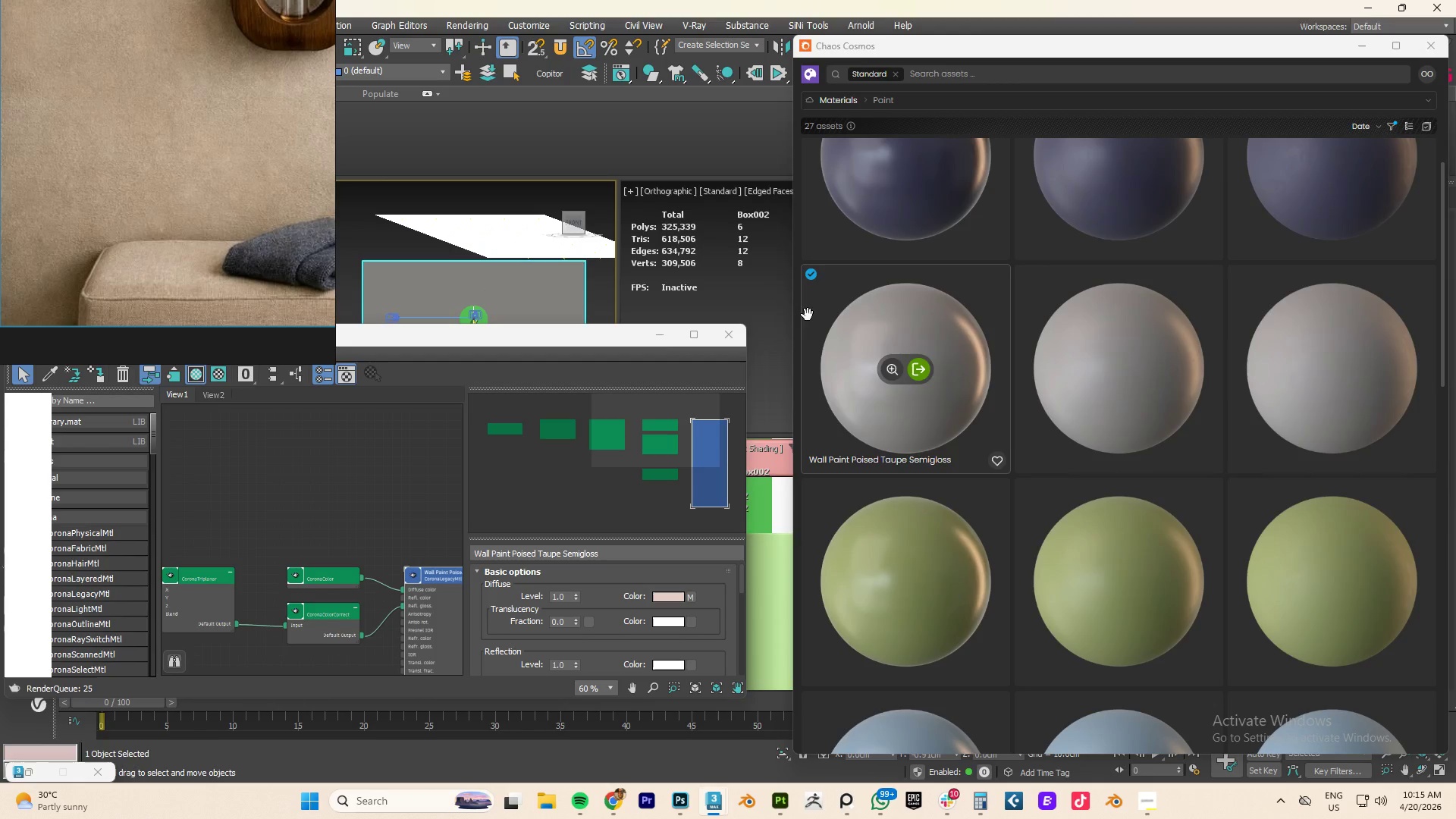 
key(Control+S)
 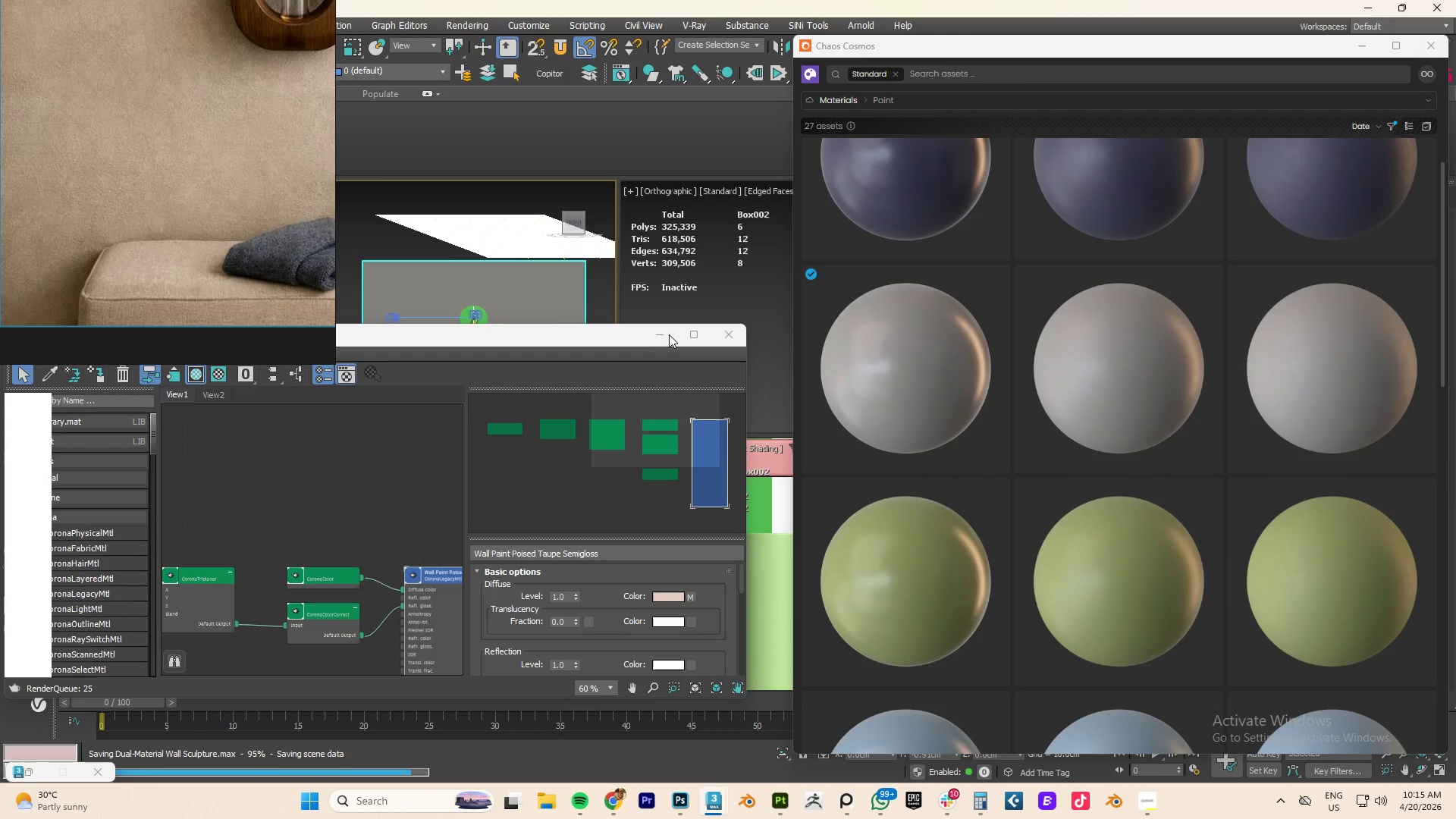 
left_click([657, 337])
 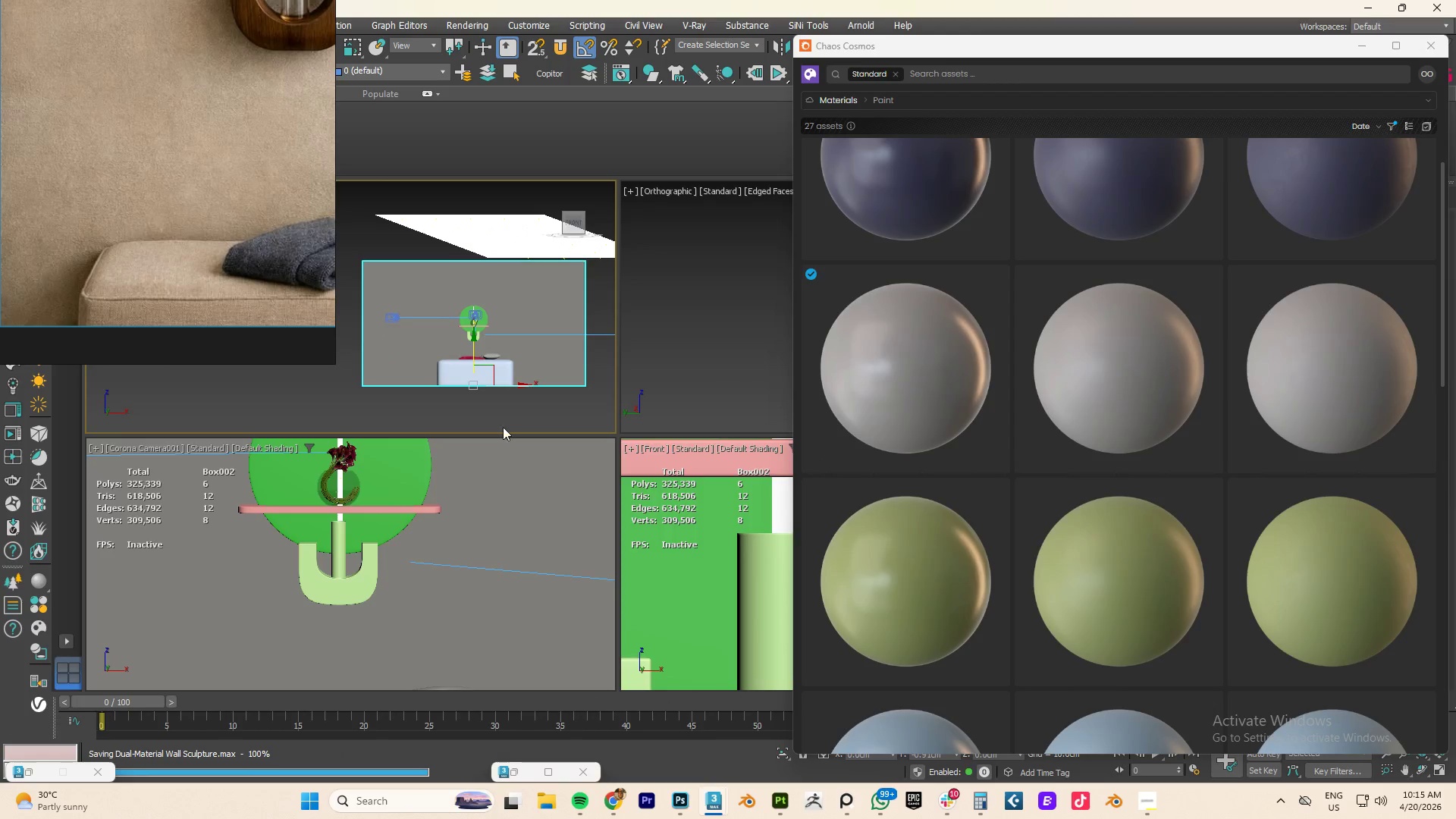 
scroll: coordinate [514, 356], scroll_direction: down, amount: 9.0
 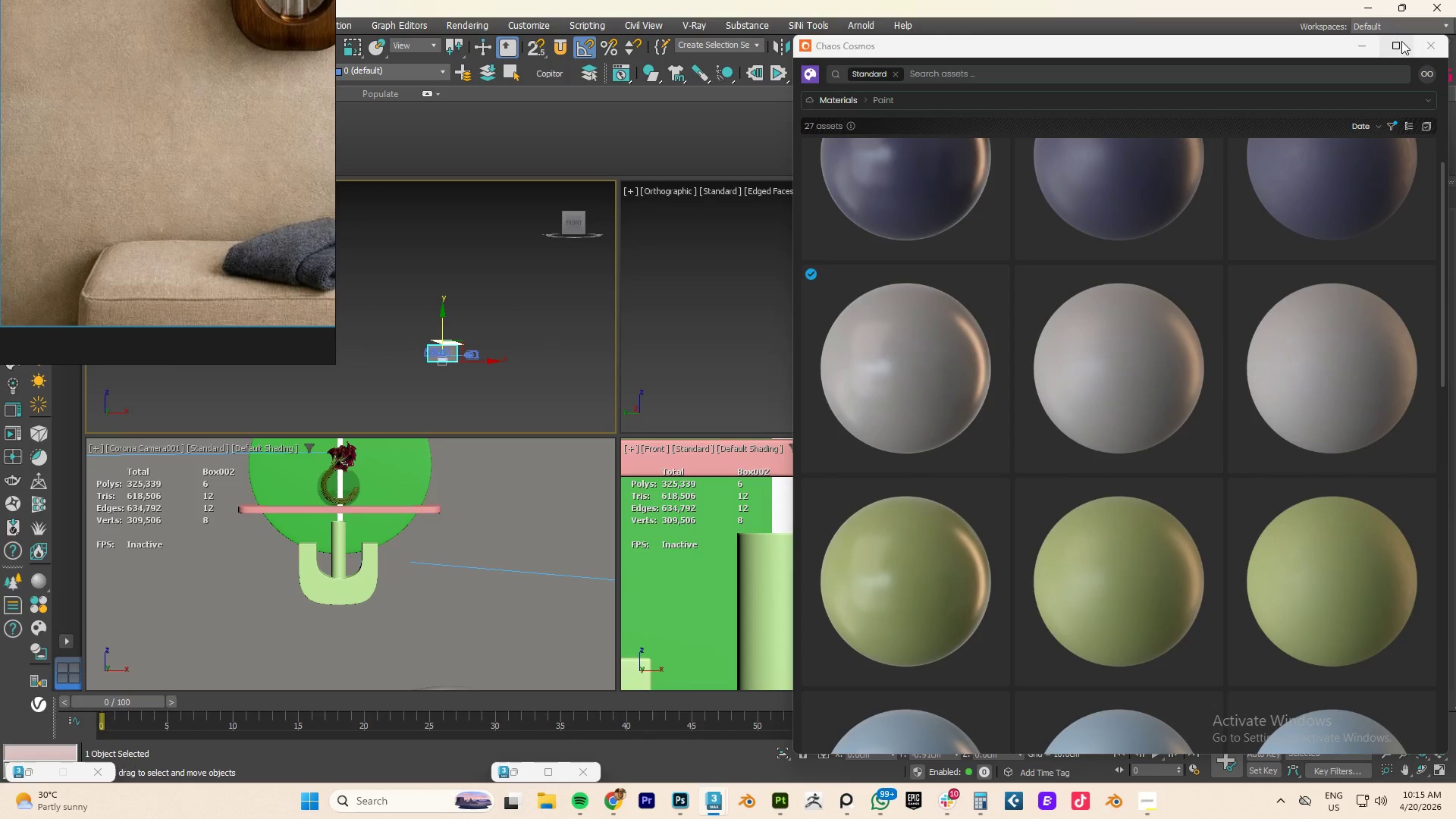 
left_click([1358, 43])
 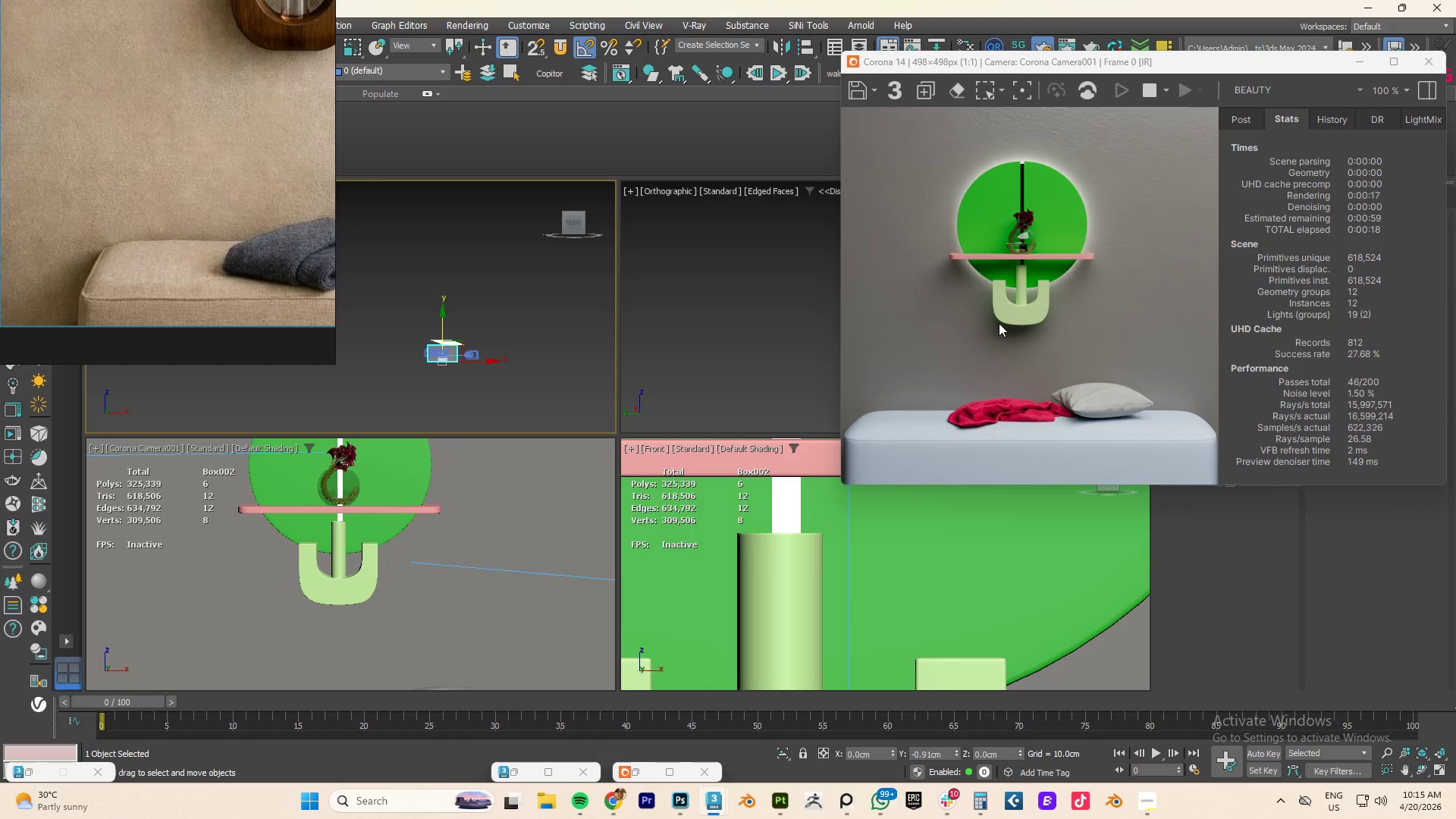 
wait(5.61)
 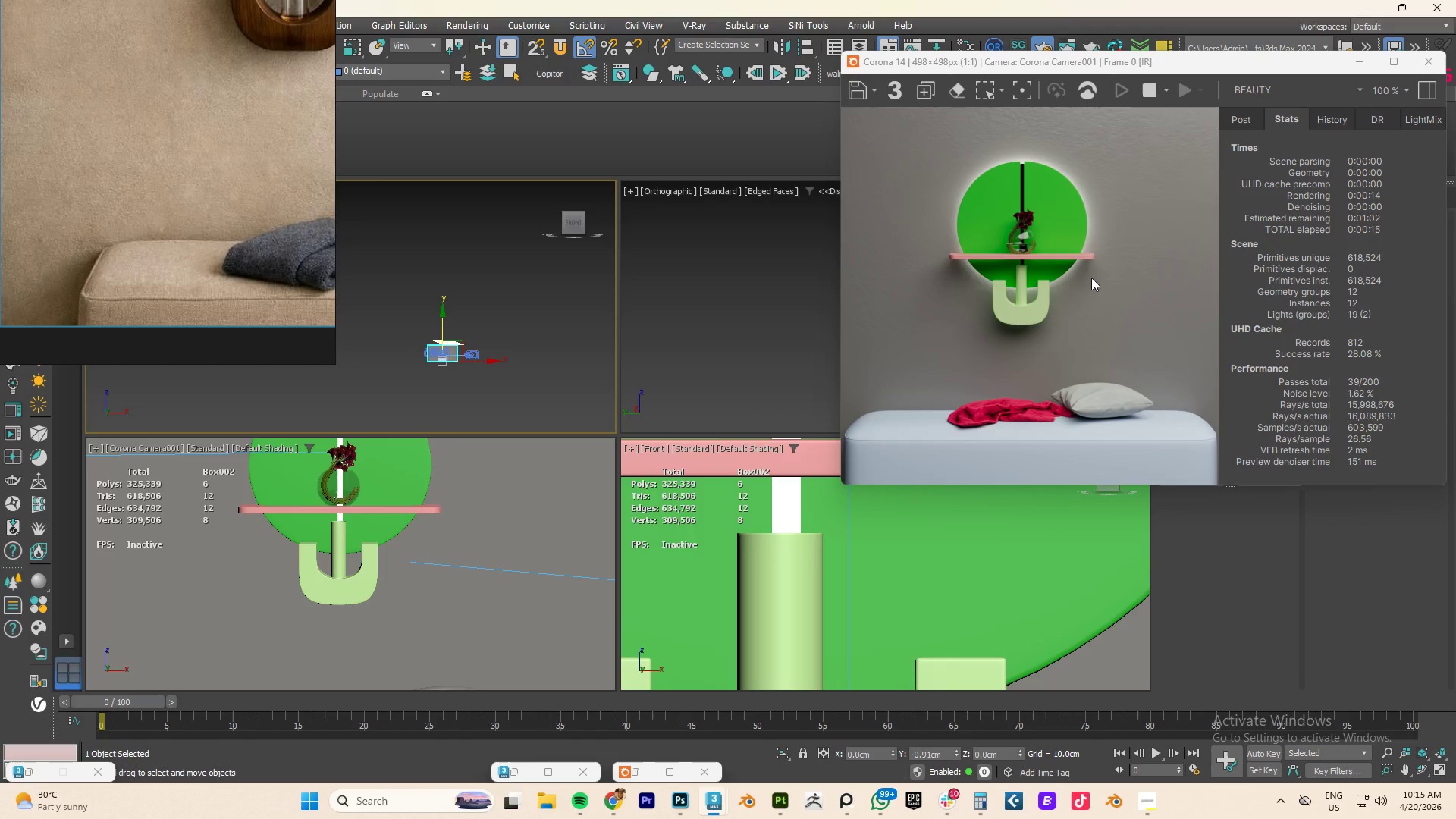 
scroll: coordinate [262, 102], scroll_direction: down, amount: 4.0
 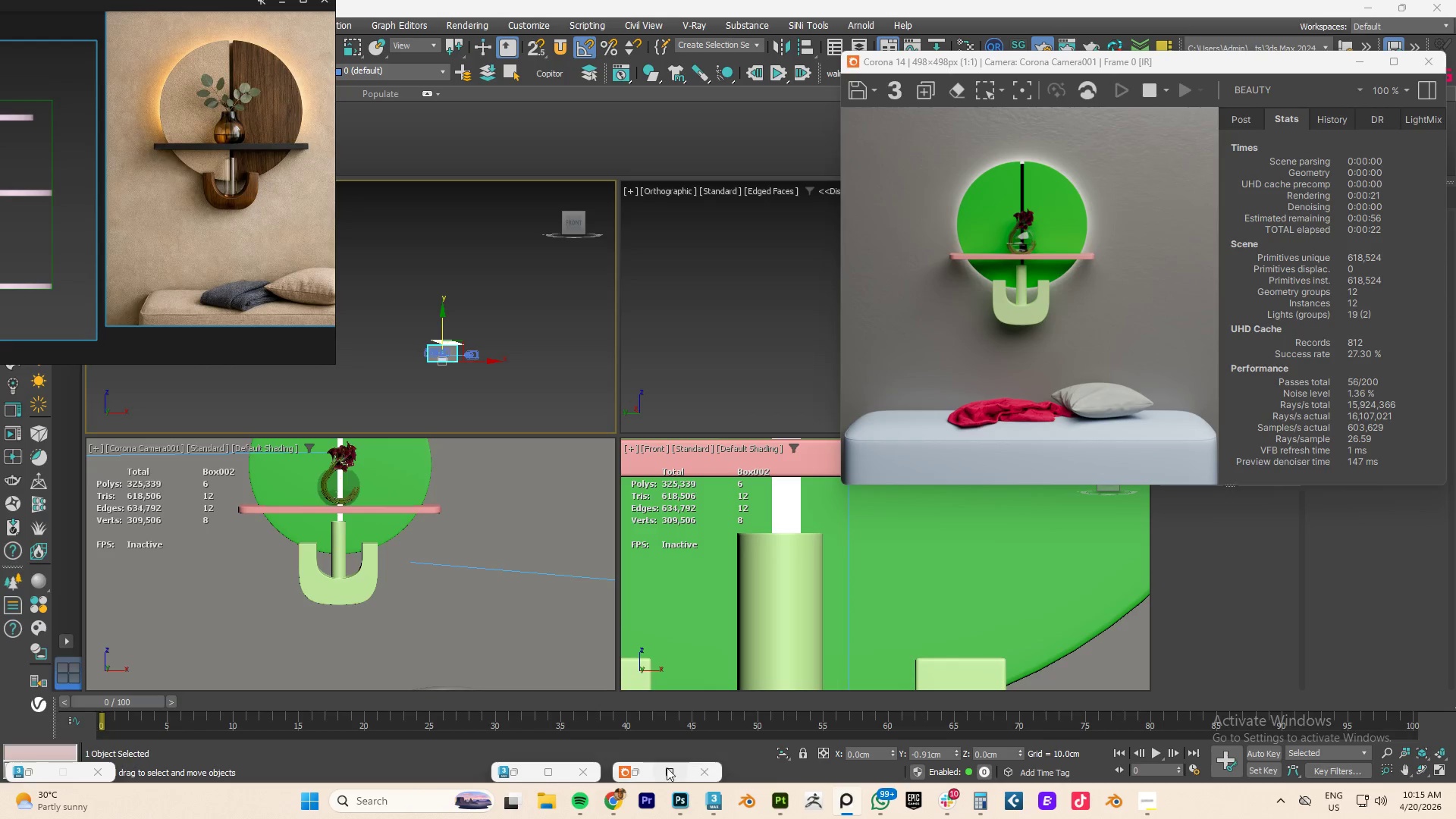 
left_click([622, 773])
 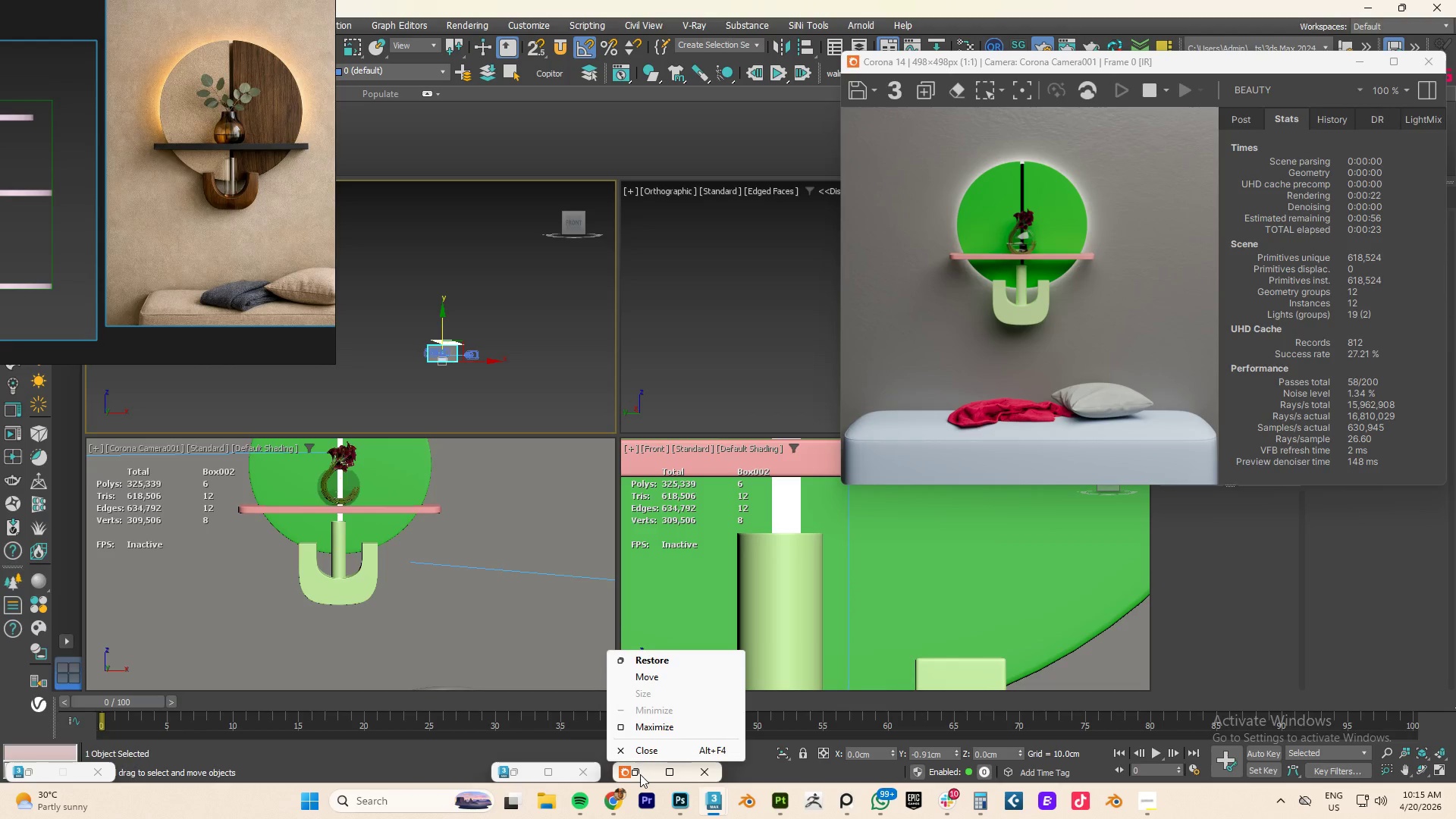 
left_click([640, 774])
 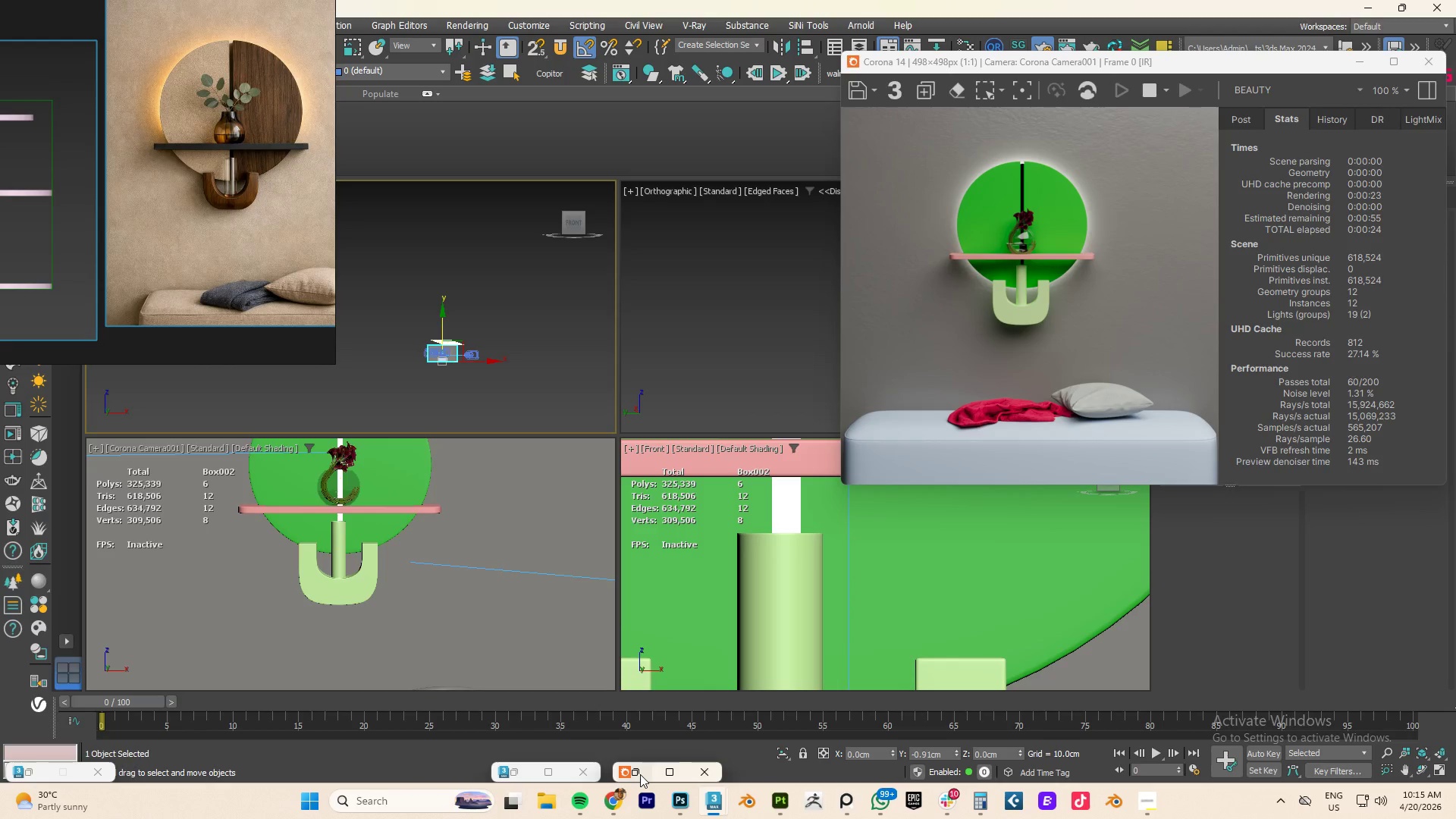 
left_click([640, 774])
 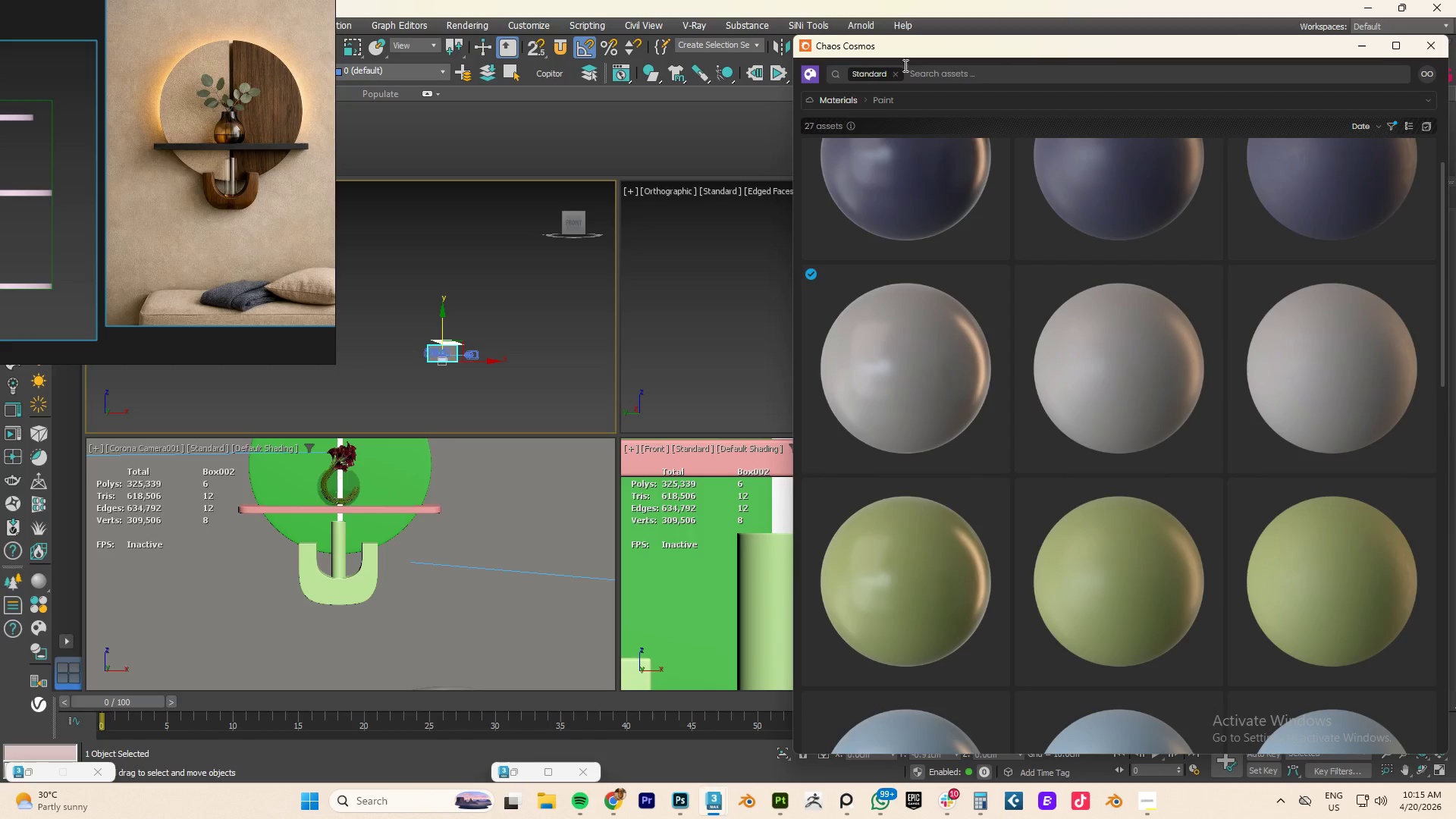 
left_click([894, 73])
 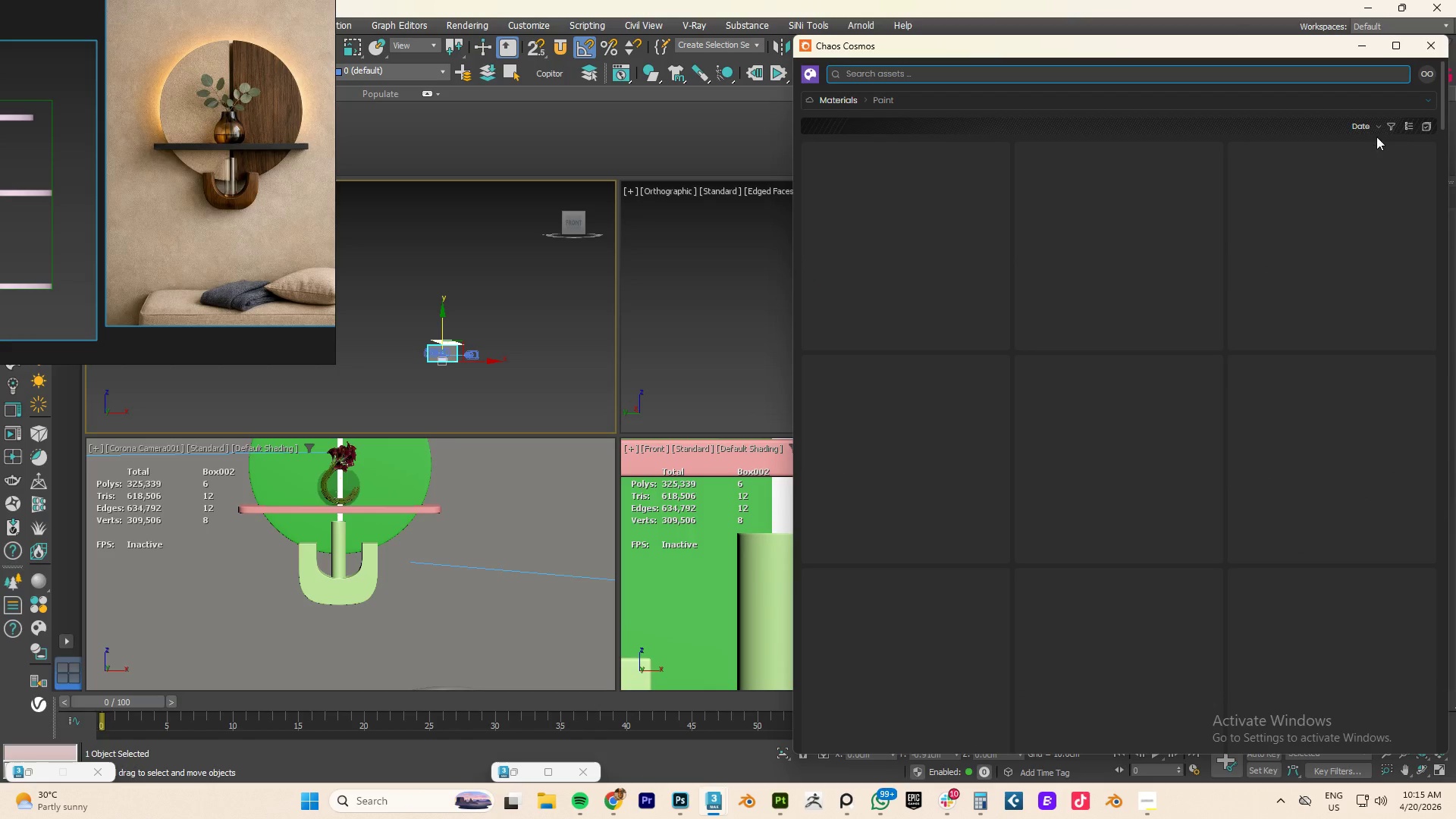 
left_click([1394, 129])
 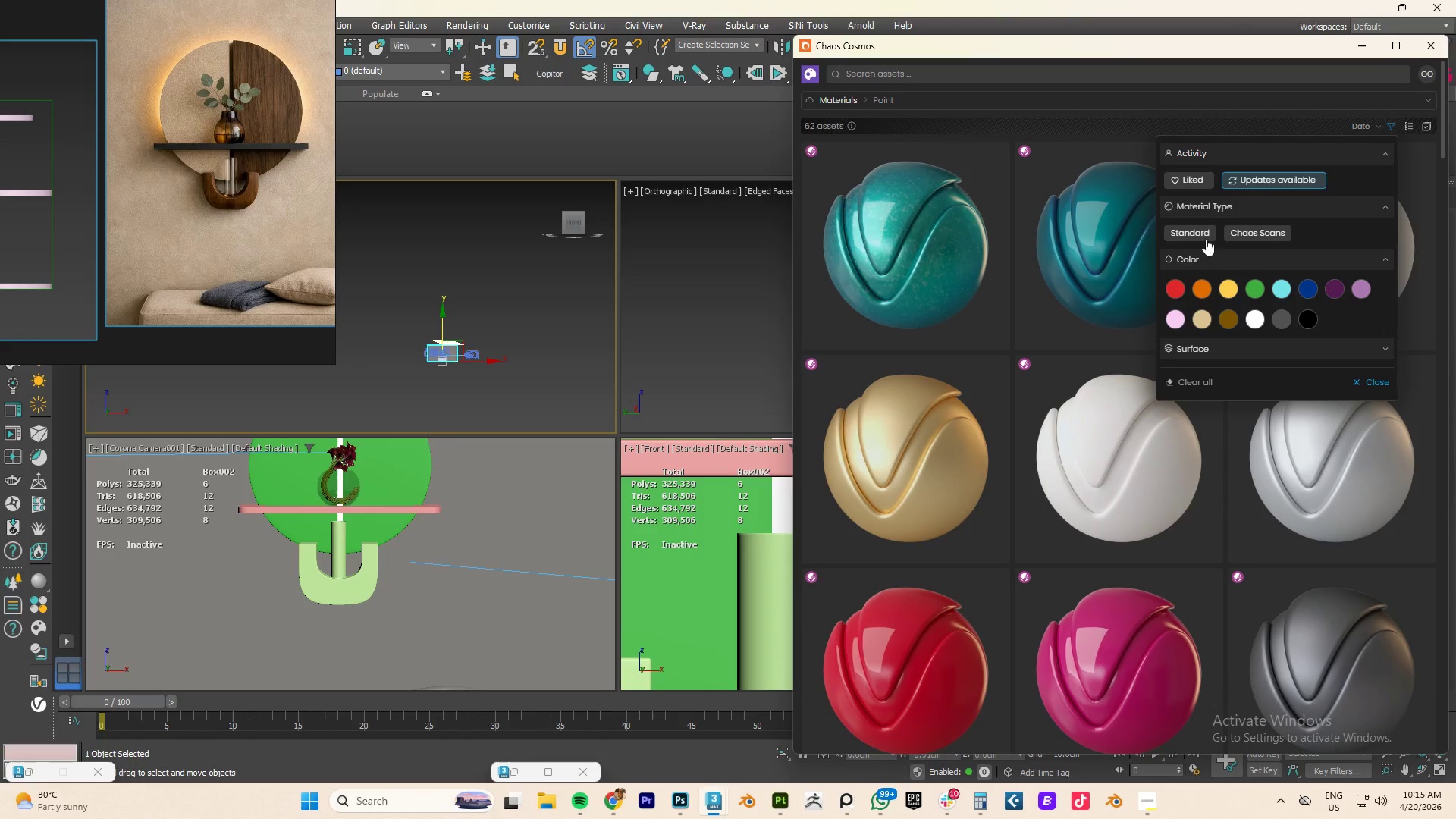 
left_click([1195, 232])
 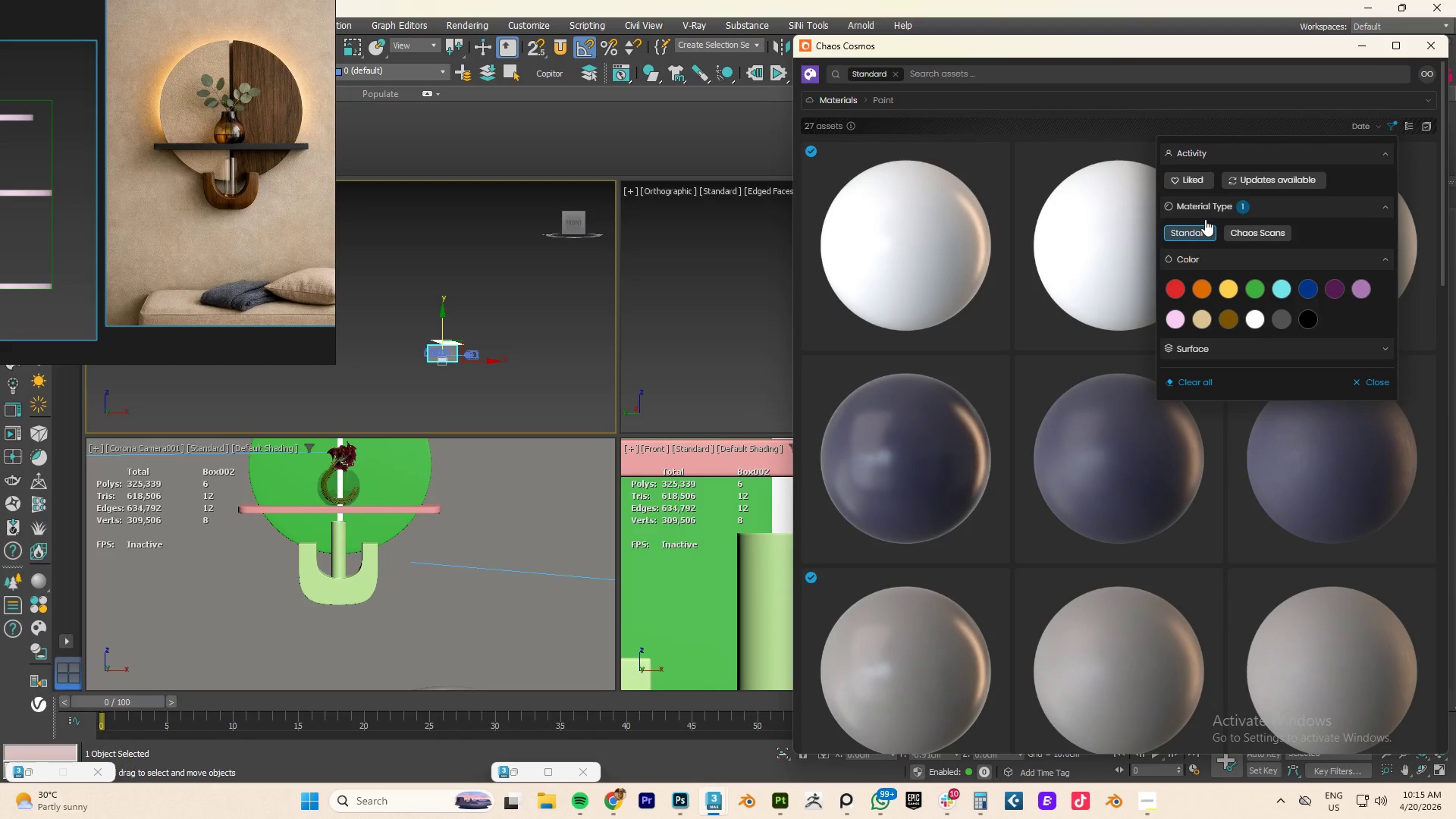 
wait(6.55)
 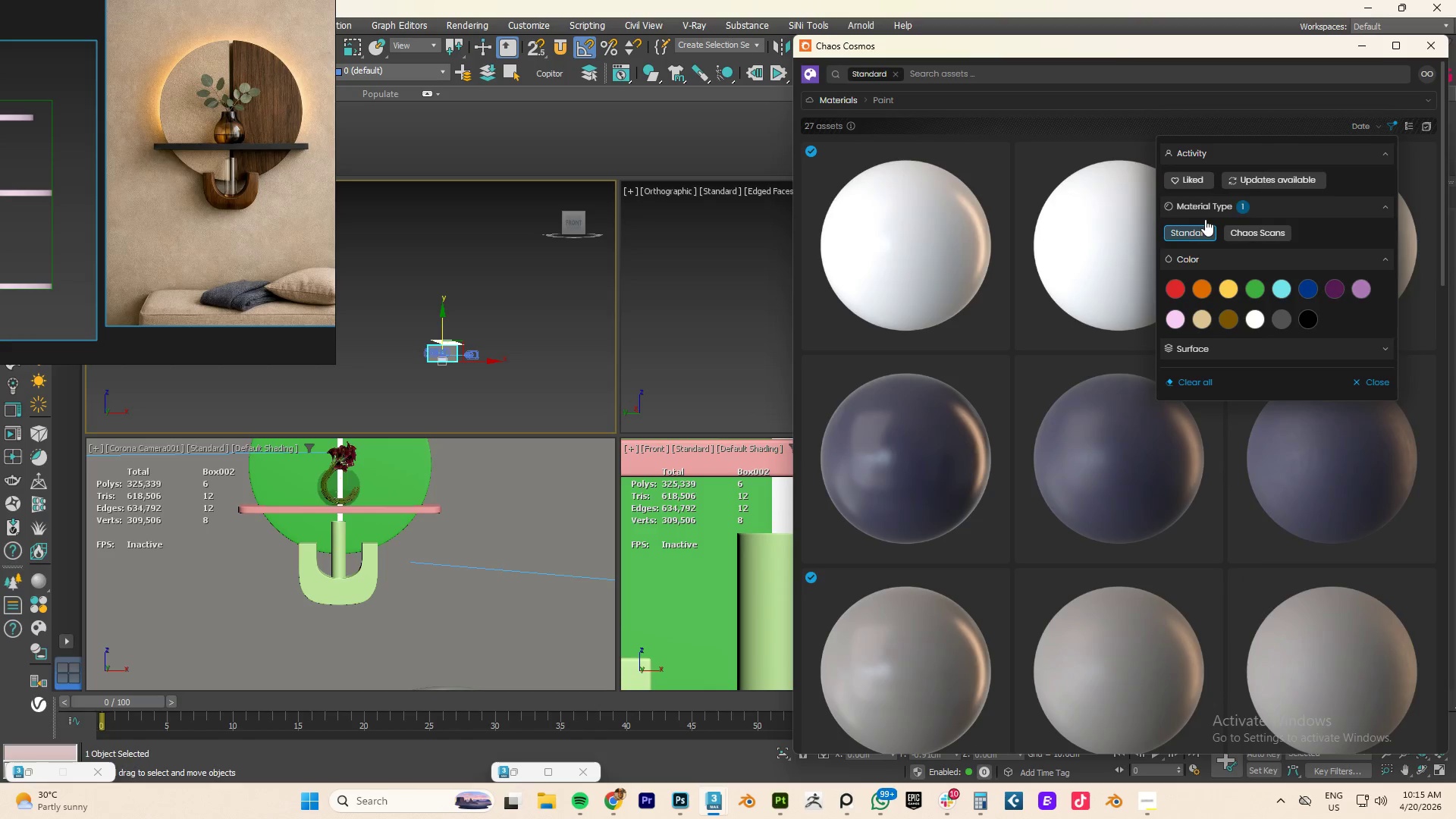 
left_click([1038, 123])
 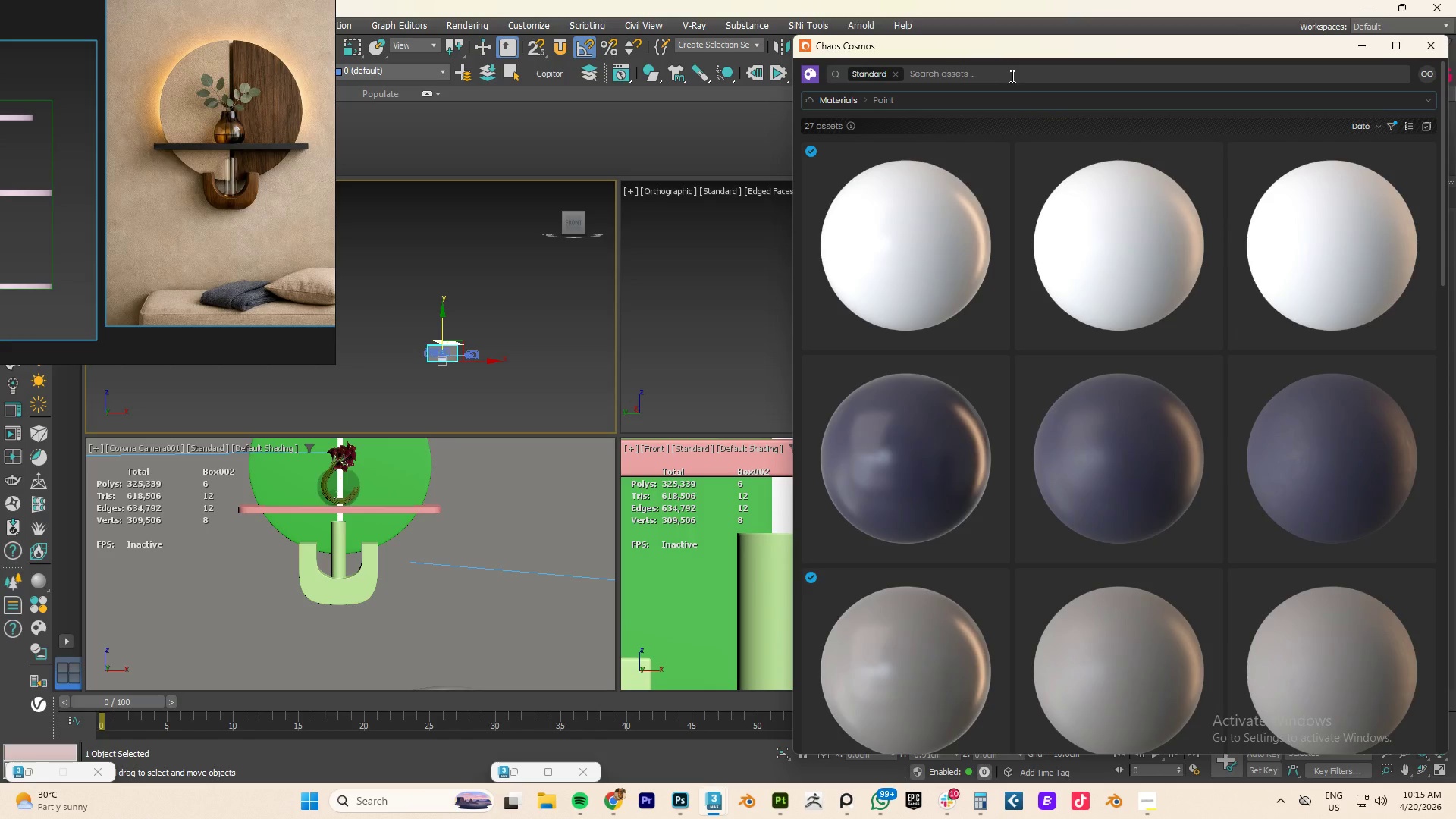 
left_click([1010, 75])
 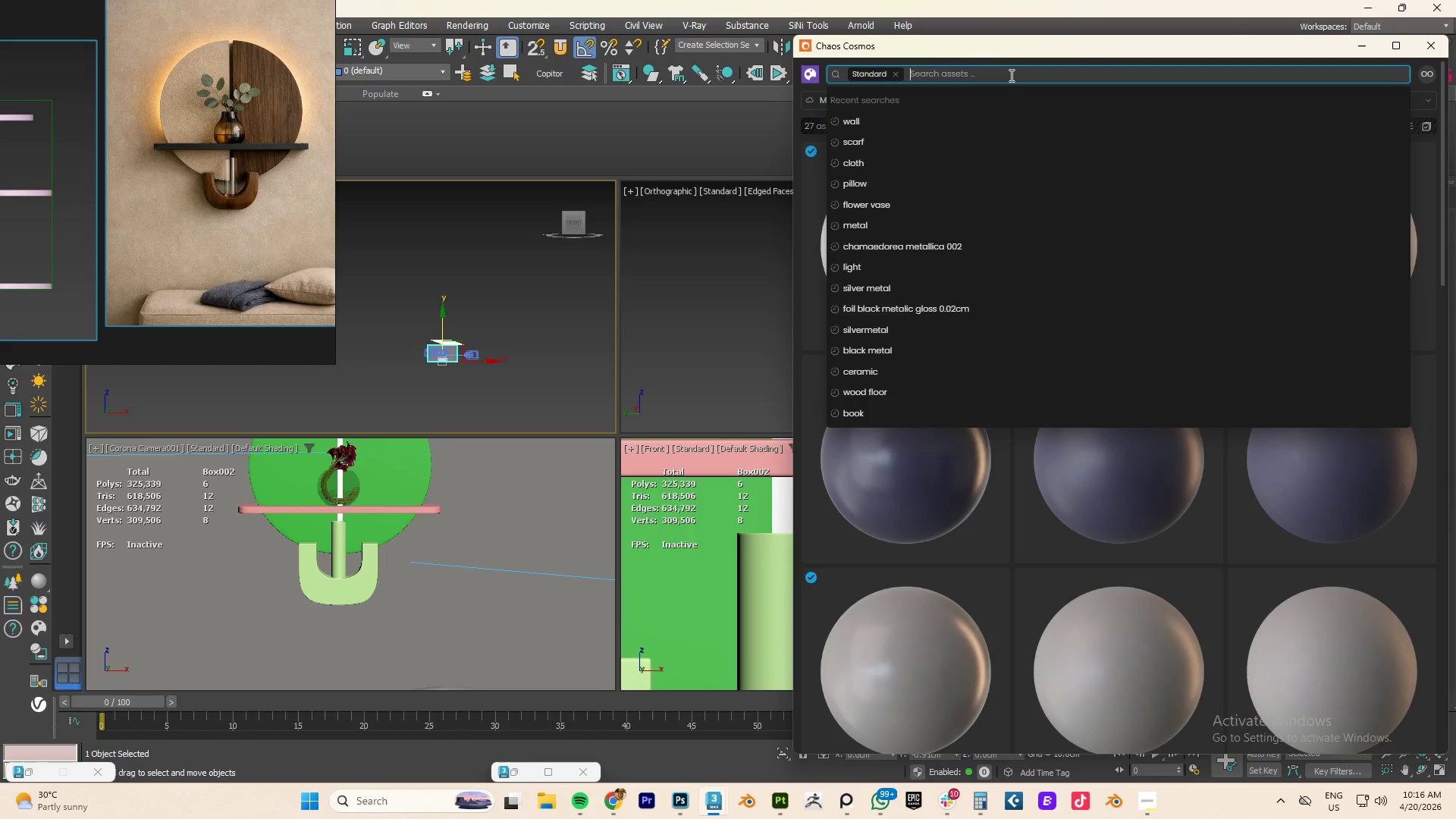 
wait(14.61)
 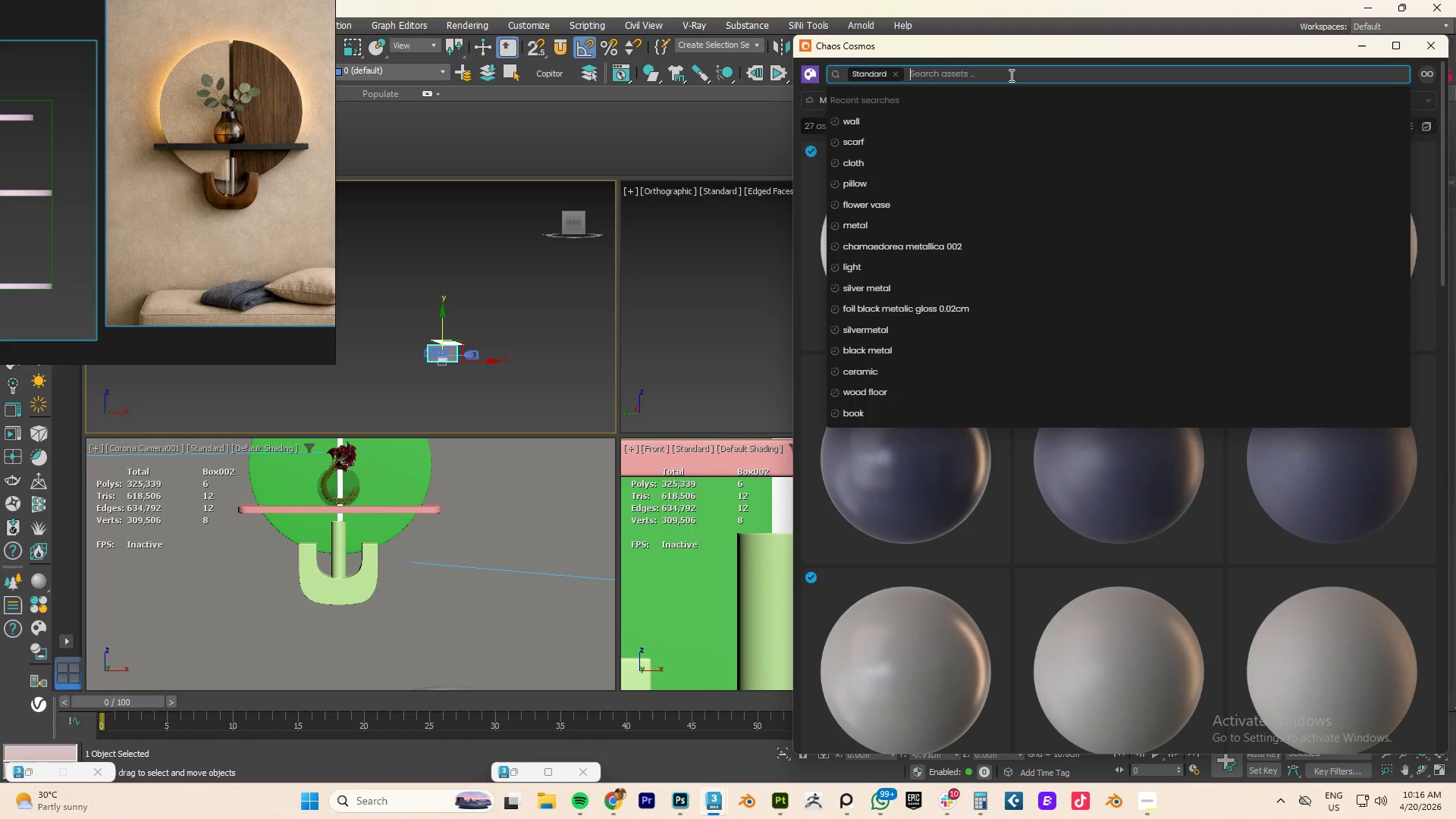 
type(walnut)
 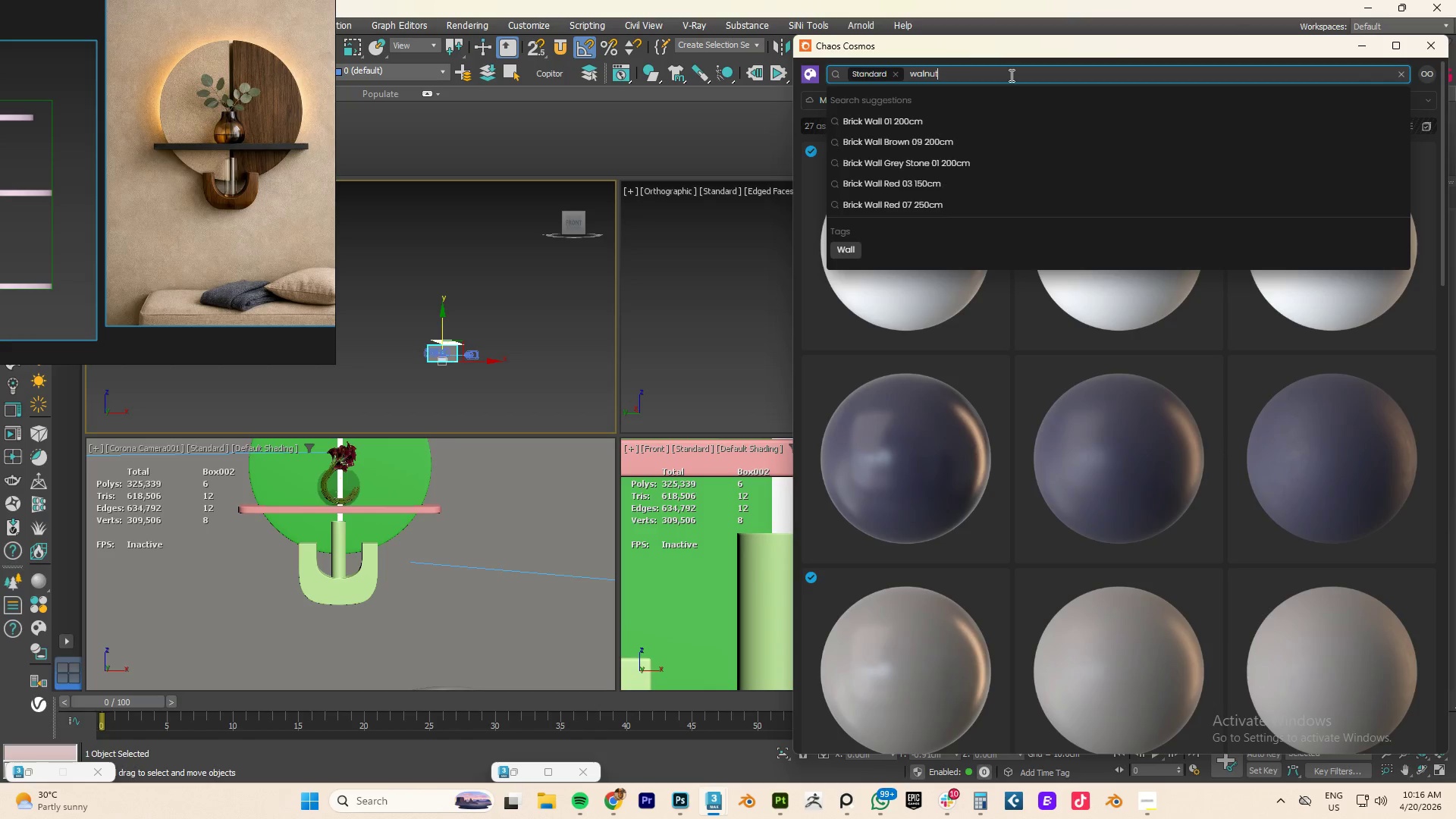 
key(Enter)
 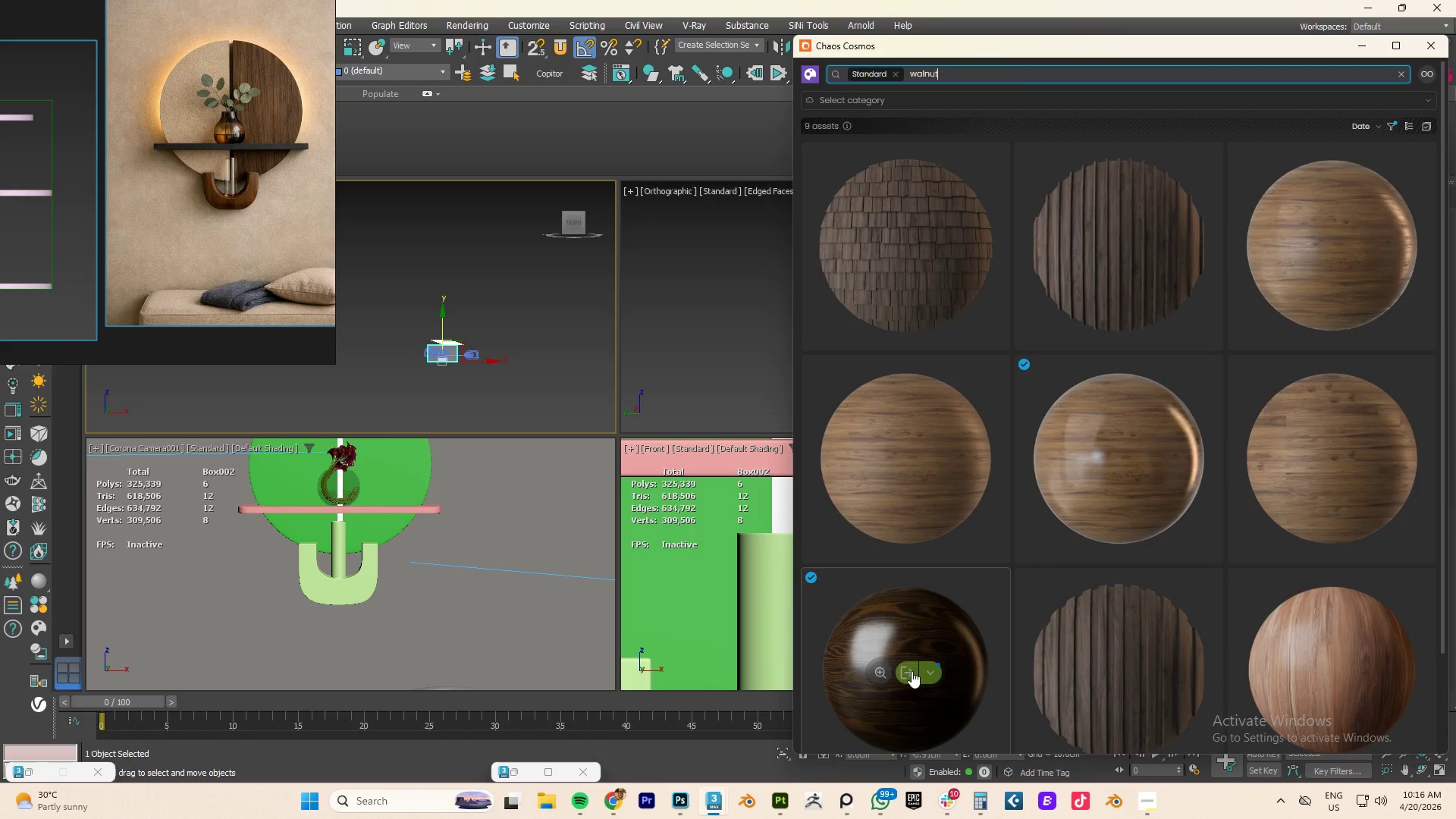 
wait(7.3)
 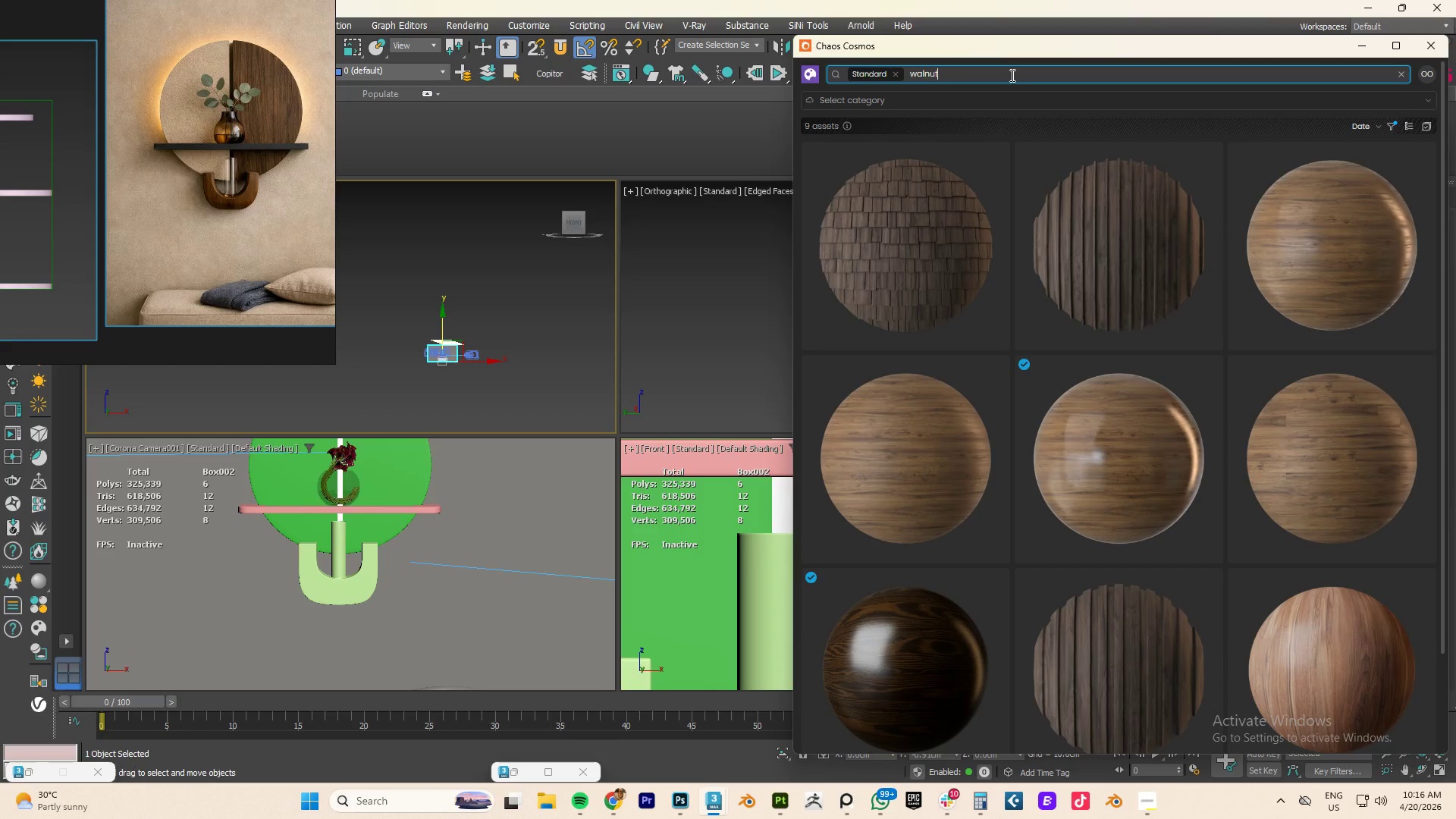 
left_click([31, 773])
 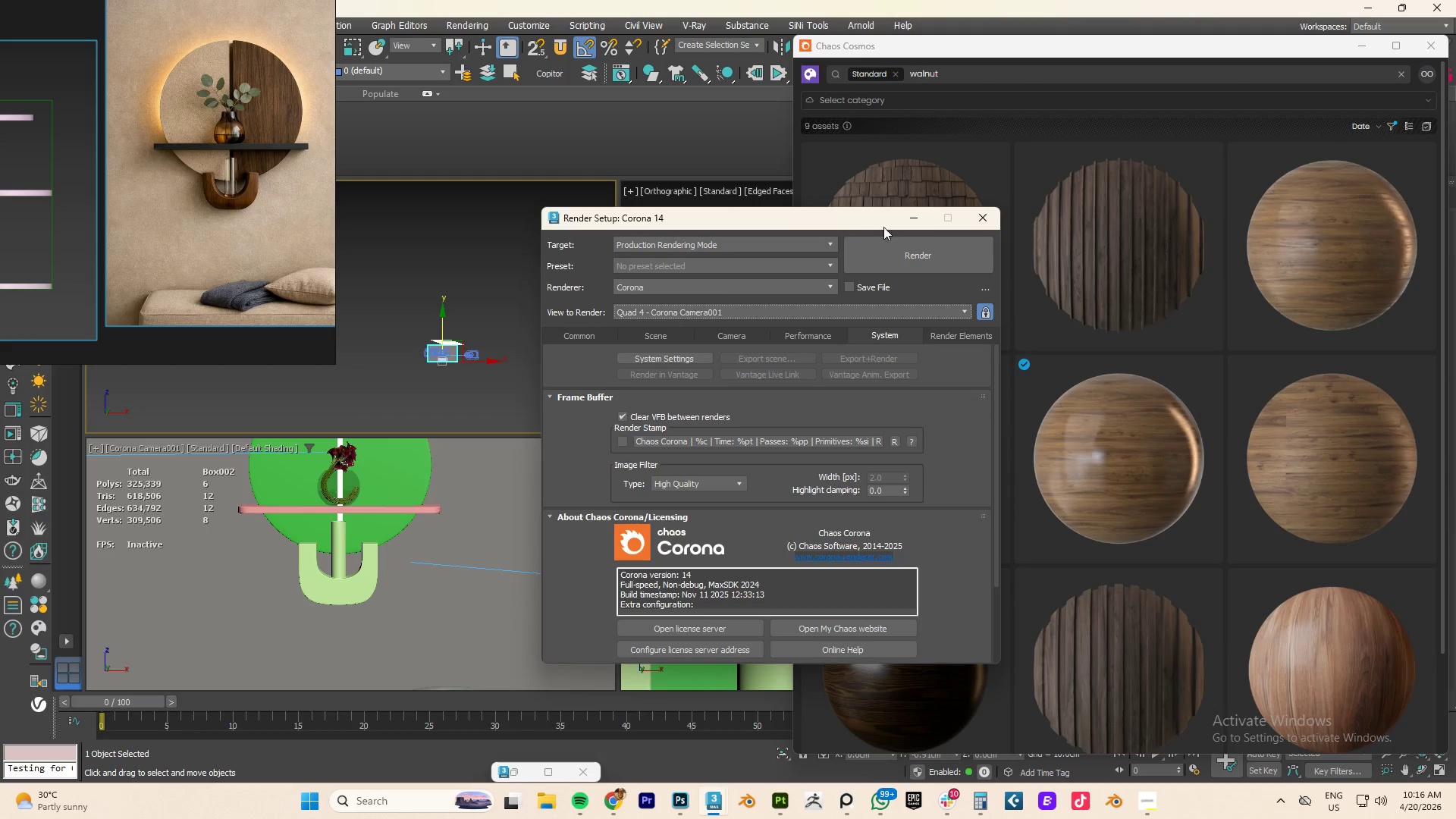 
left_click([912, 221])
 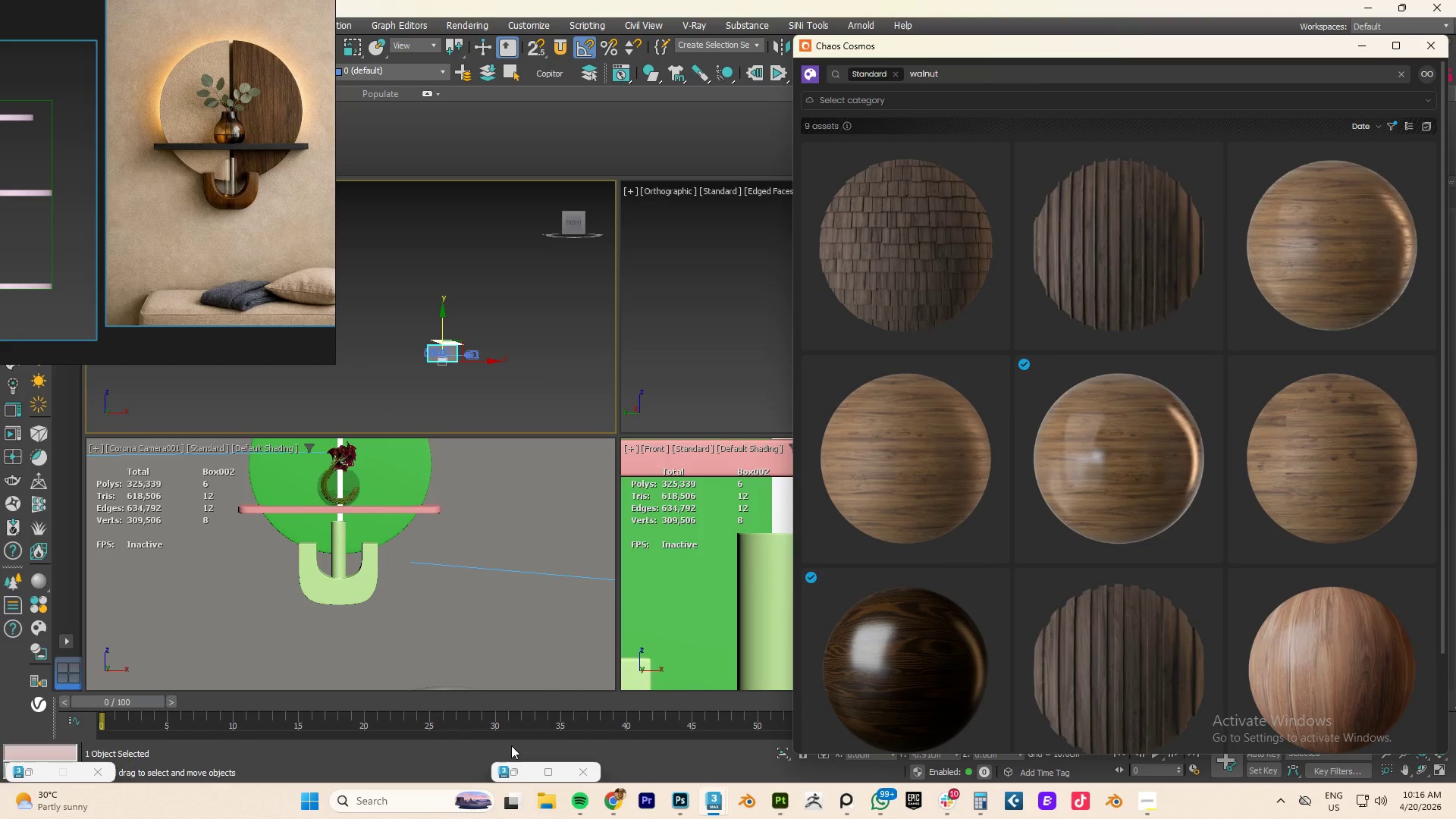 
left_click([513, 774])
 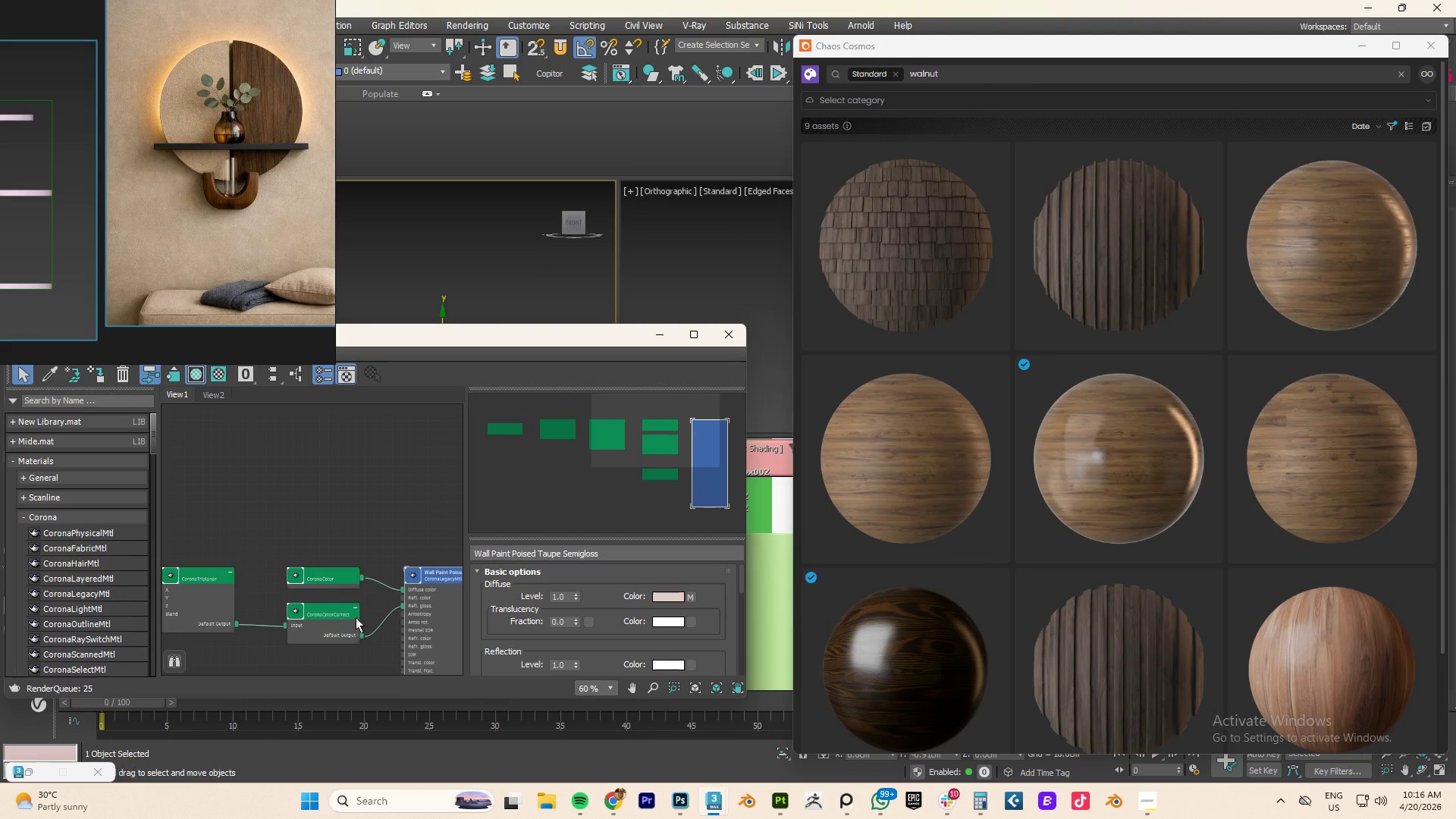 
scroll: coordinate [381, 609], scroll_direction: down, amount: 4.0
 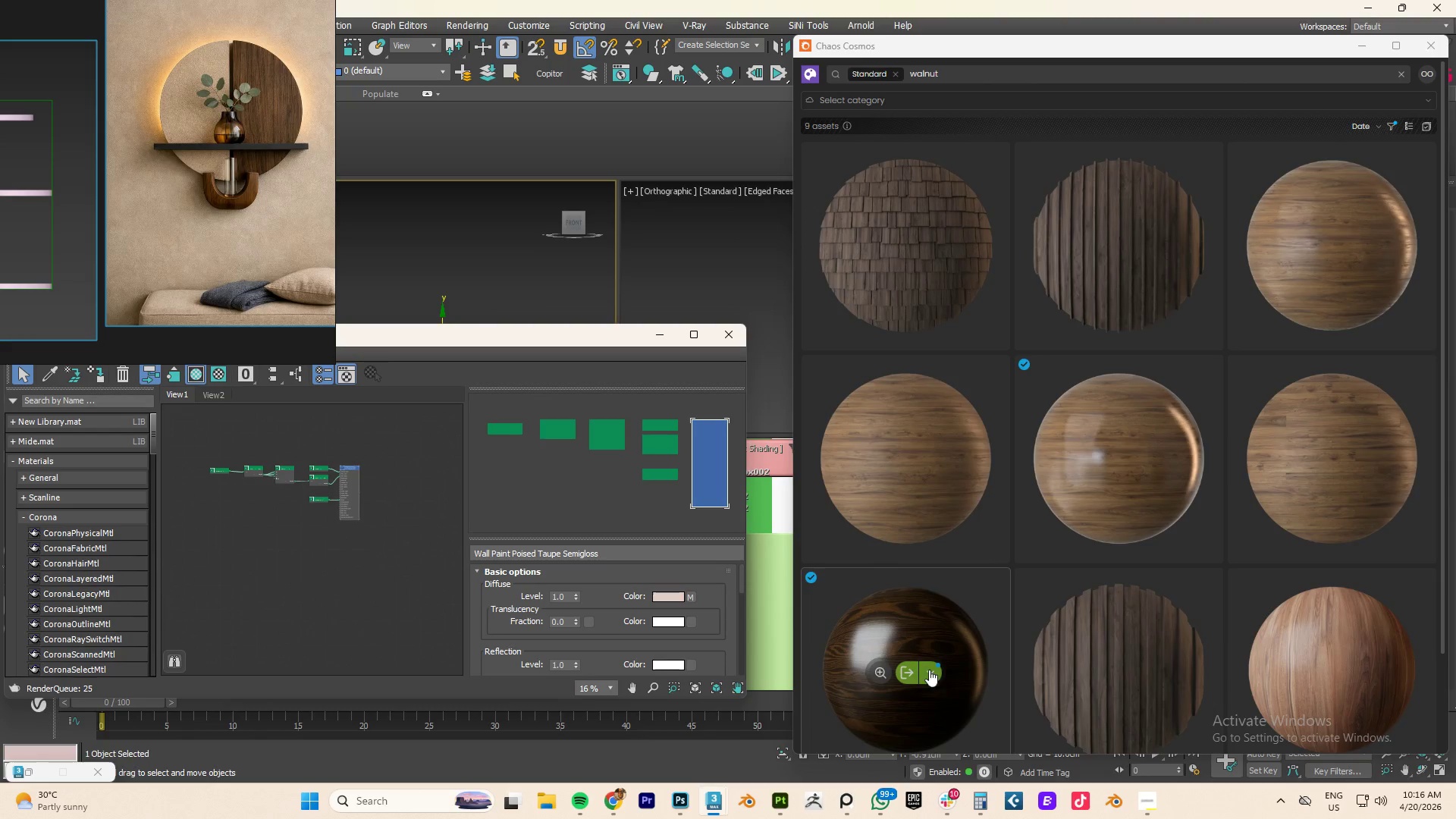 
left_click_drag(start_coordinate=[910, 671], to_coordinate=[270, 592])
 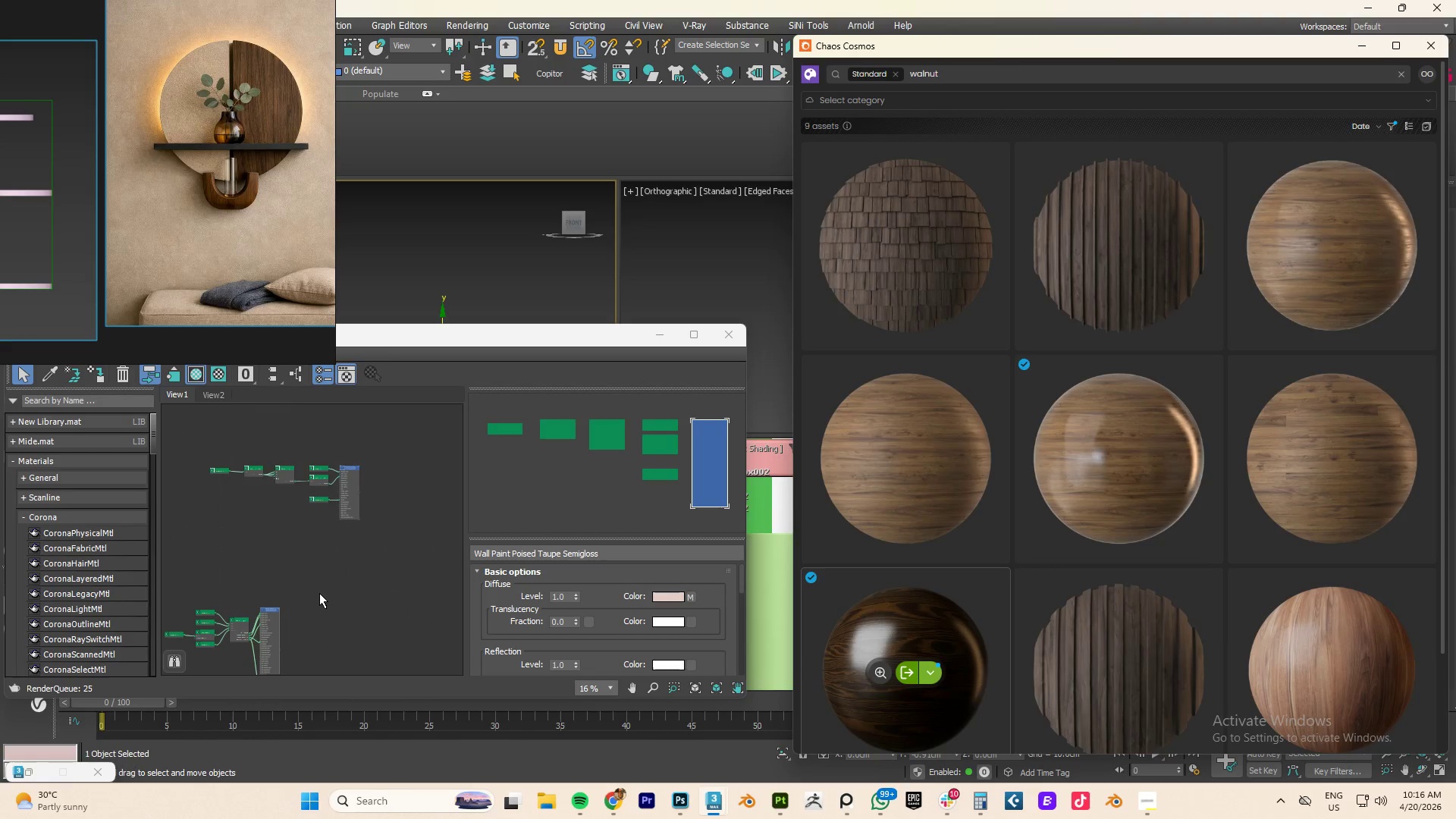 
scroll: coordinate [265, 614], scroll_direction: up, amount: 7.0
 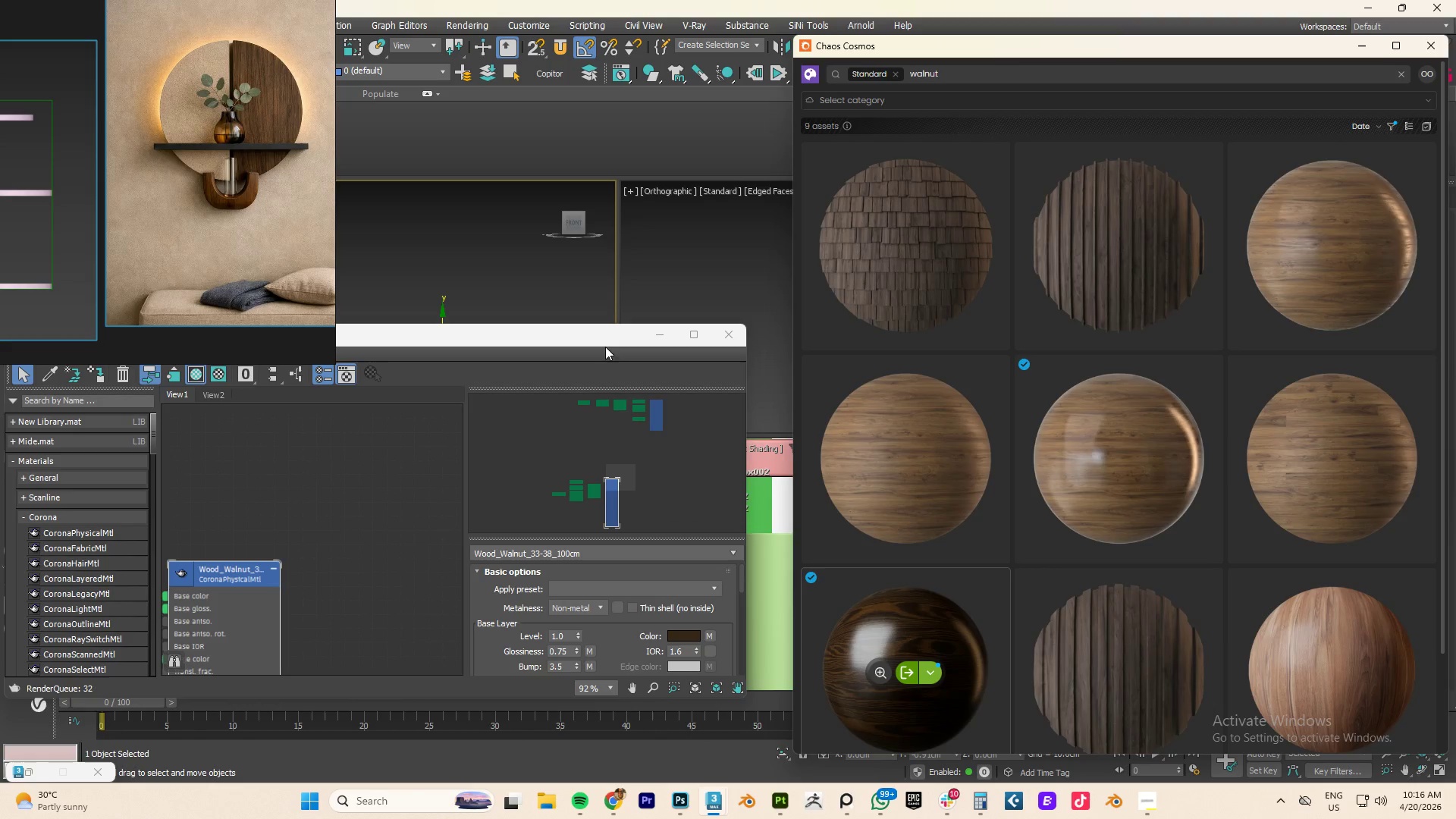 
left_click_drag(start_coordinate=[605, 339], to_coordinate=[613, 435])
 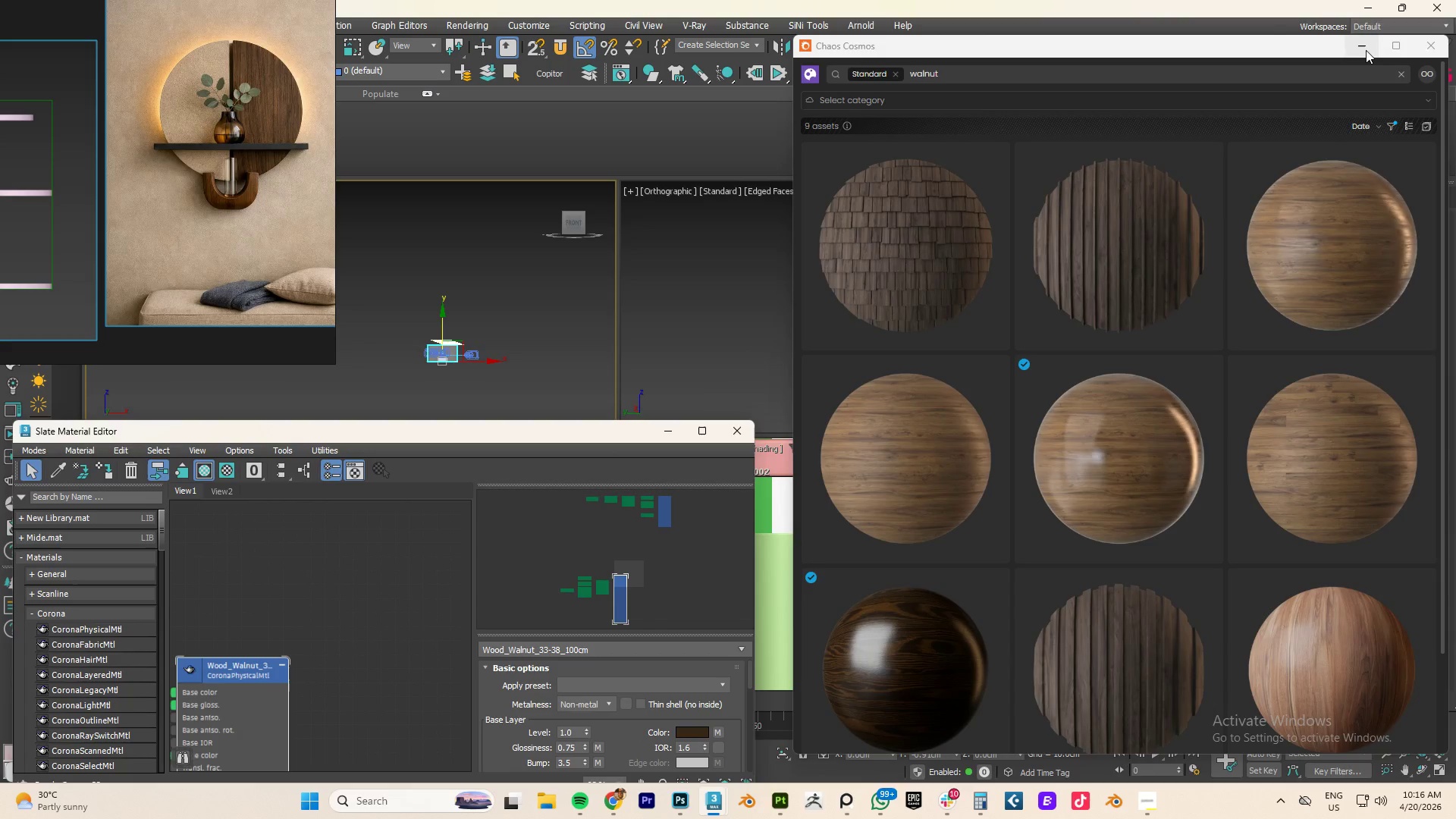 
left_click([1366, 50])
 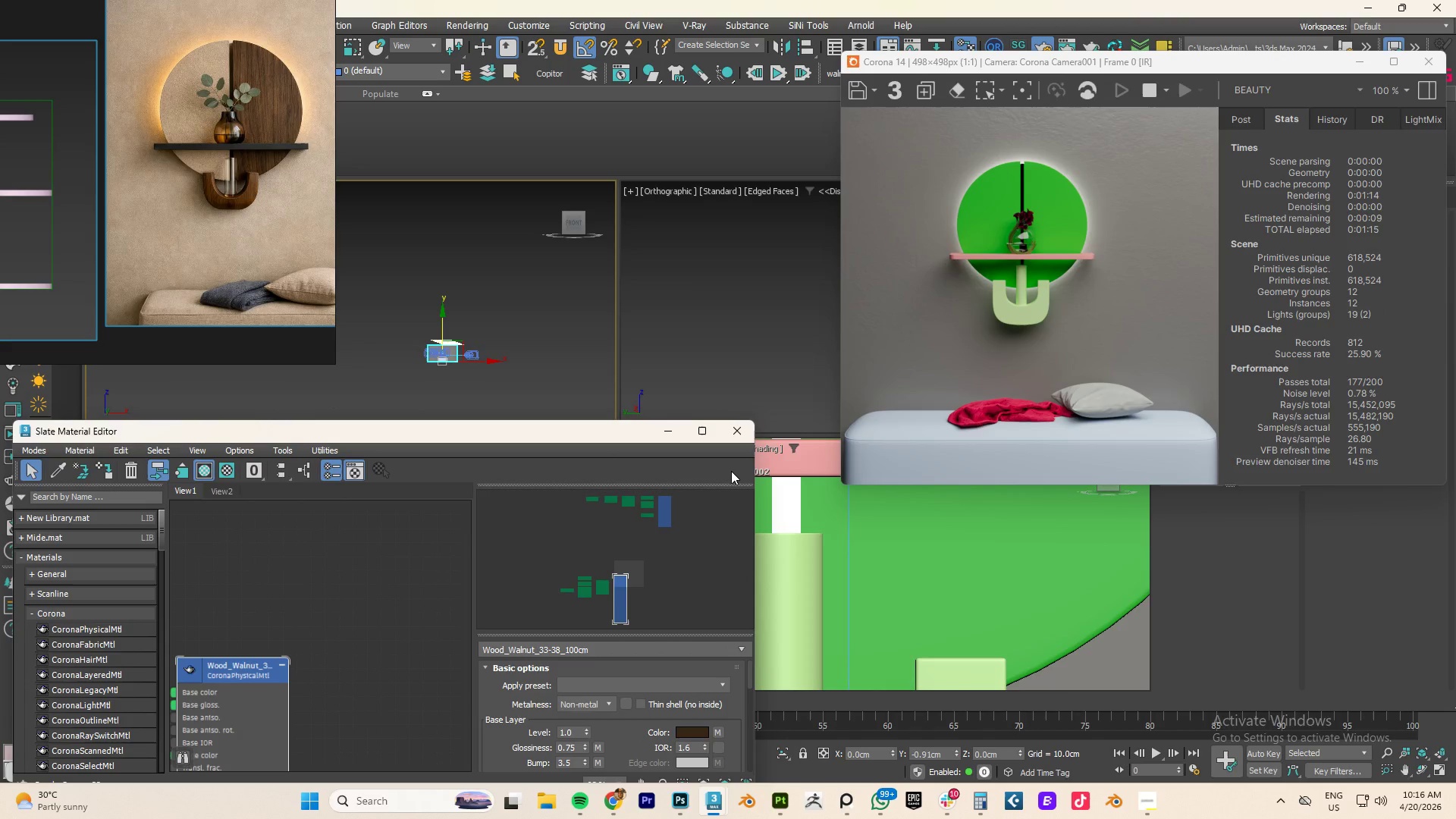 
scroll: coordinate [899, 547], scroll_direction: down, amount: 6.0
 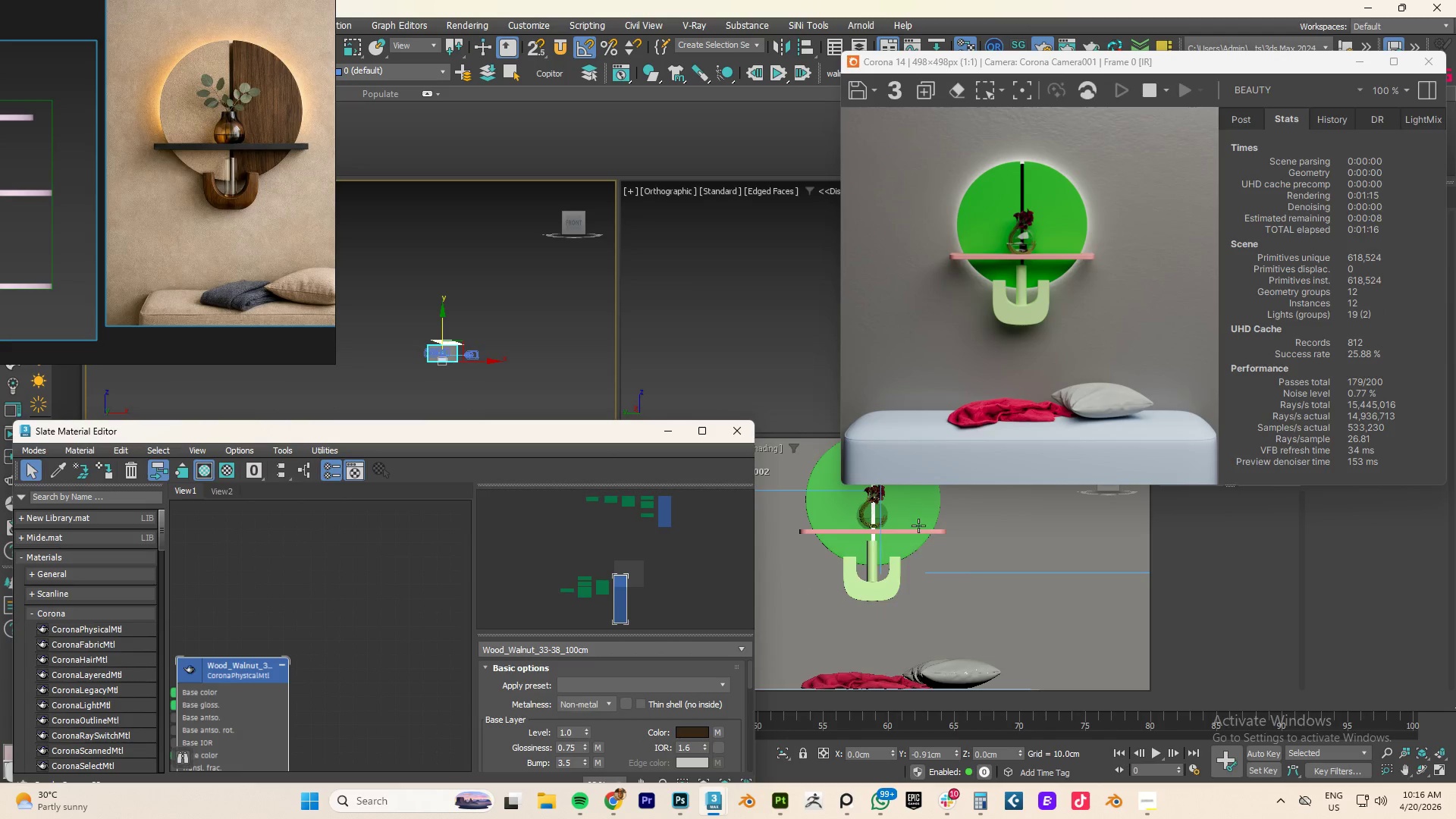 
left_click([918, 522])
 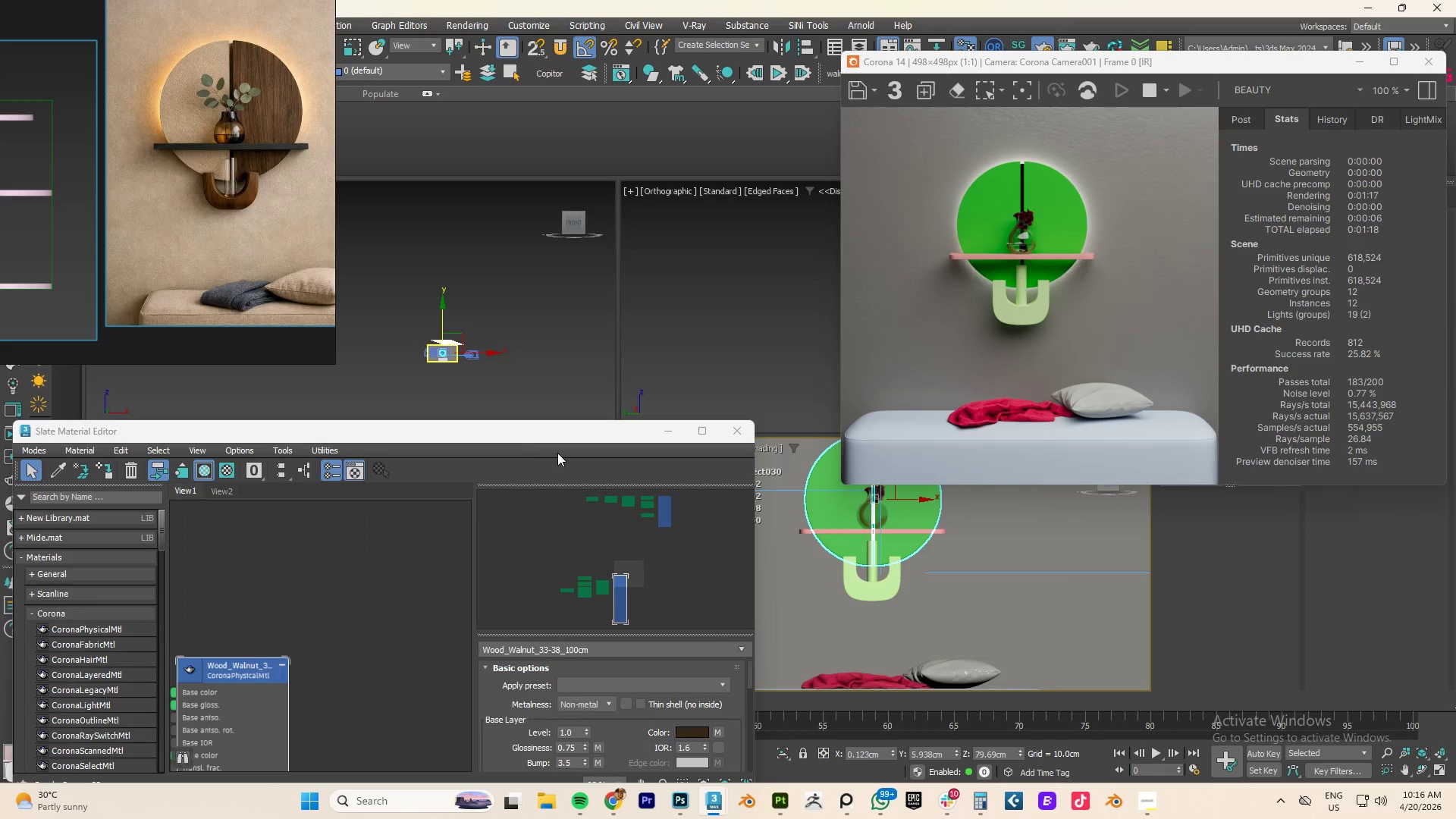 
left_click_drag(start_coordinate=[519, 438], to_coordinate=[564, 584])
 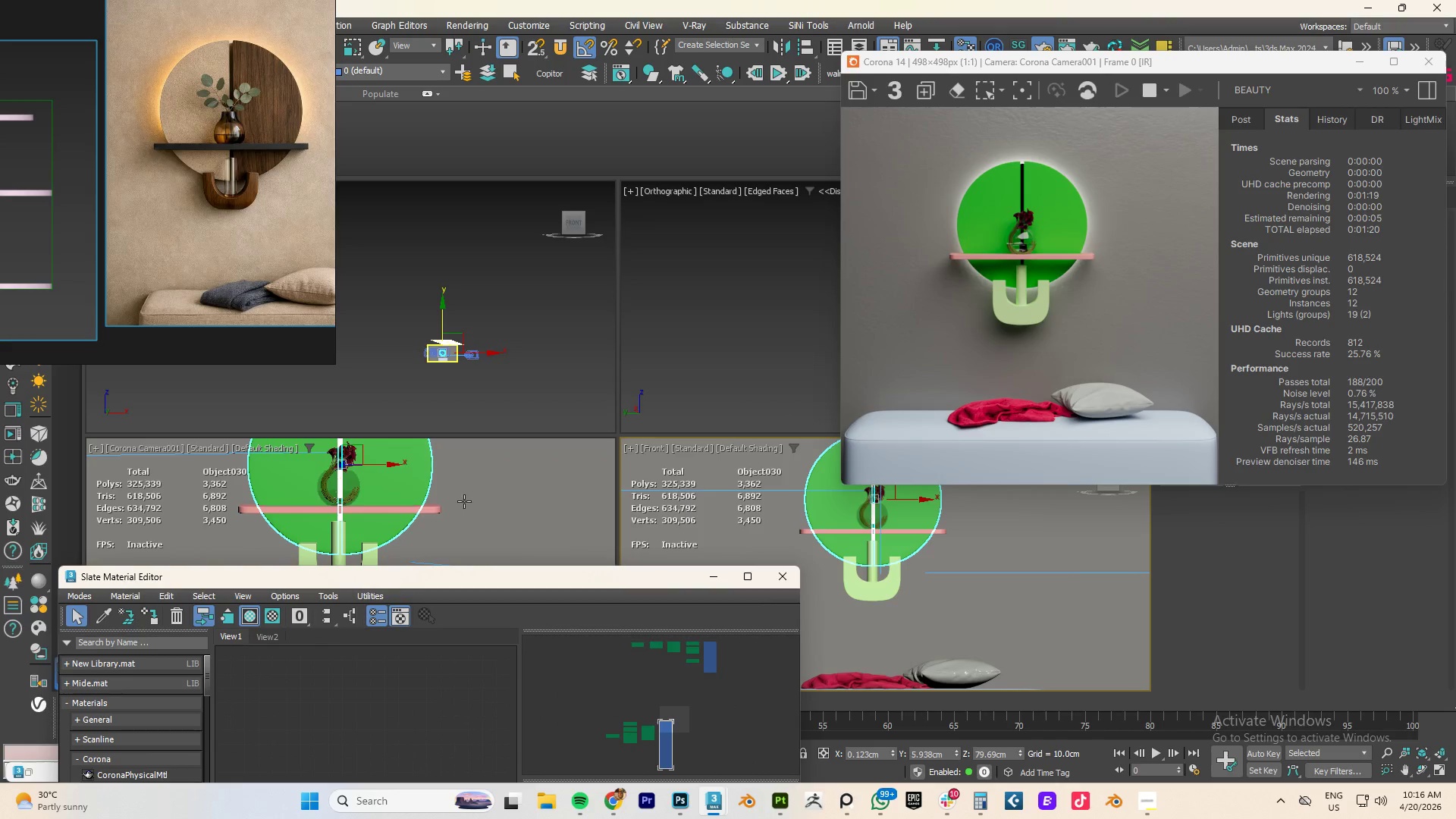 
key(5)
 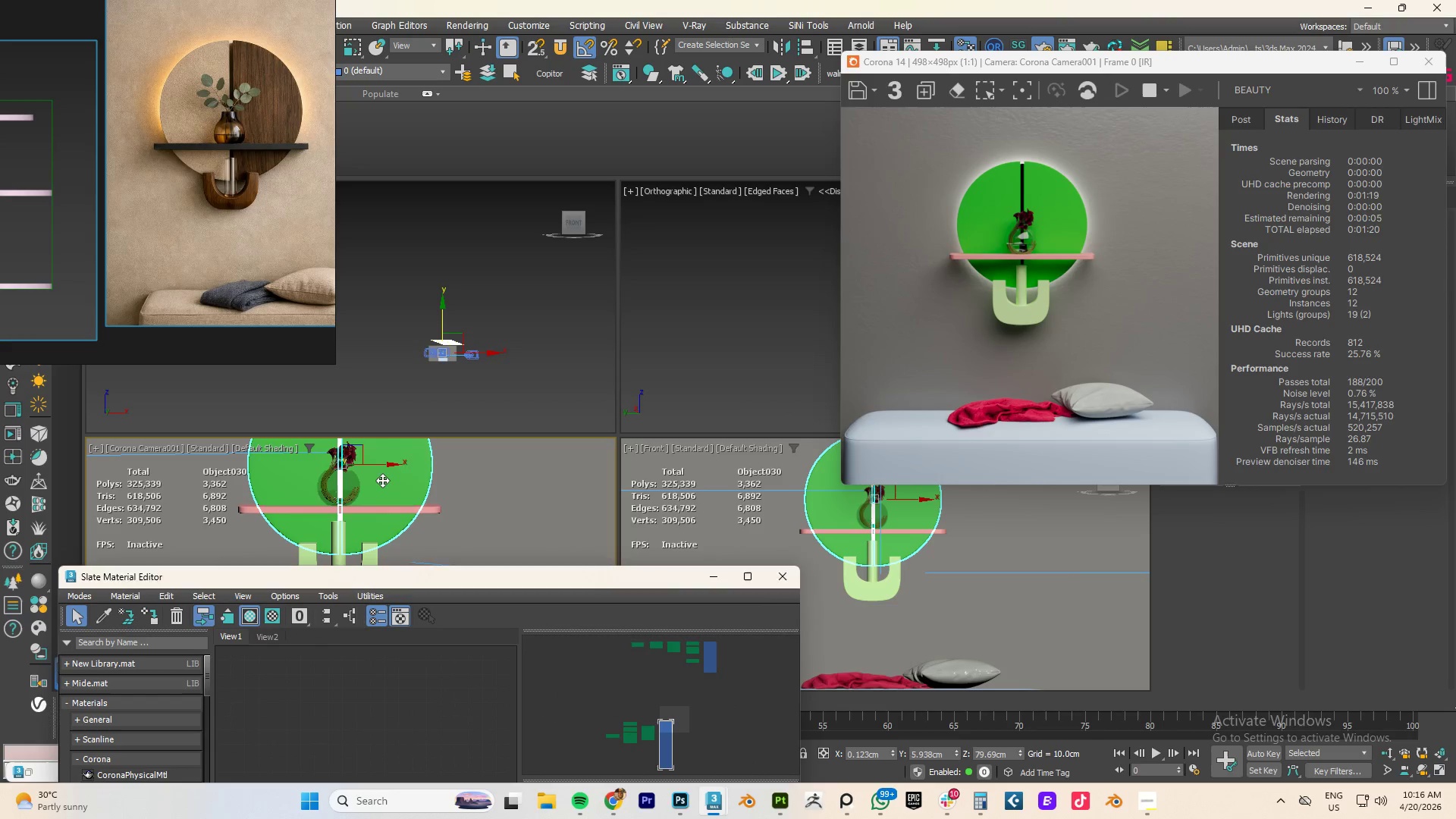 
left_click([382, 477])
 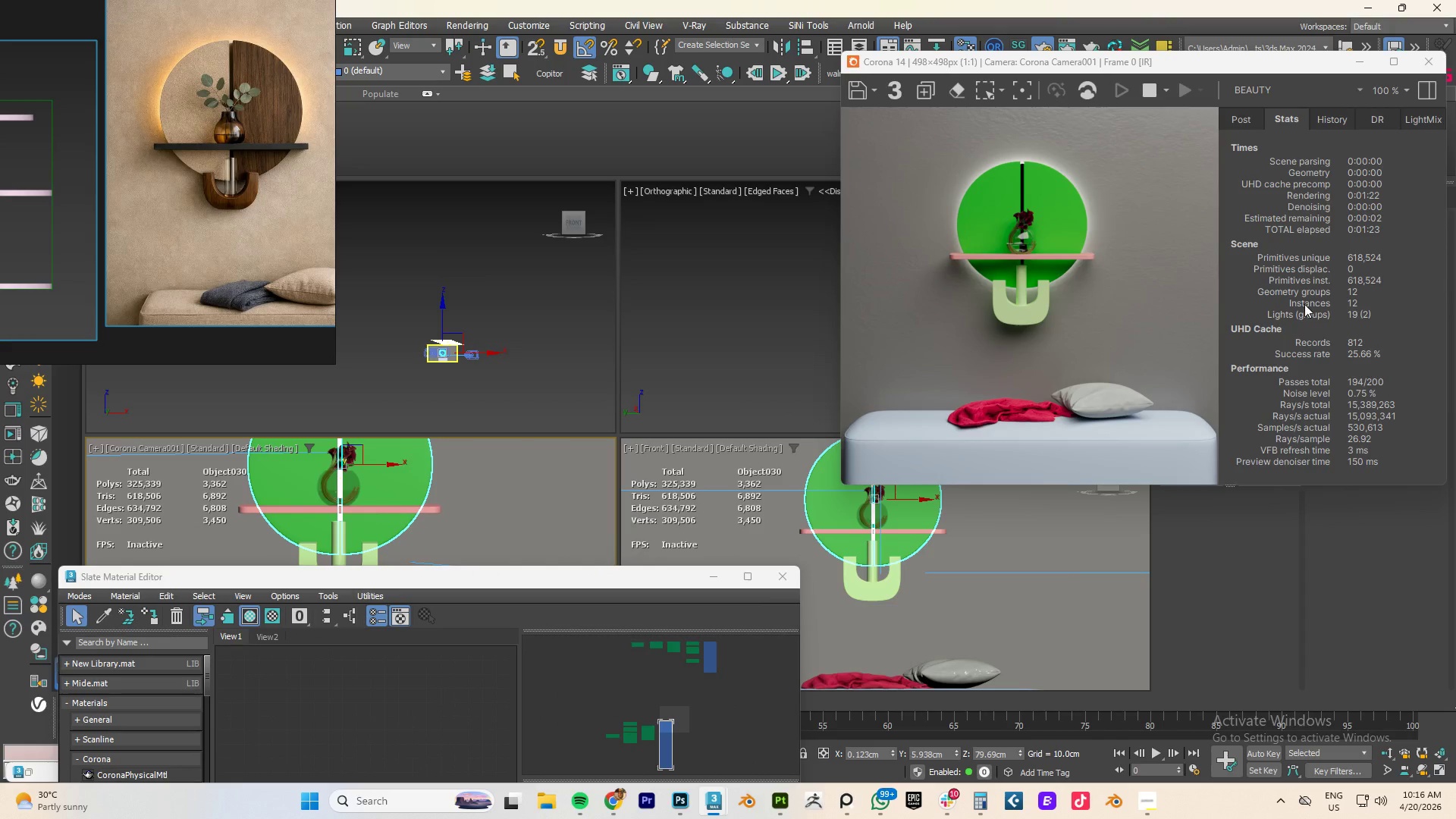 
left_click_drag(start_coordinate=[1260, 64], to_coordinate=[947, 40])
 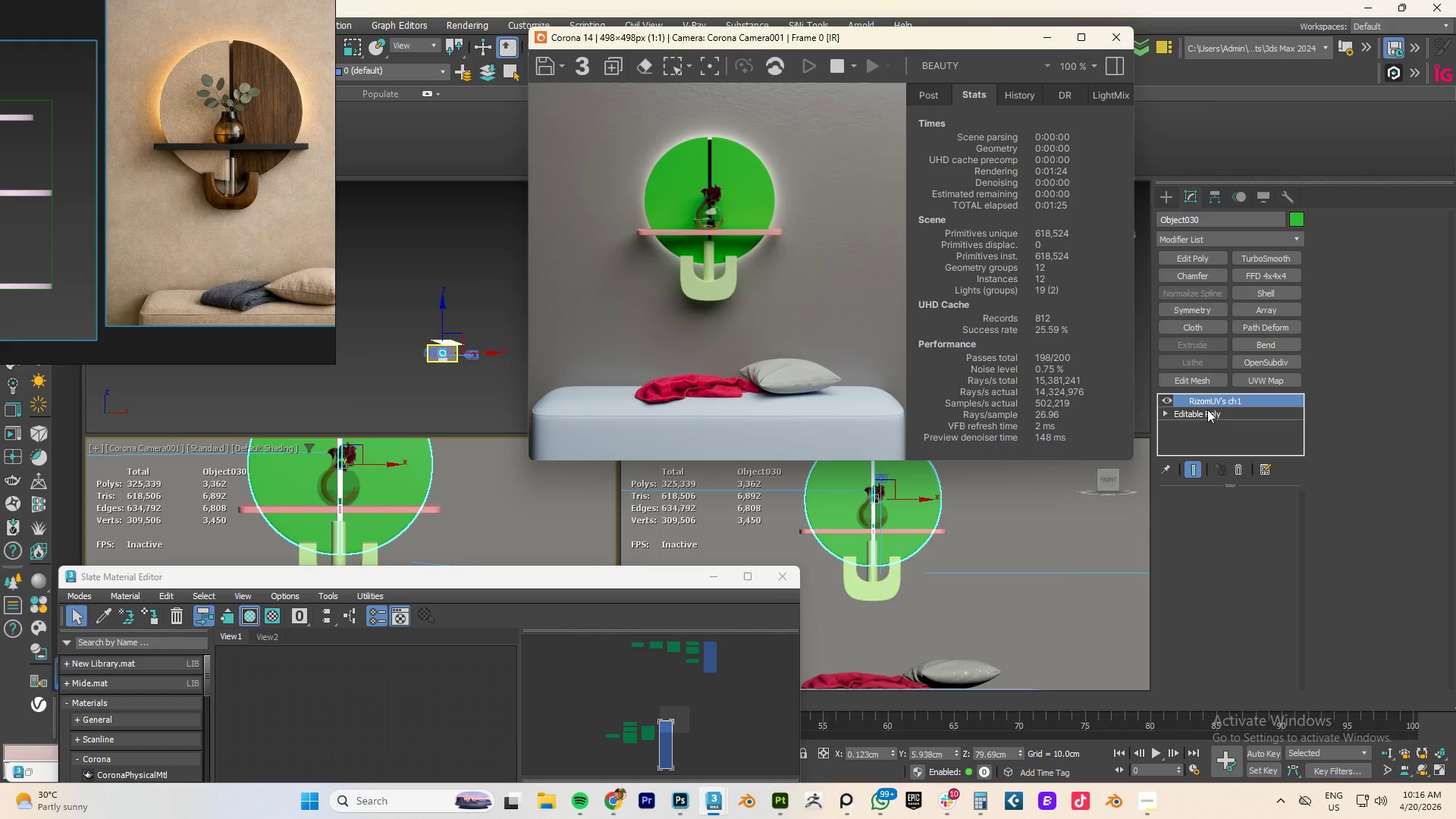 
left_click([1207, 418])
 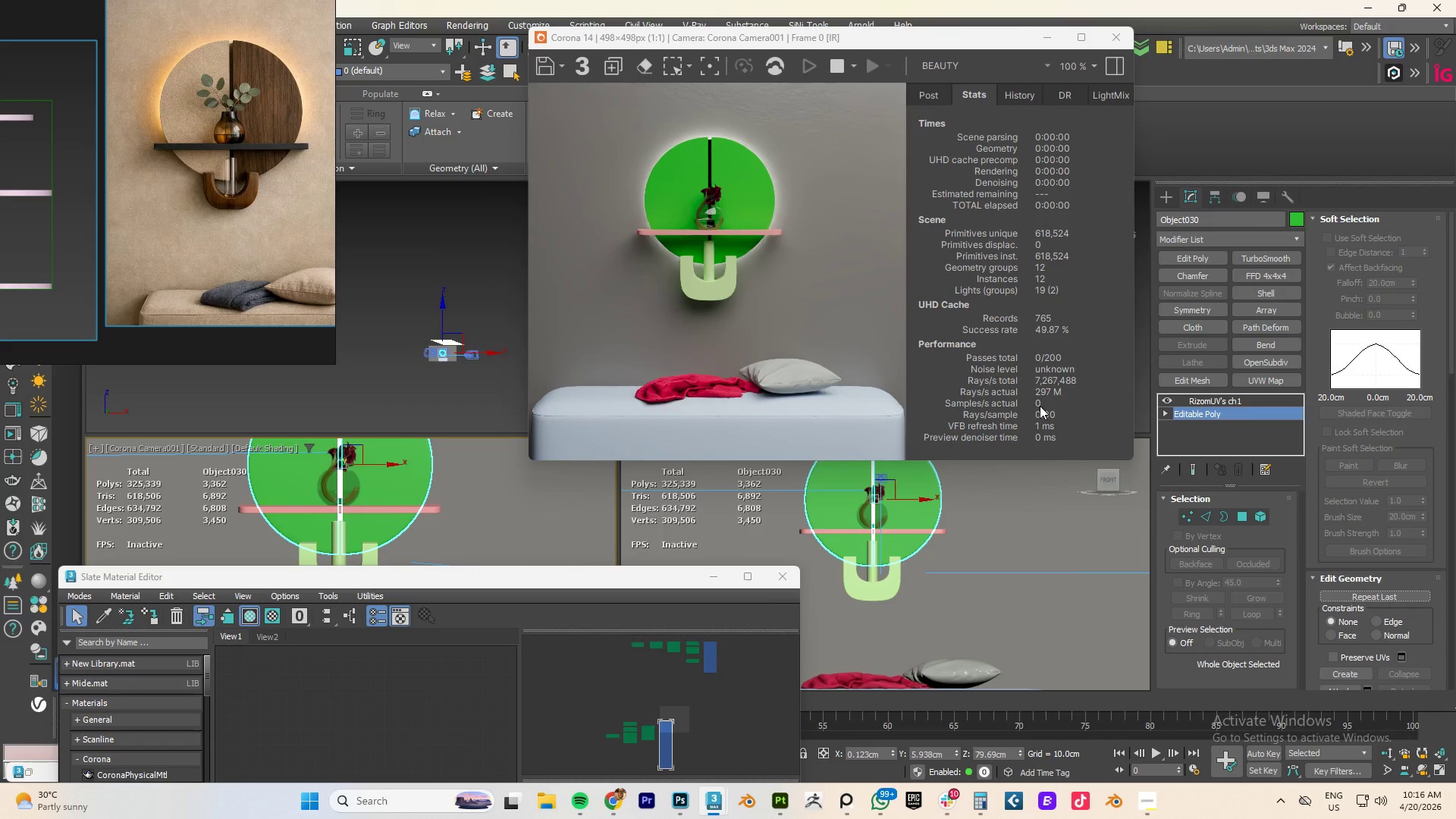 
key(5)
 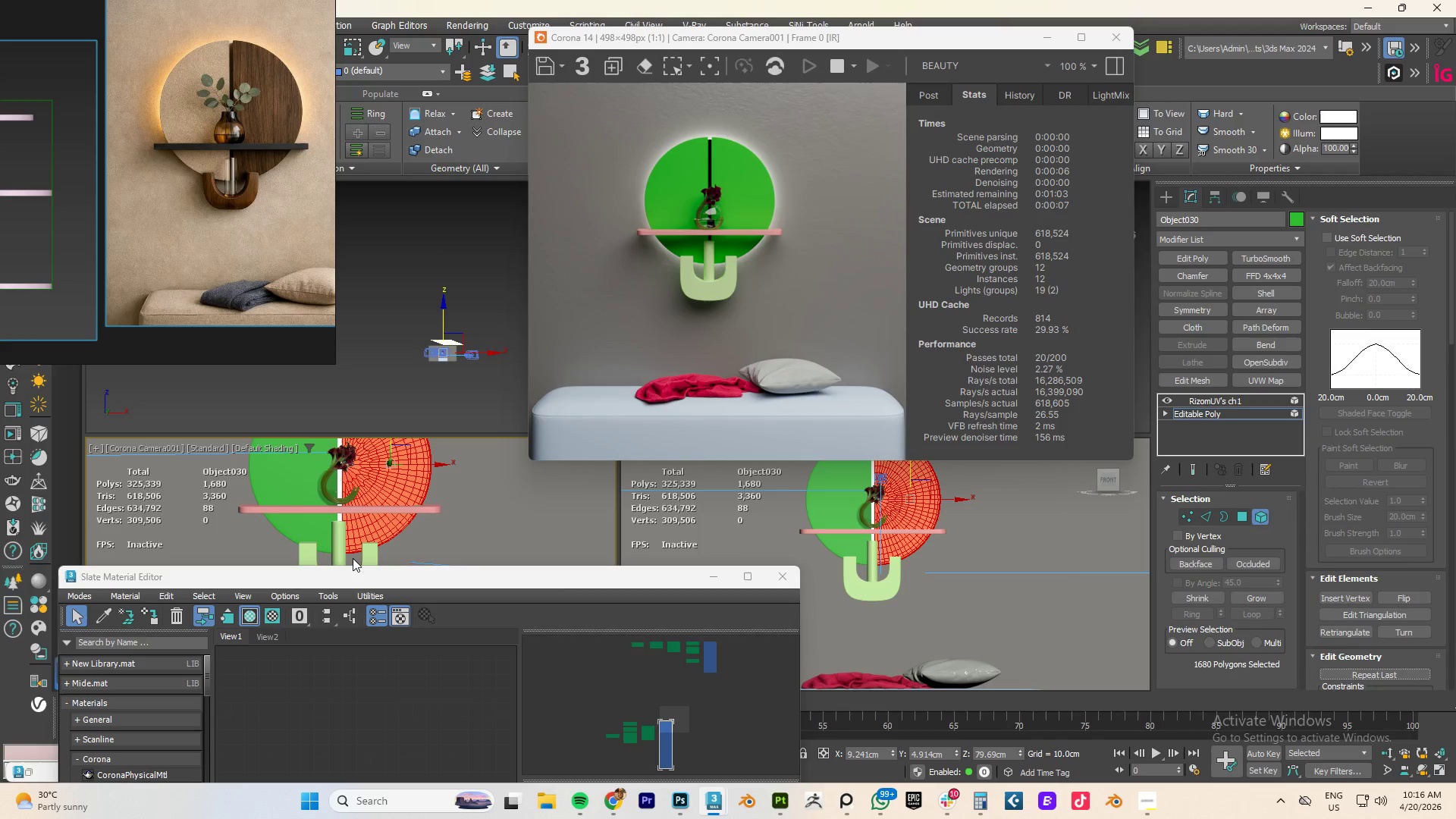 
wait(7.64)
 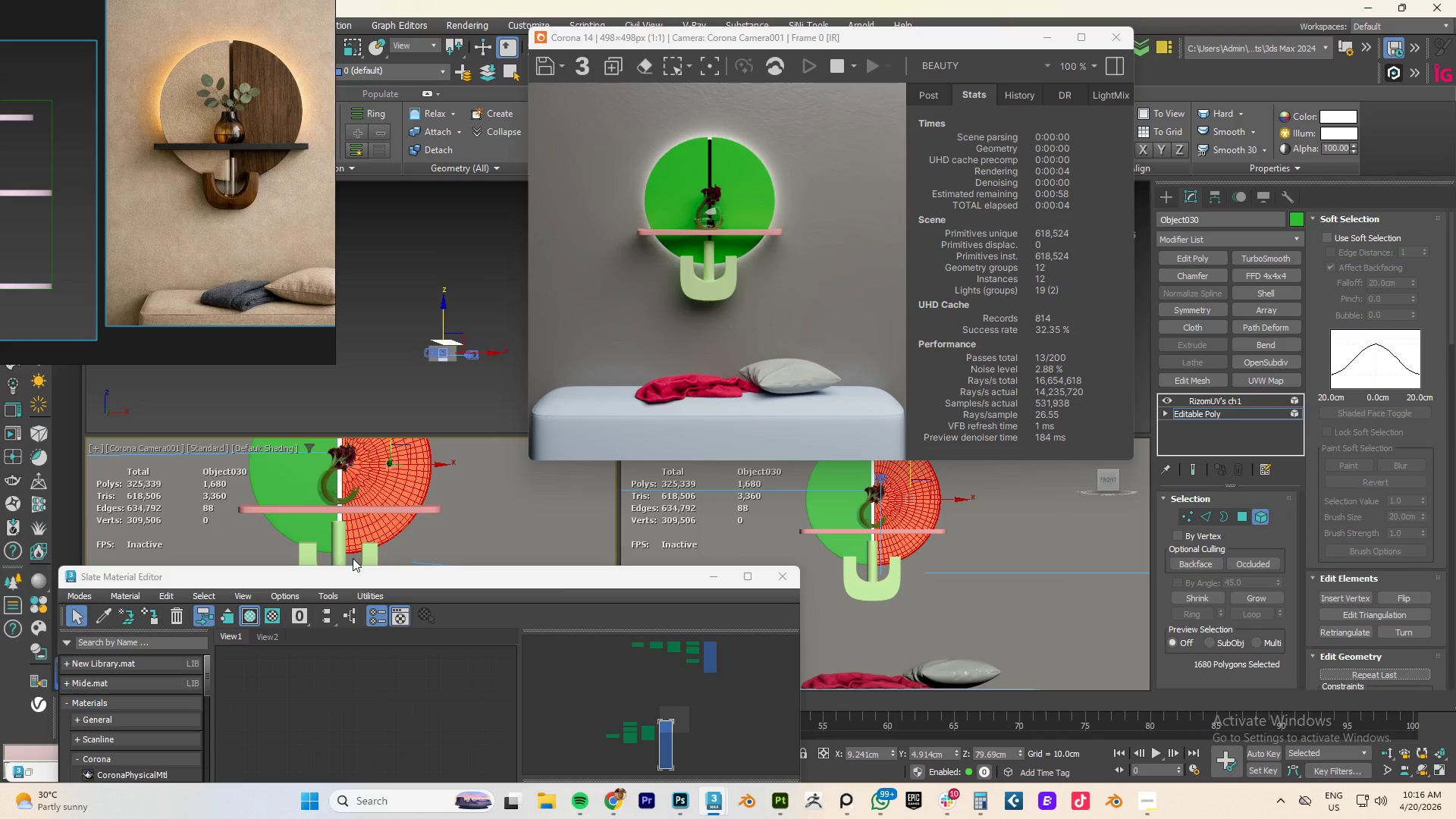 
left_click_drag(start_coordinate=[342, 581], to_coordinate=[514, 353])
 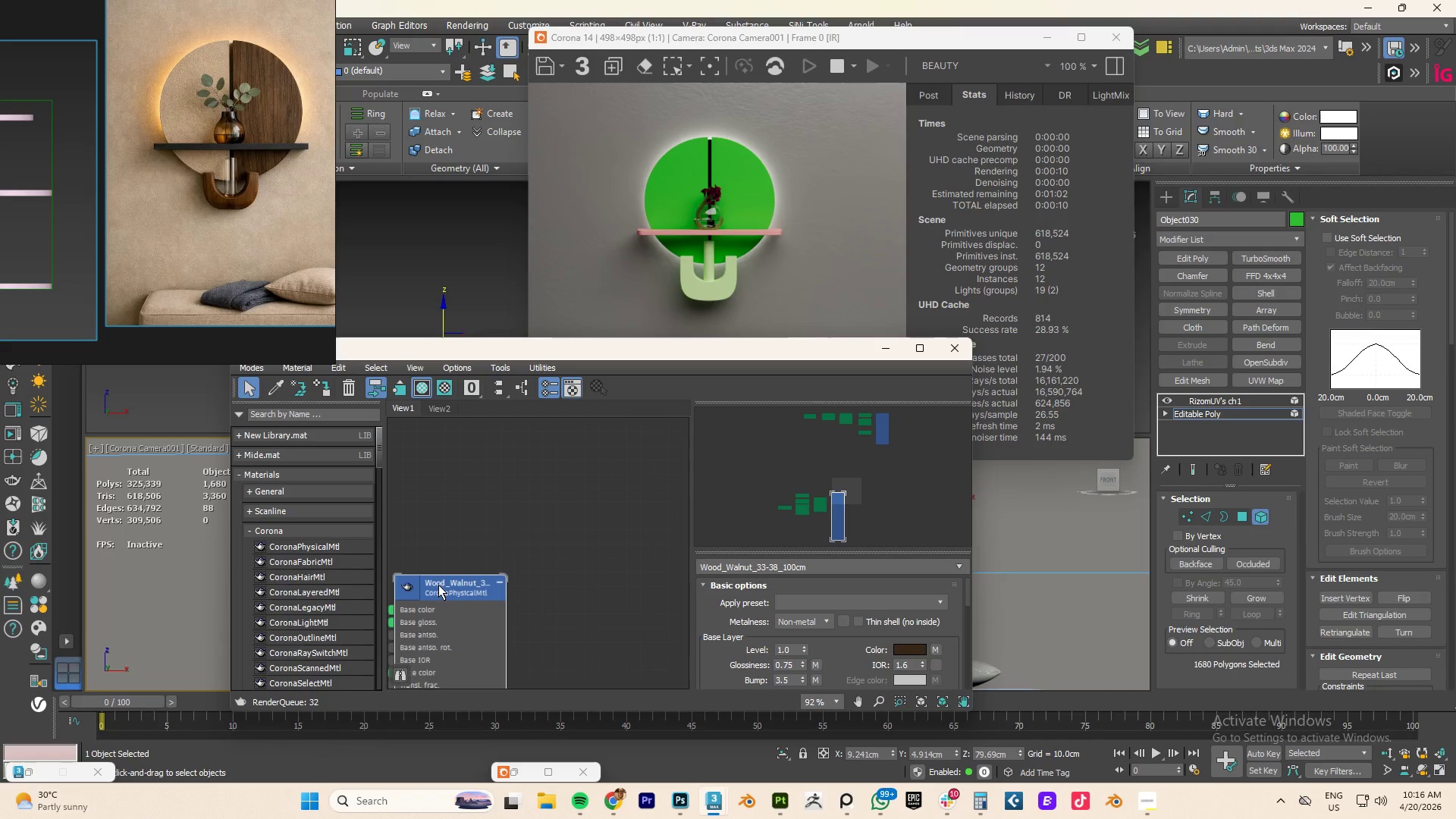 
right_click([439, 585])
 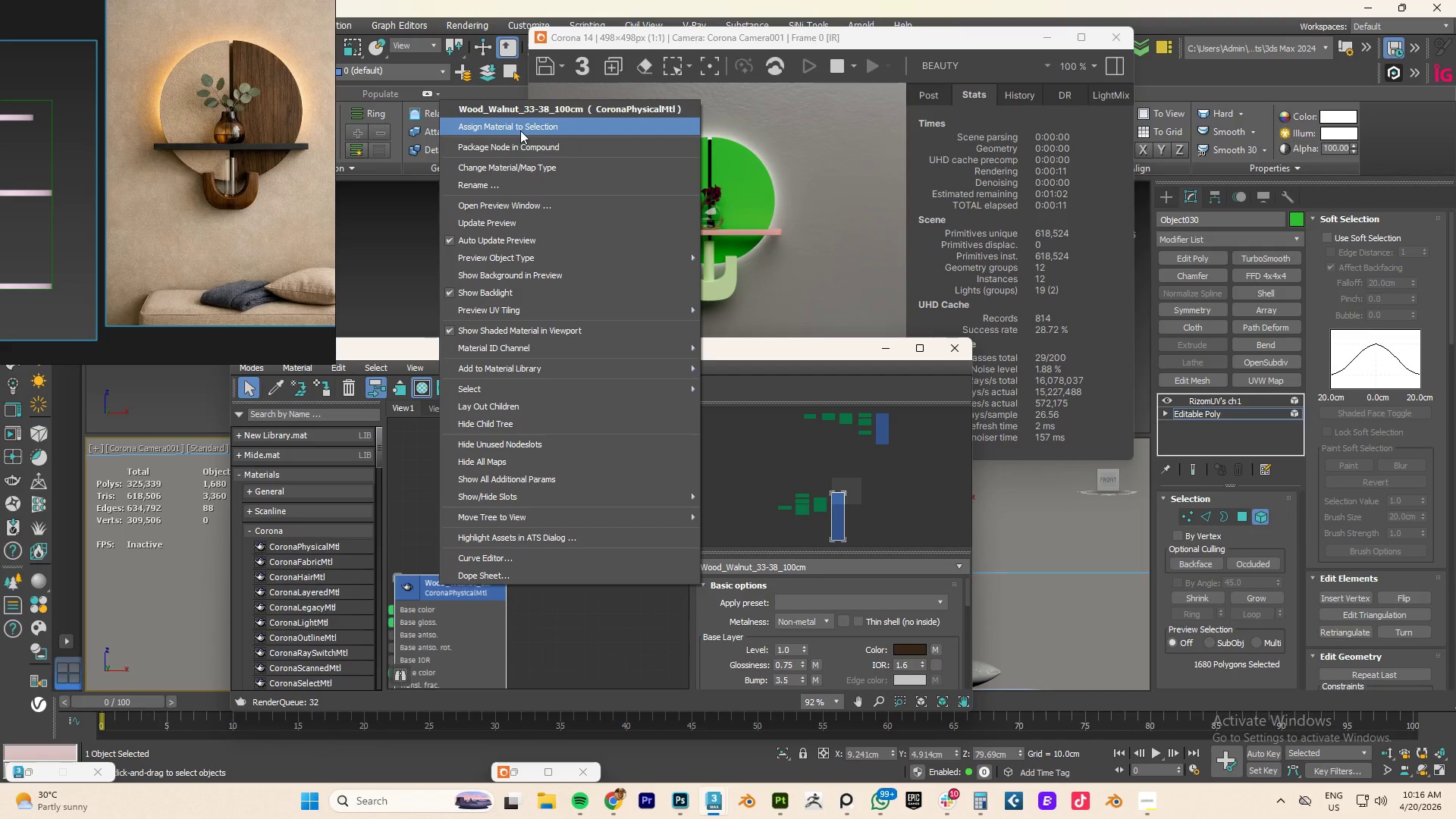 
left_click([520, 130])
 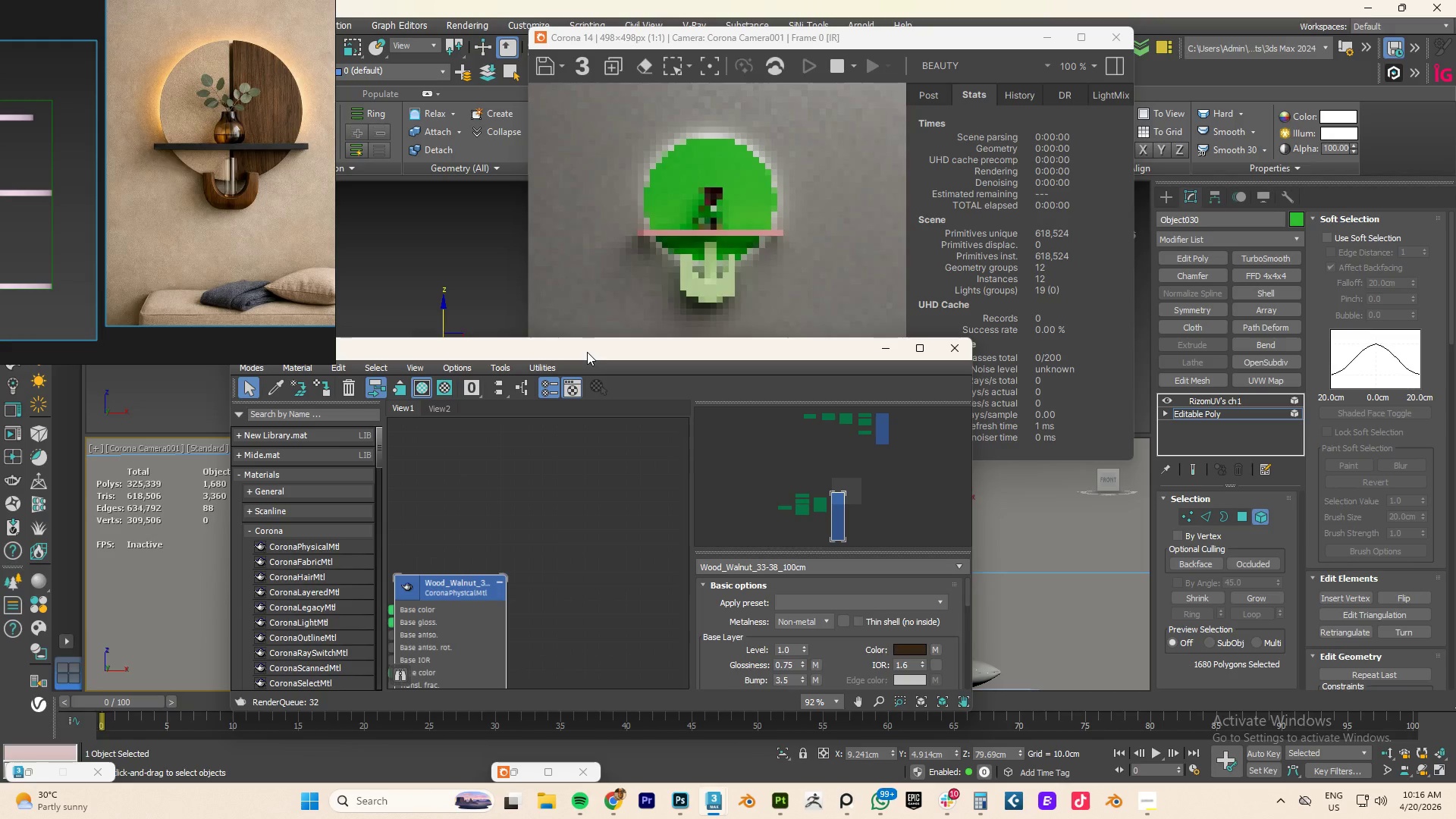 
left_click_drag(start_coordinate=[587, 352], to_coordinate=[783, 334])
 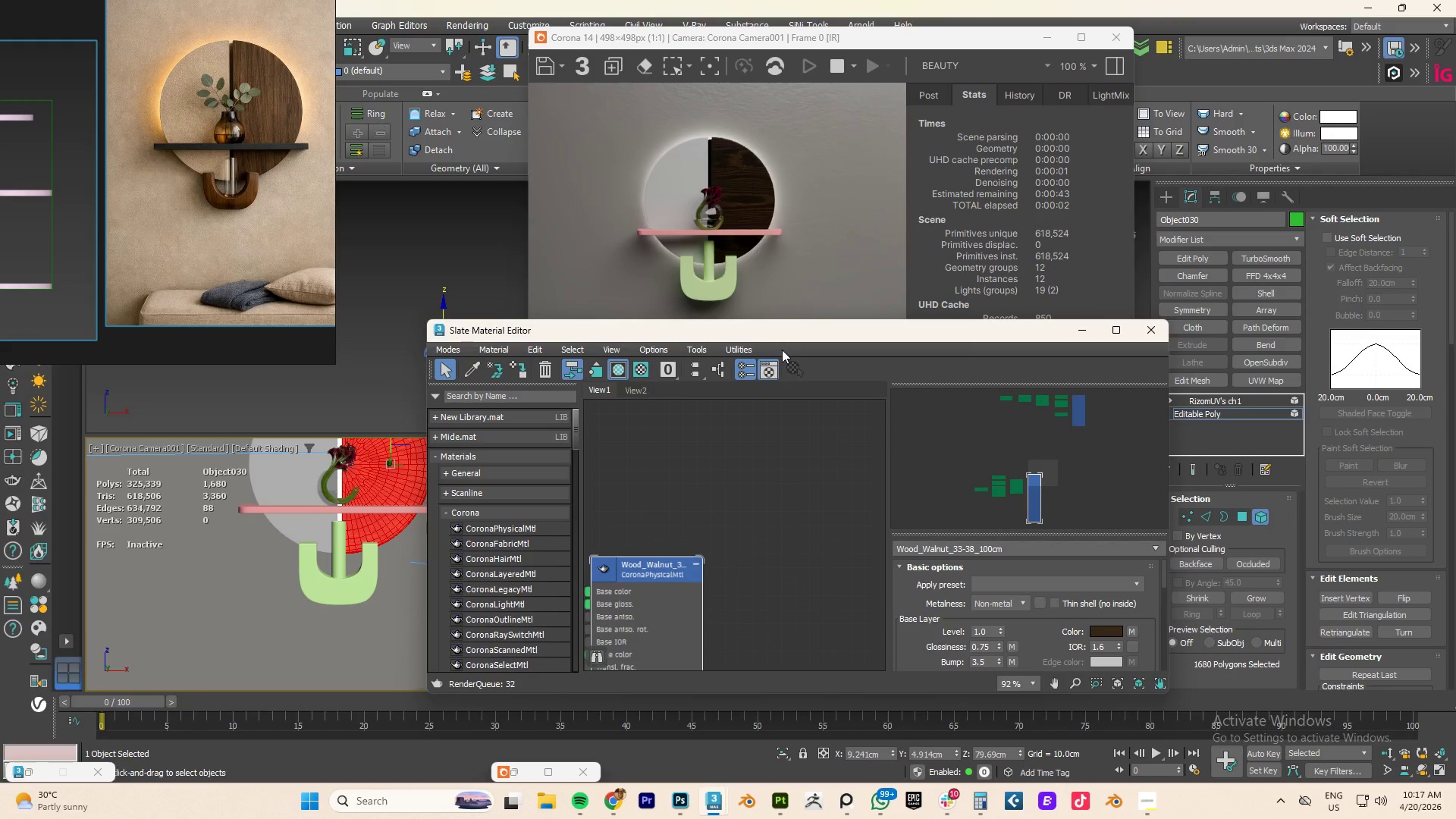 
left_click_drag(start_coordinate=[792, 332], to_coordinate=[576, 357])
 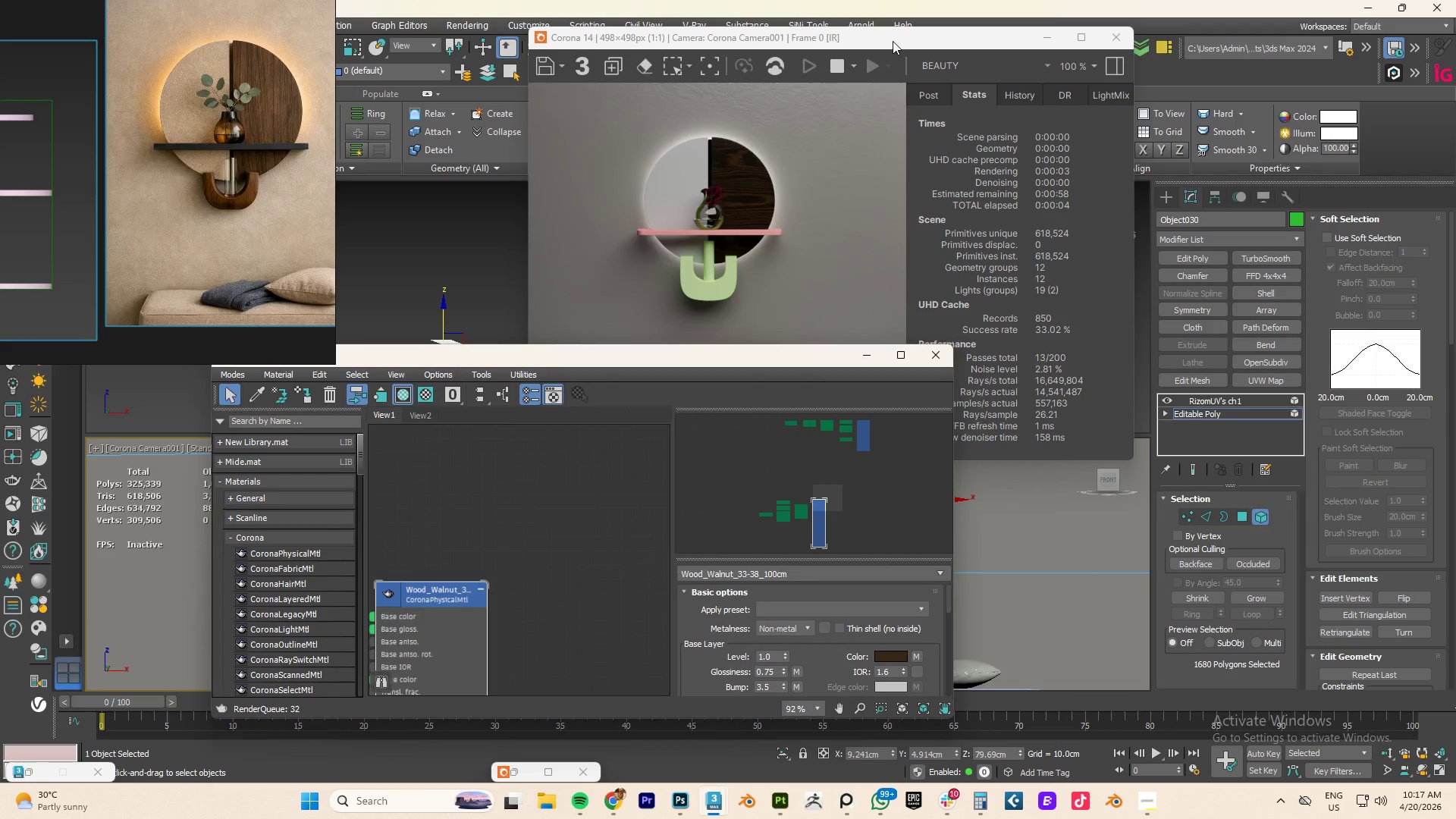 
left_click_drag(start_coordinate=[893, 41], to_coordinate=[980, 265])
 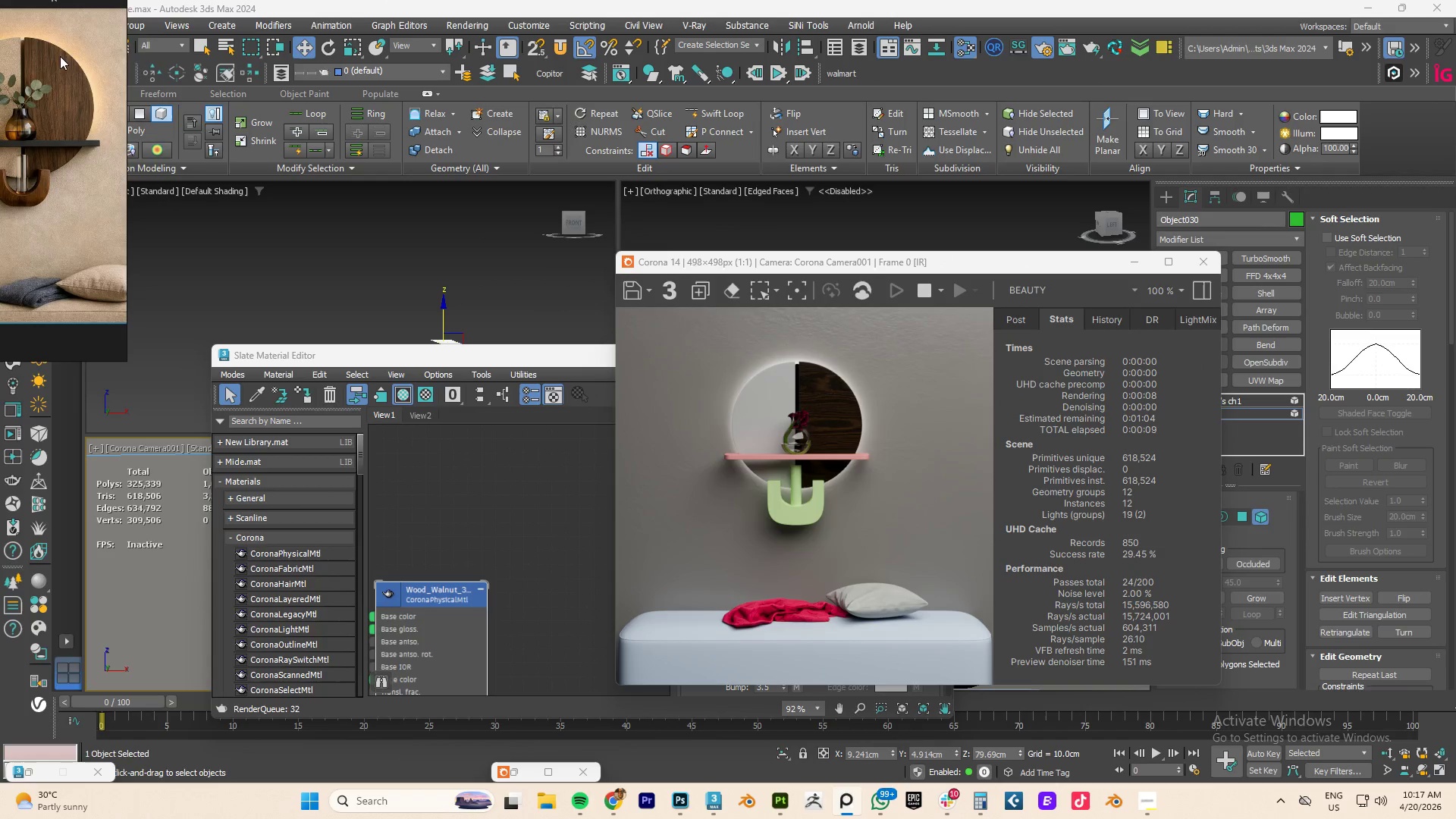 
left_click([128, 121])
 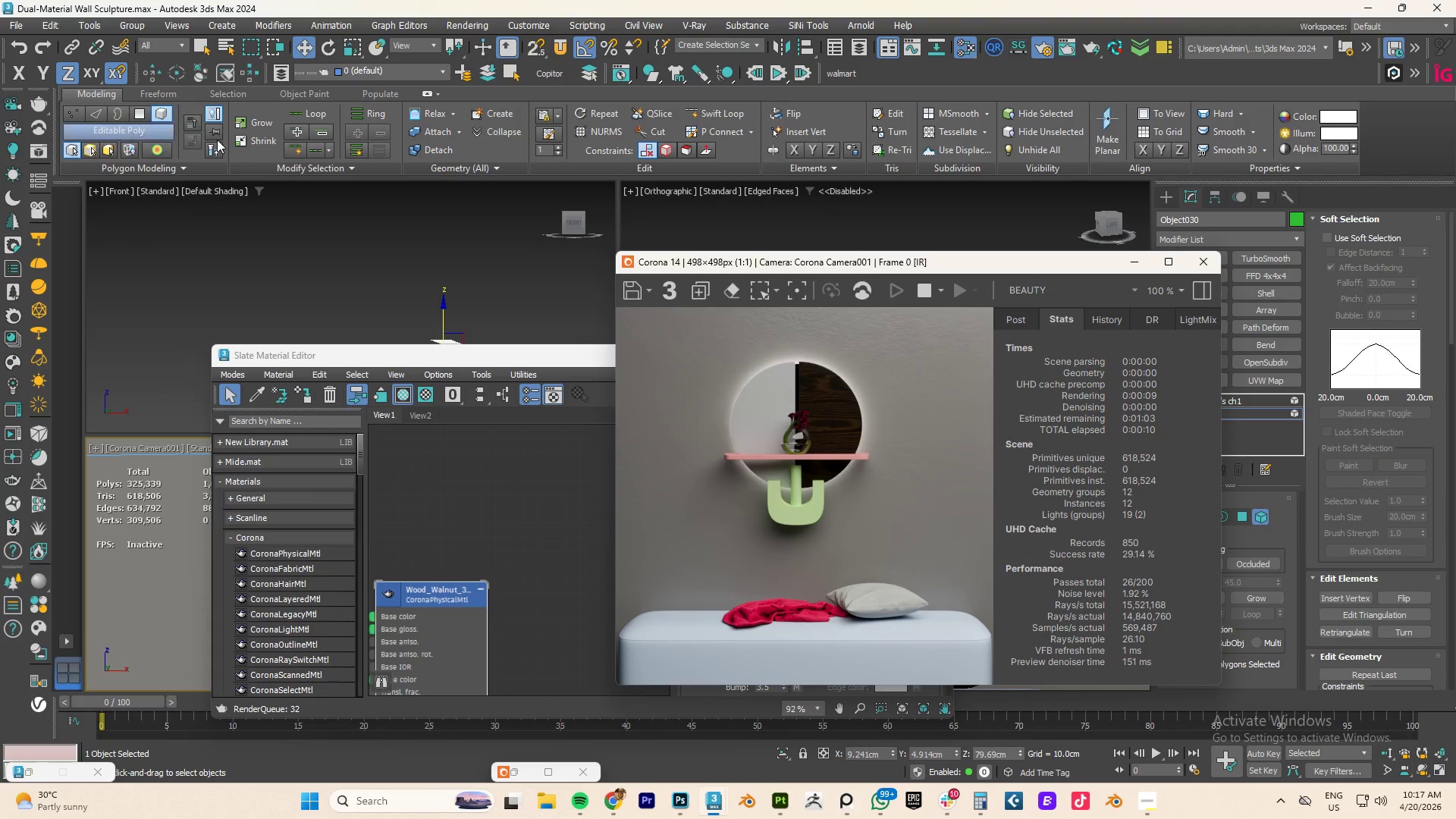 
mouse_move([303, 136])
 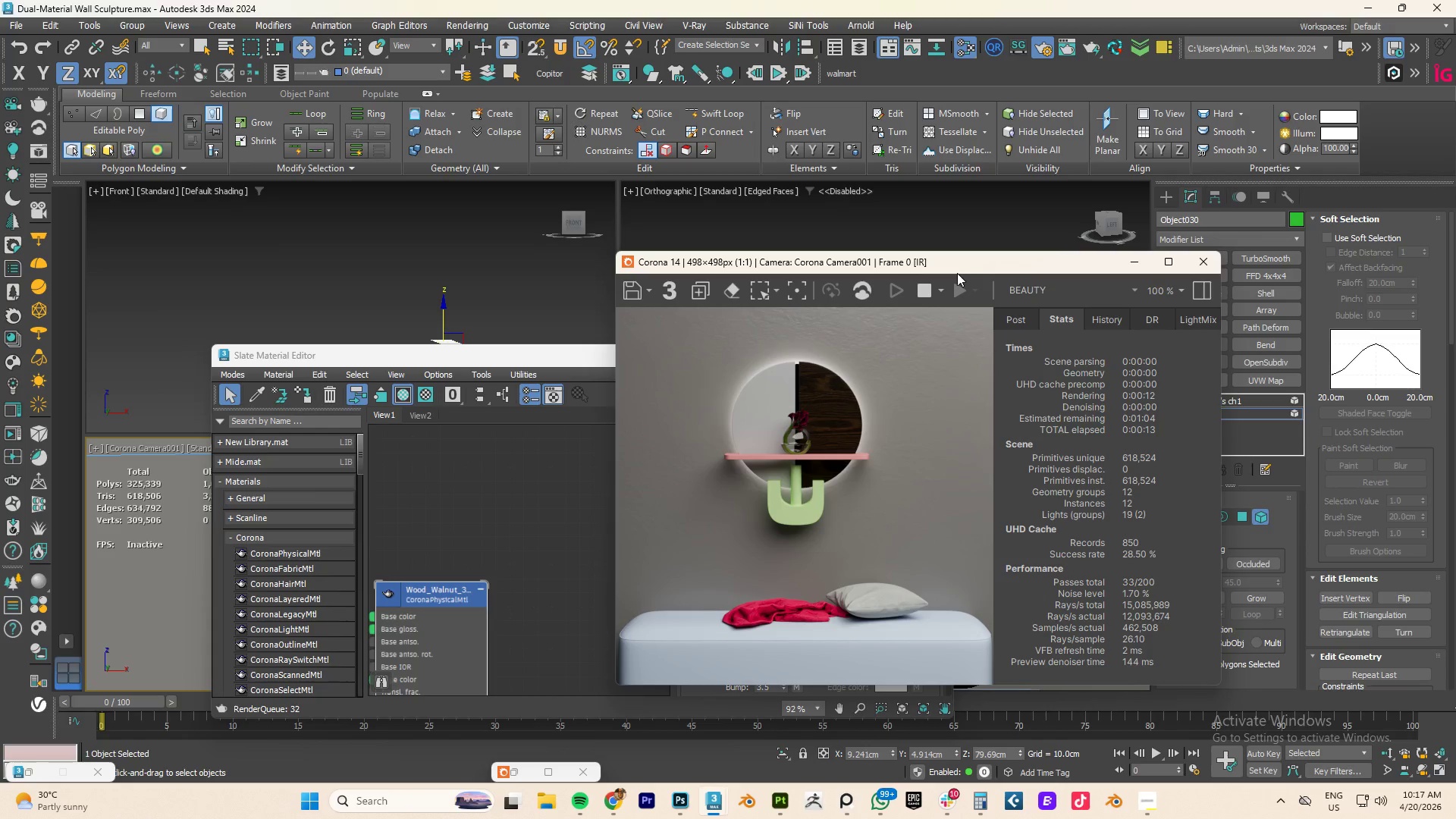 
left_click_drag(start_coordinate=[957, 266], to_coordinate=[435, 225])
 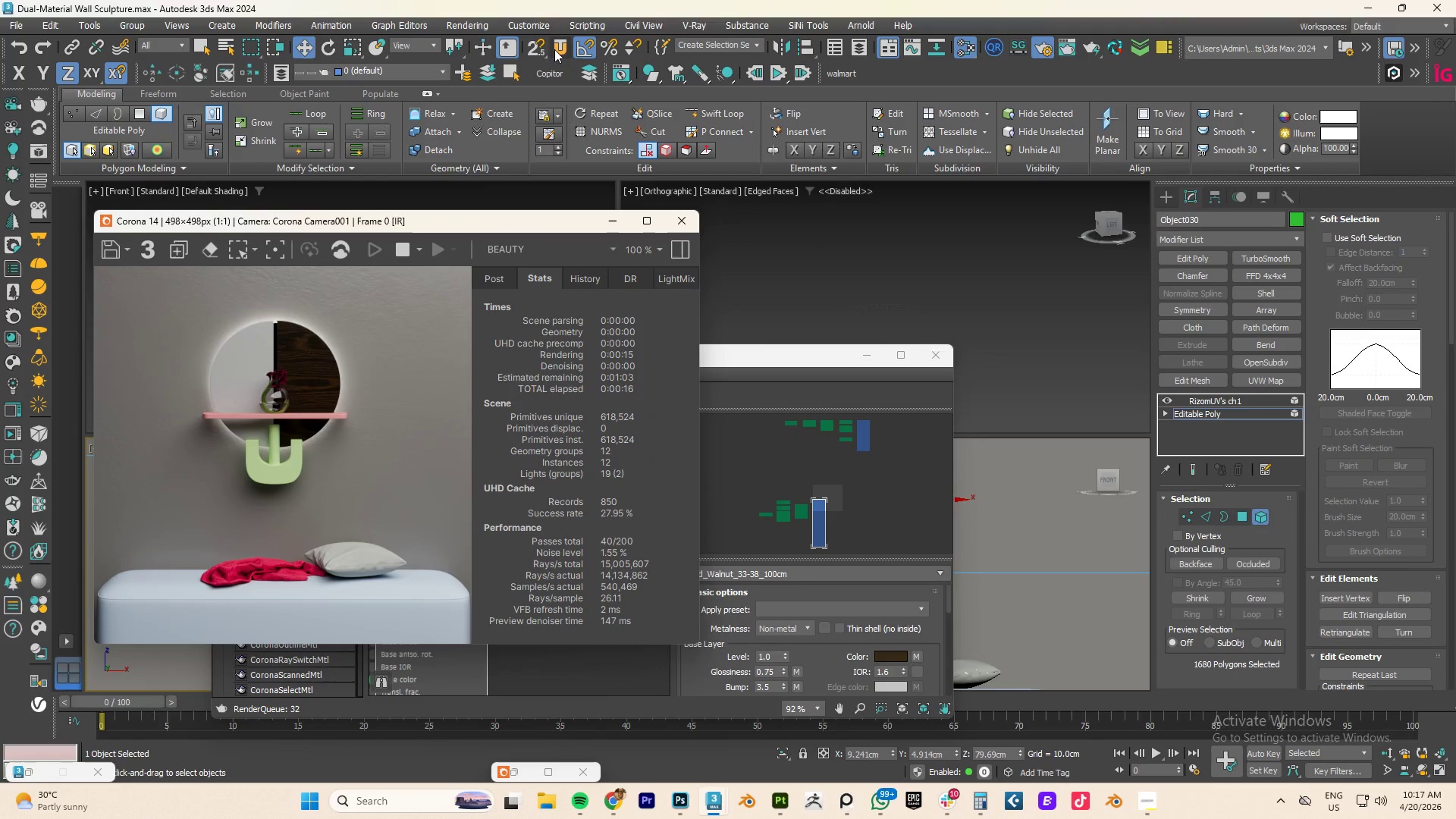 
left_click([559, 49])
 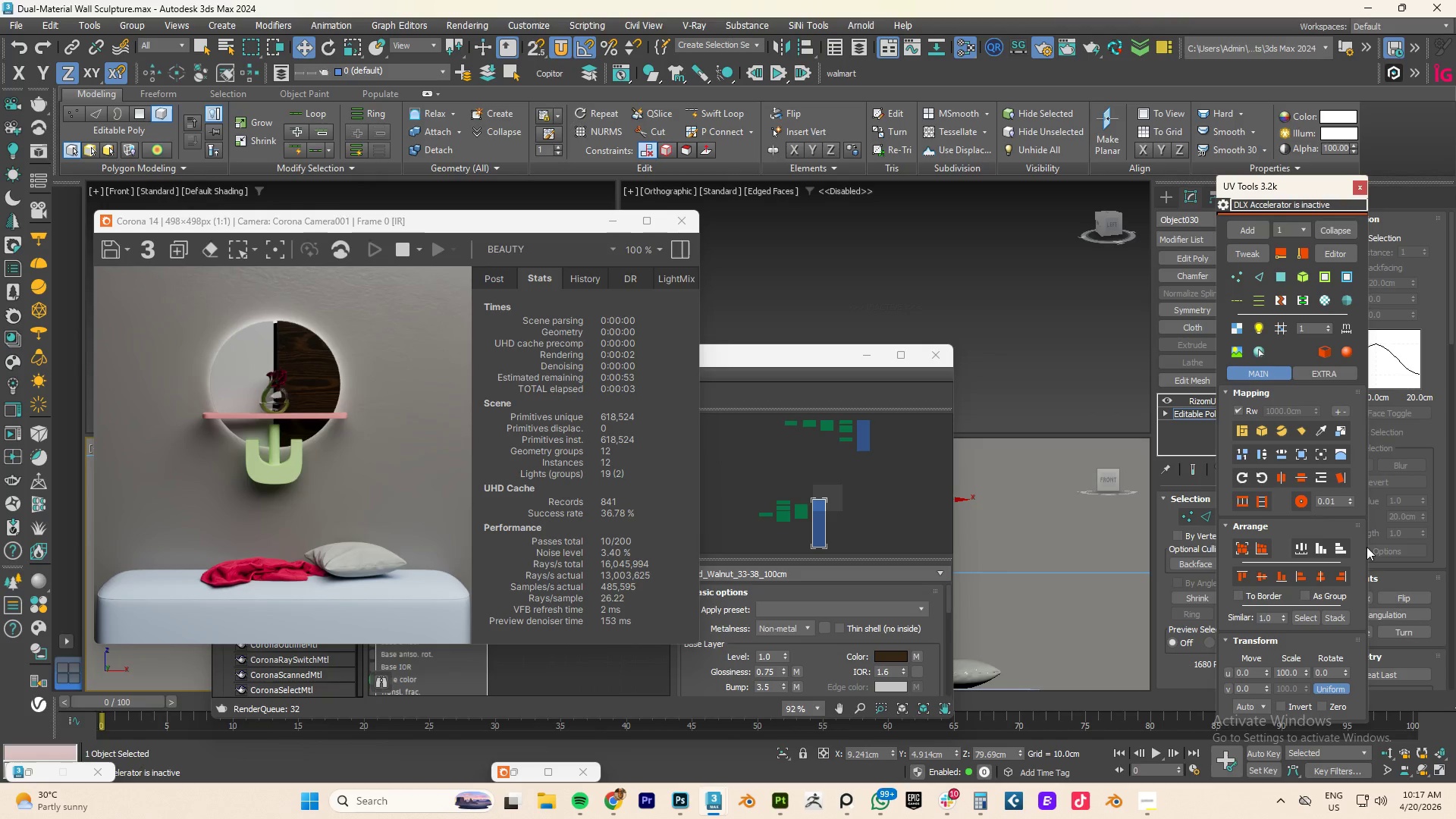 
wait(7.27)
 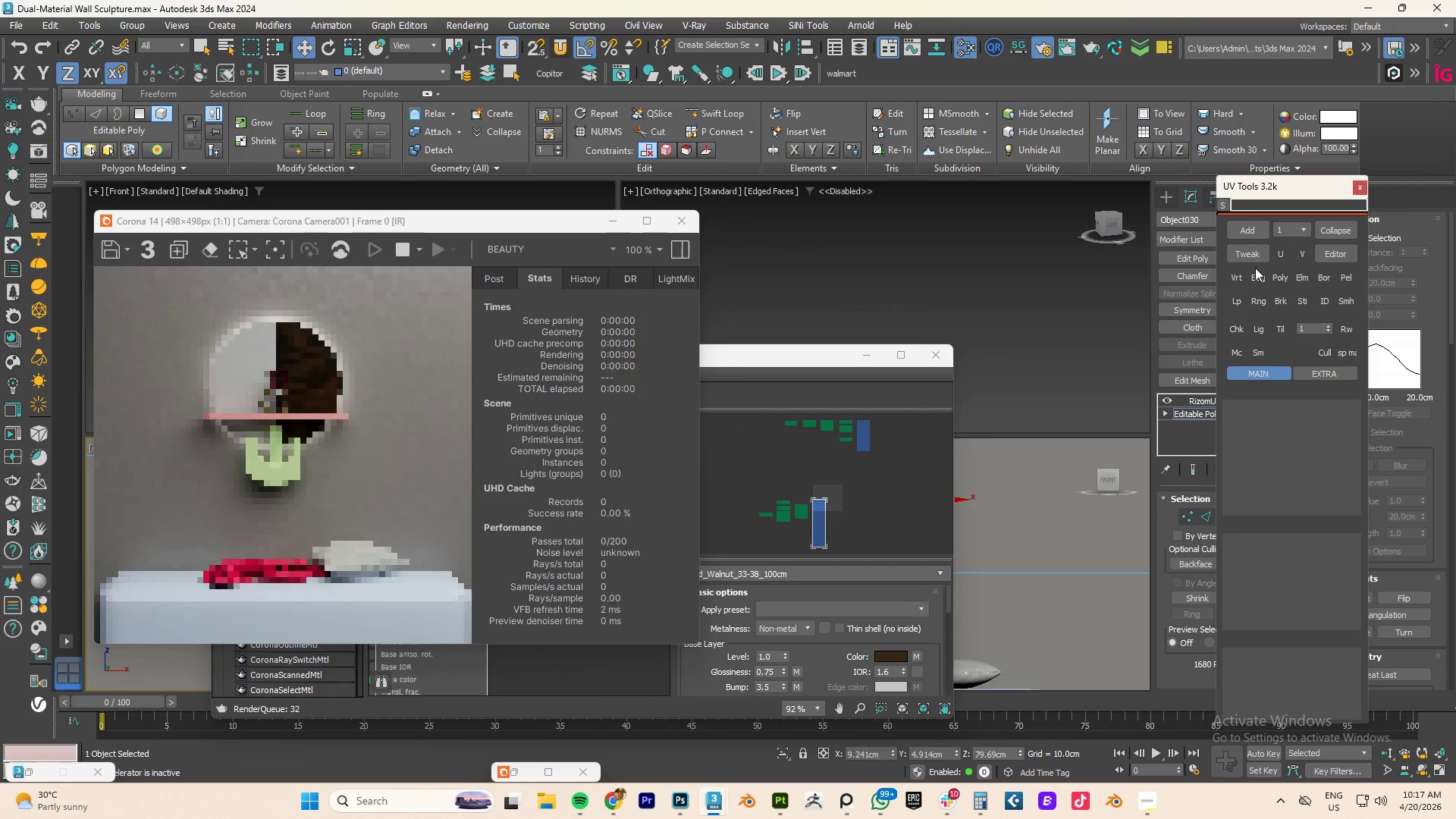 
left_click([1329, 671])
 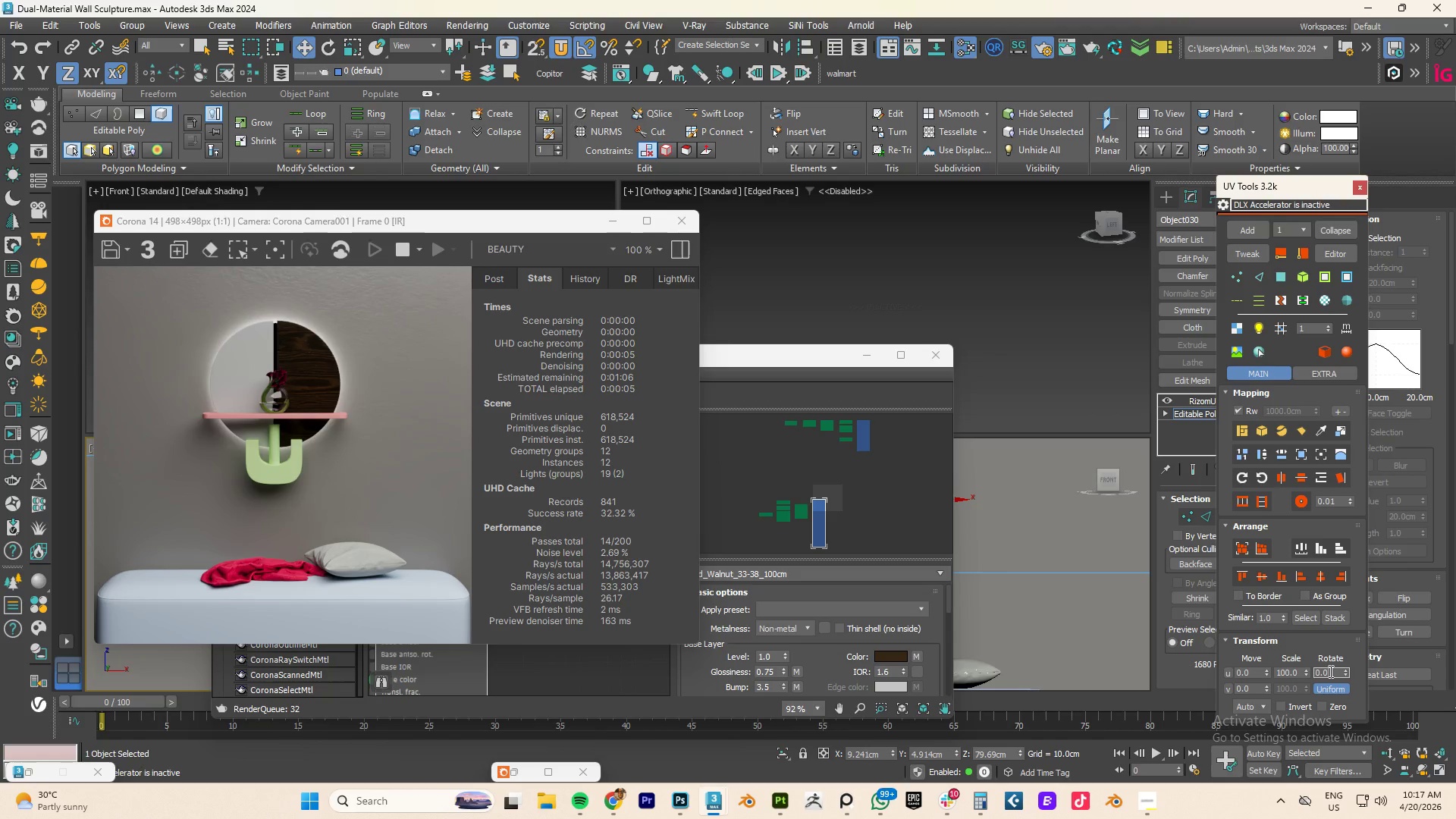 
left_click([1329, 671])
 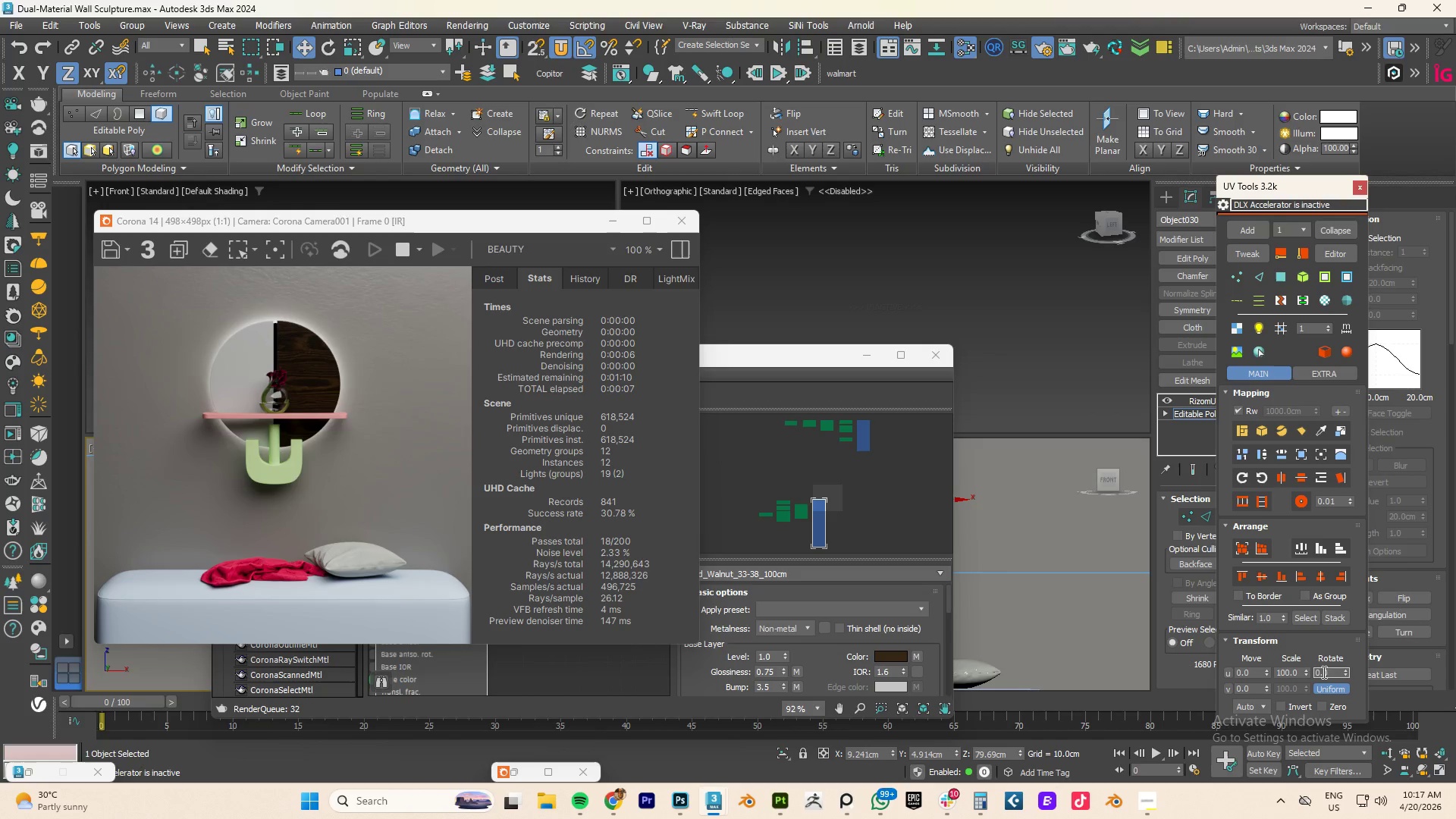 
double_click([1325, 671])
 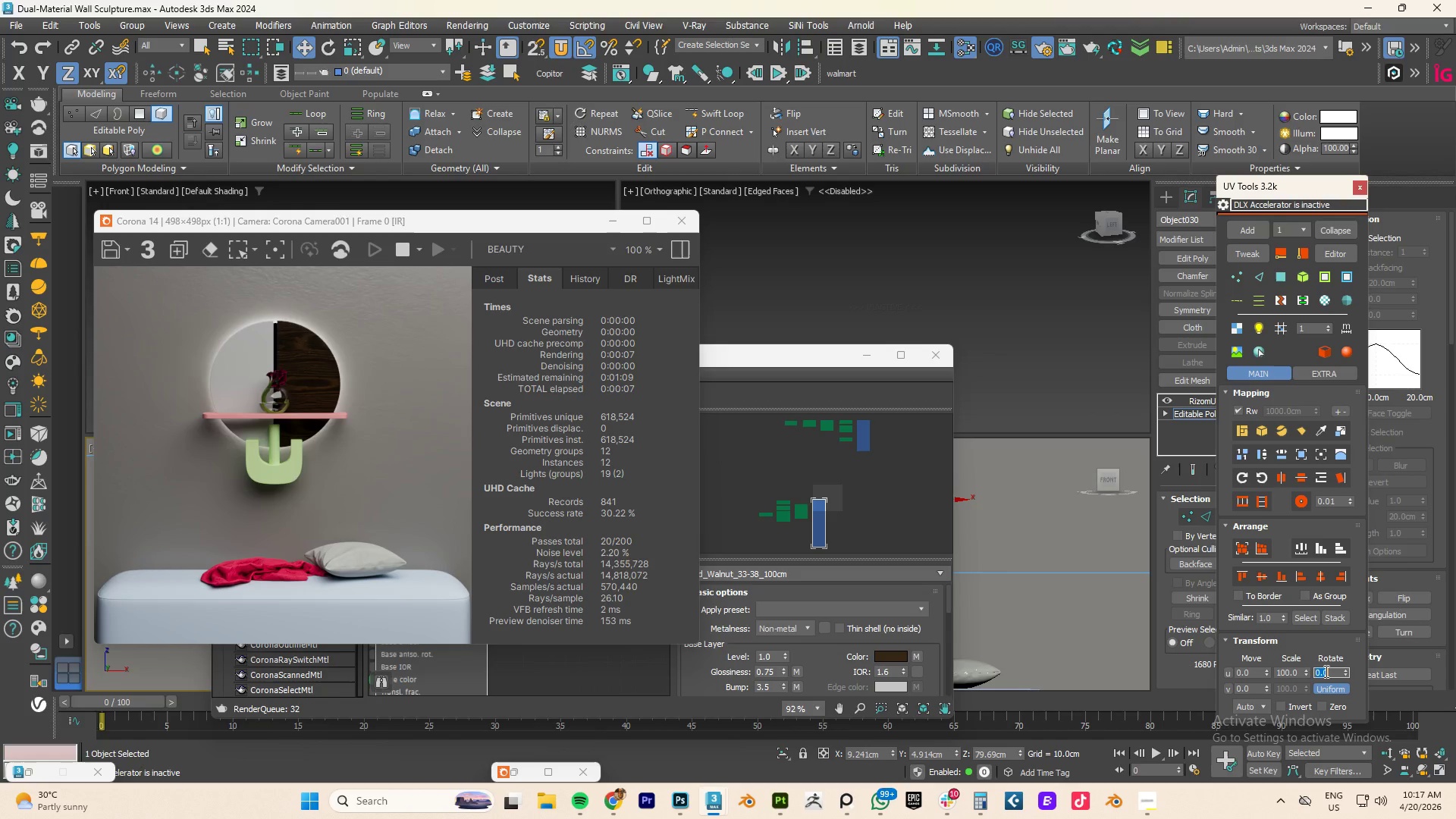 
triple_click([1325, 671])
 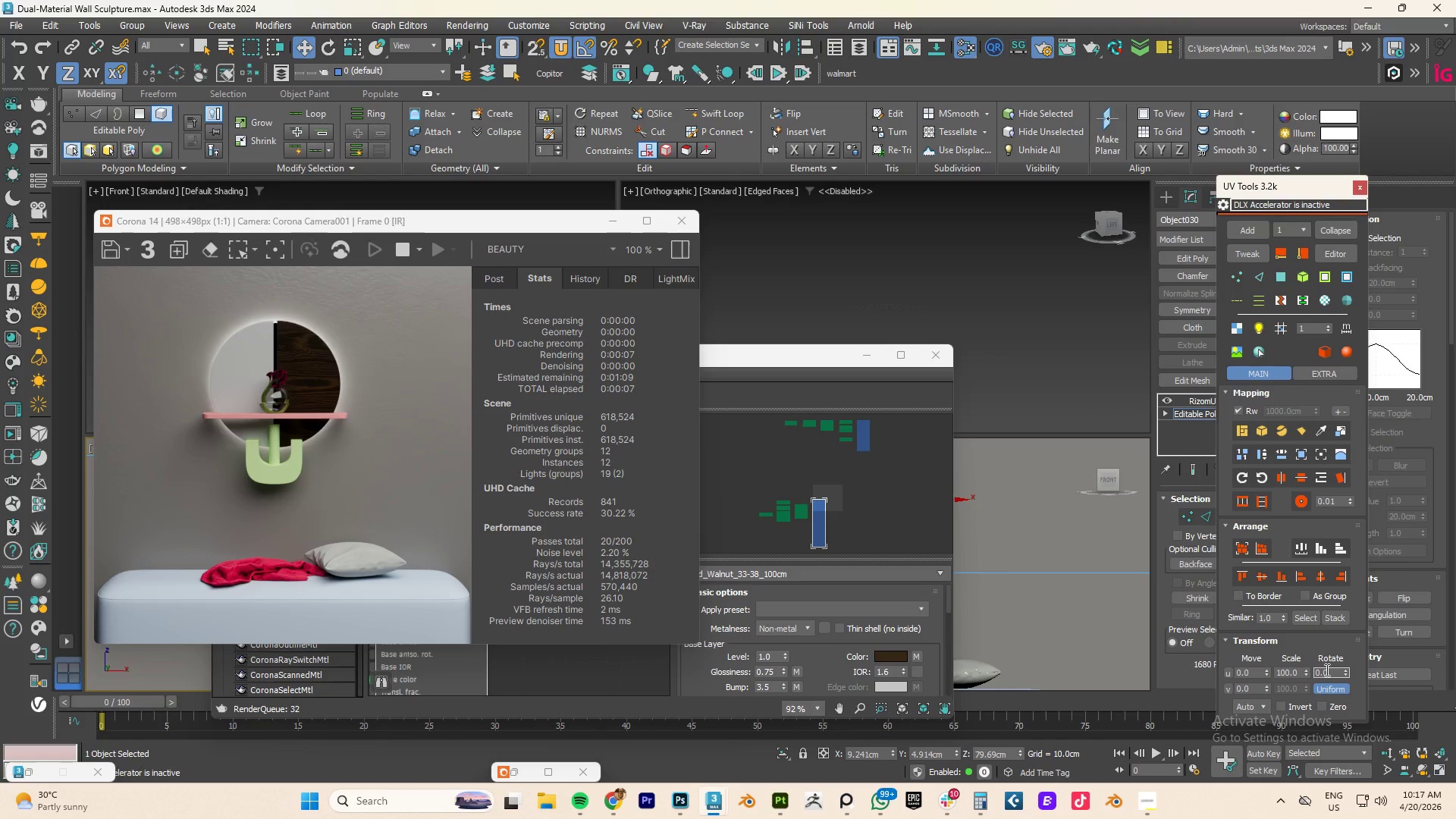 
double_click([1326, 670])
 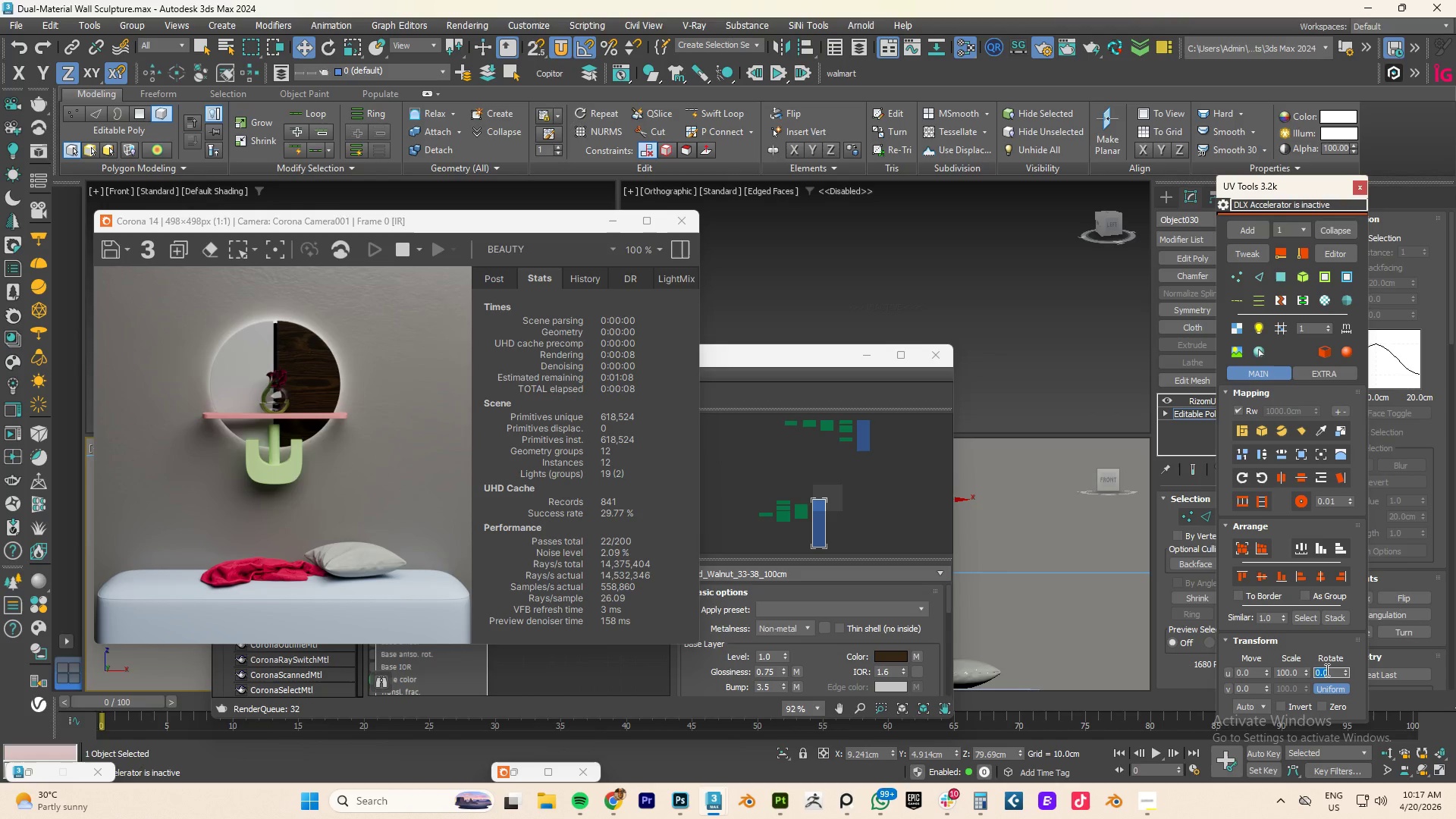 
key(Numpad9)
 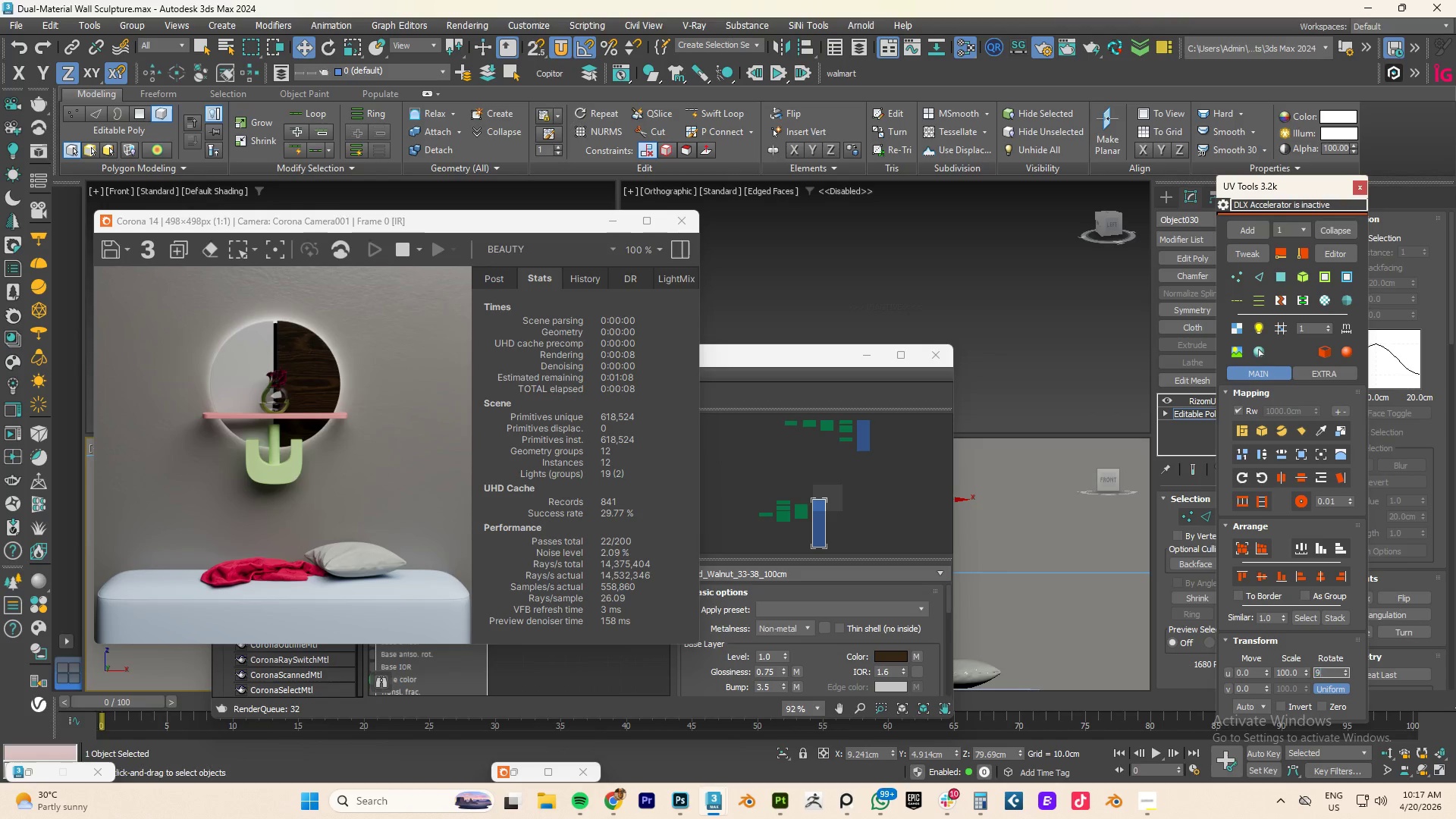 
key(Numpad0)
 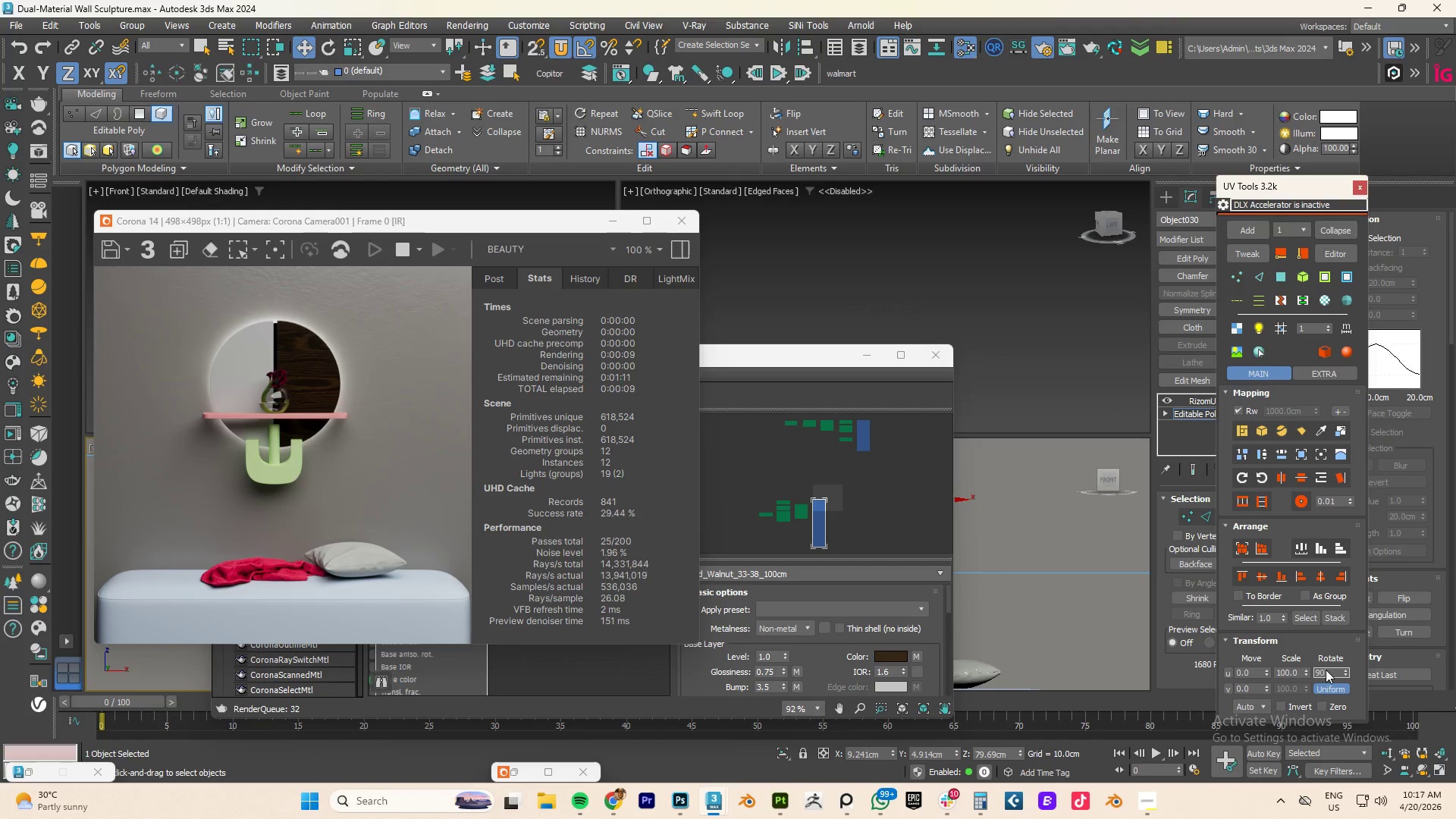 
key(NumpadEnter)
 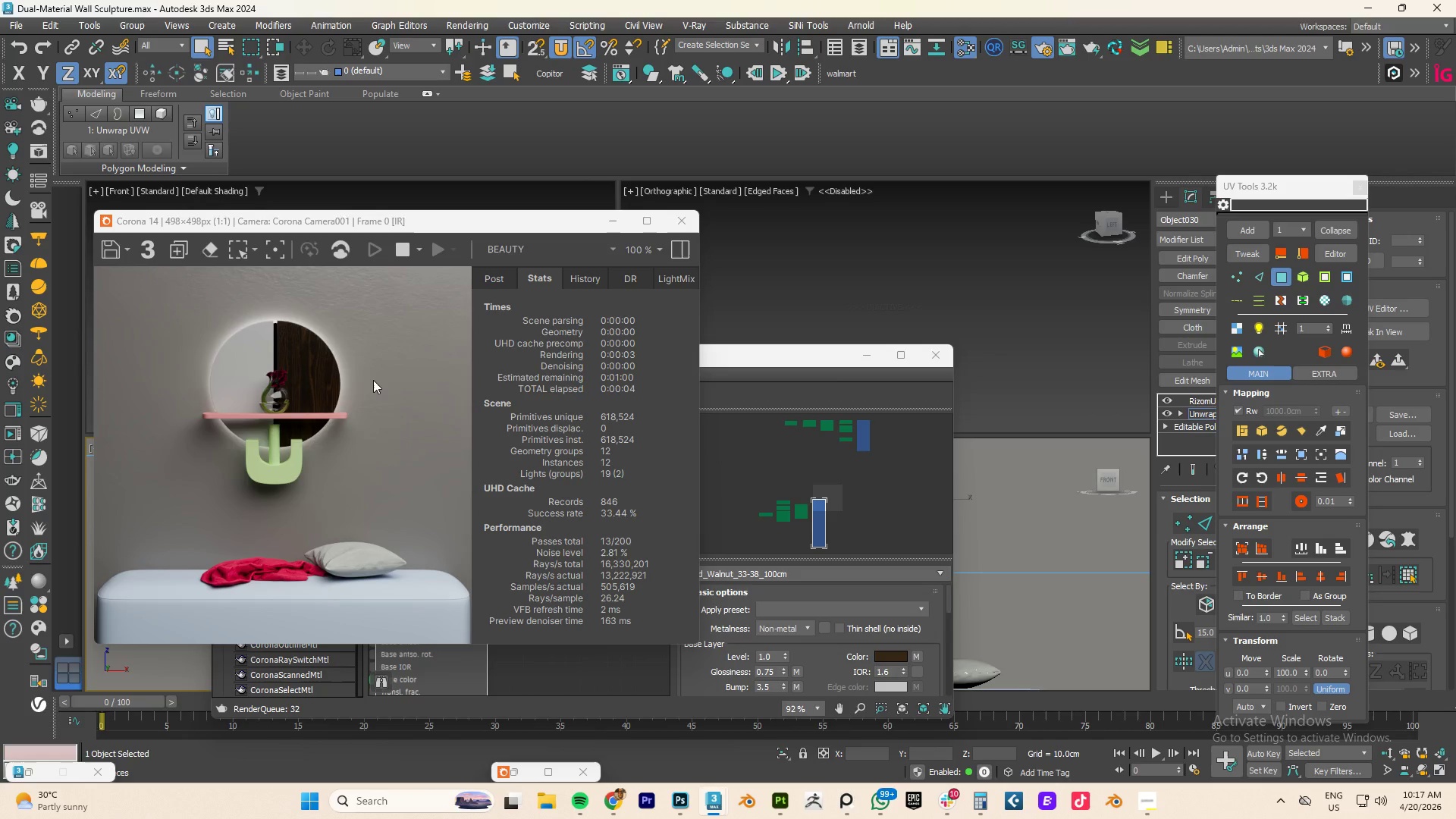 
wait(10.12)
 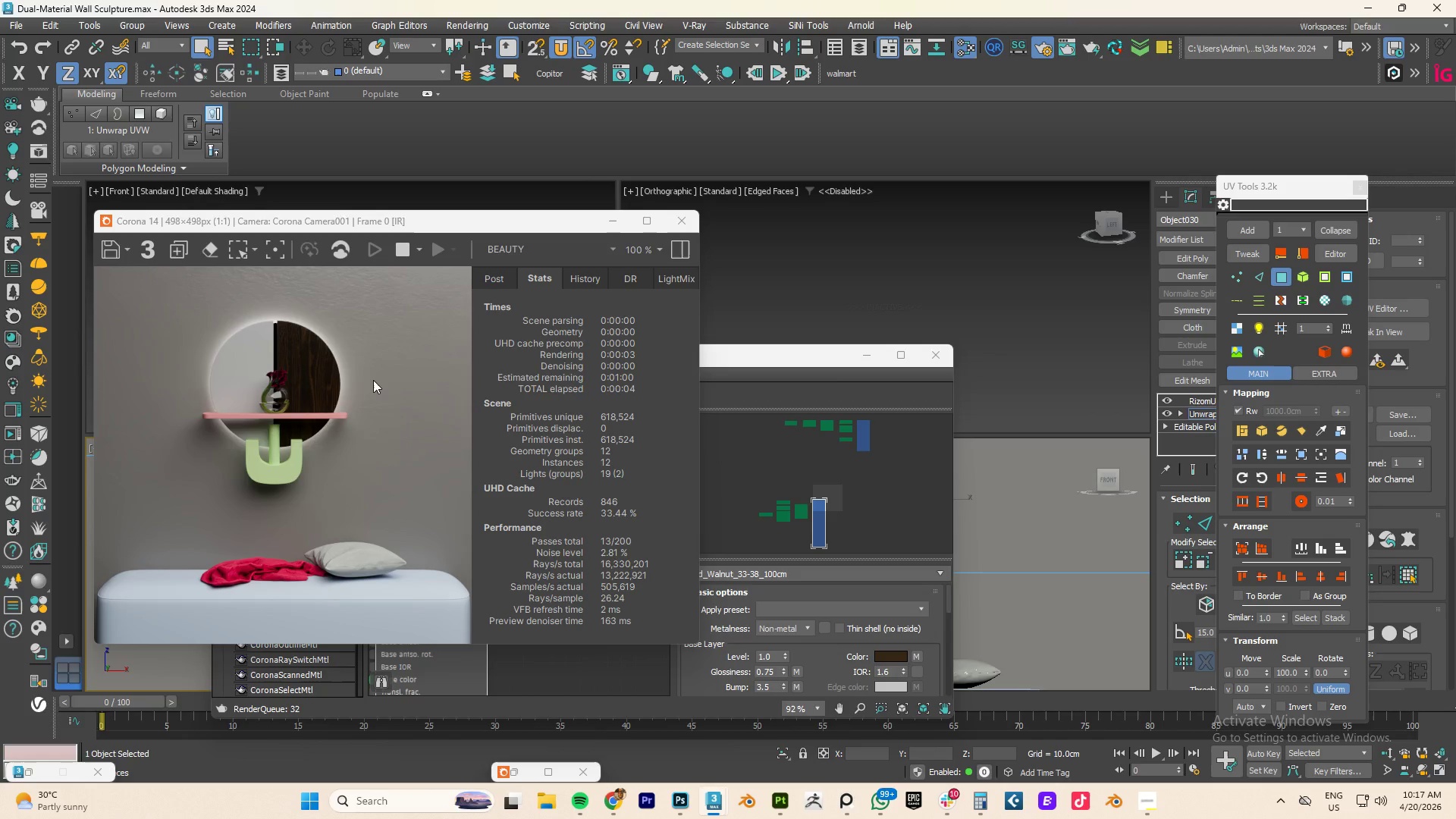 
left_click_drag(start_coordinate=[1307, 673], to_coordinate=[1307, 495])
 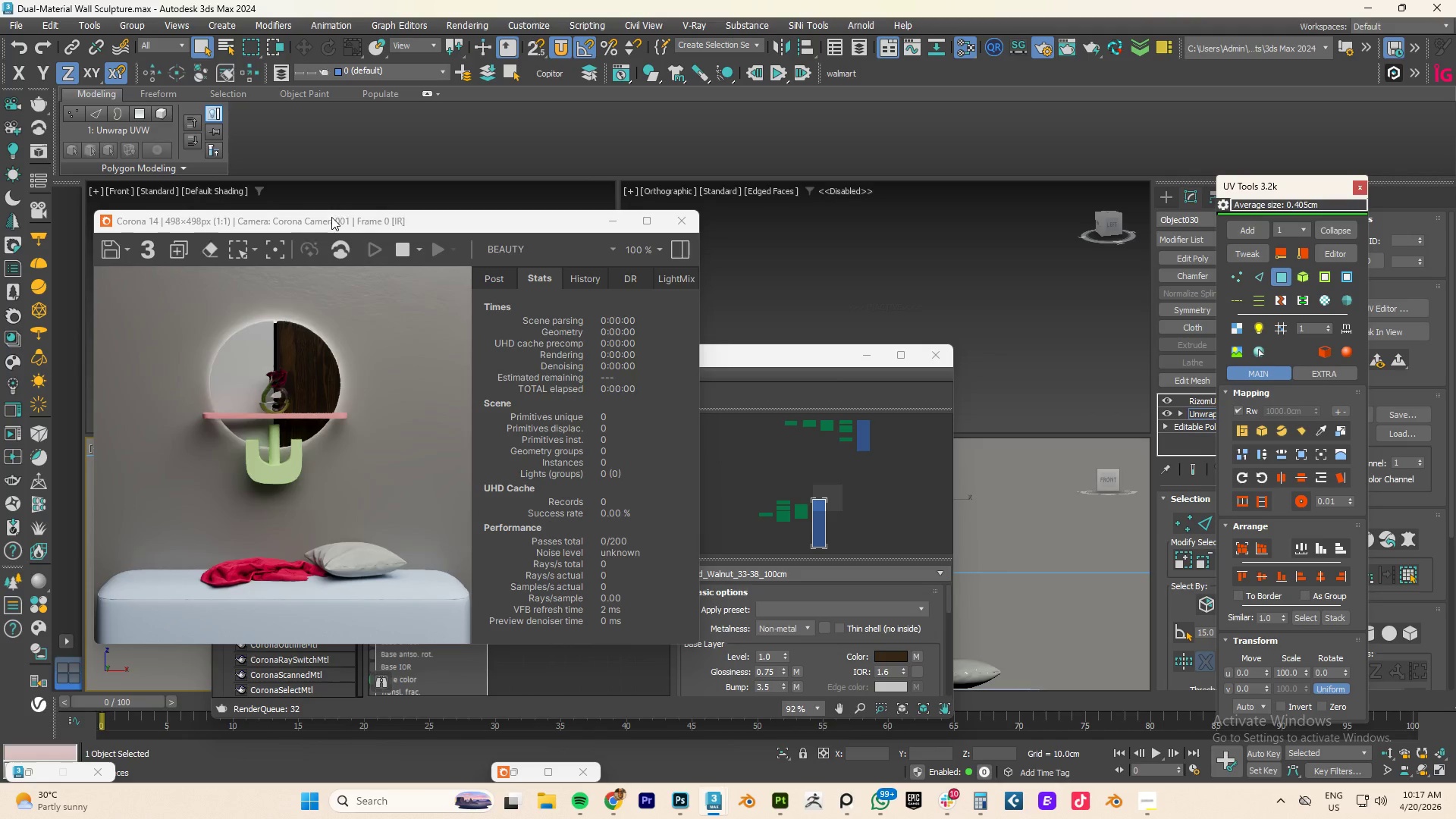 
left_click_drag(start_coordinate=[328, 224], to_coordinate=[468, 243])
 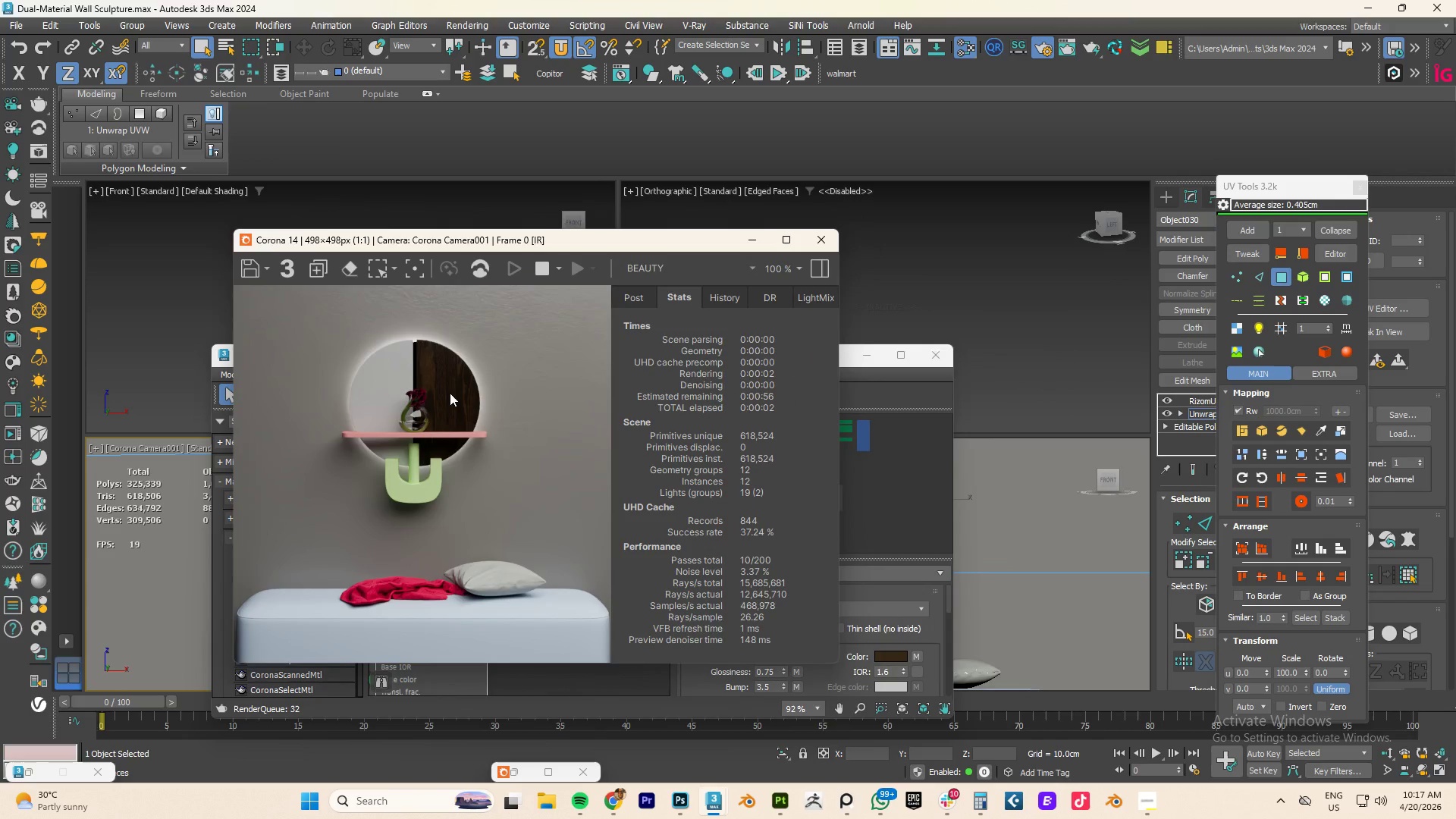 
scroll: coordinate [450, 393], scroll_direction: up, amount: 1.0
 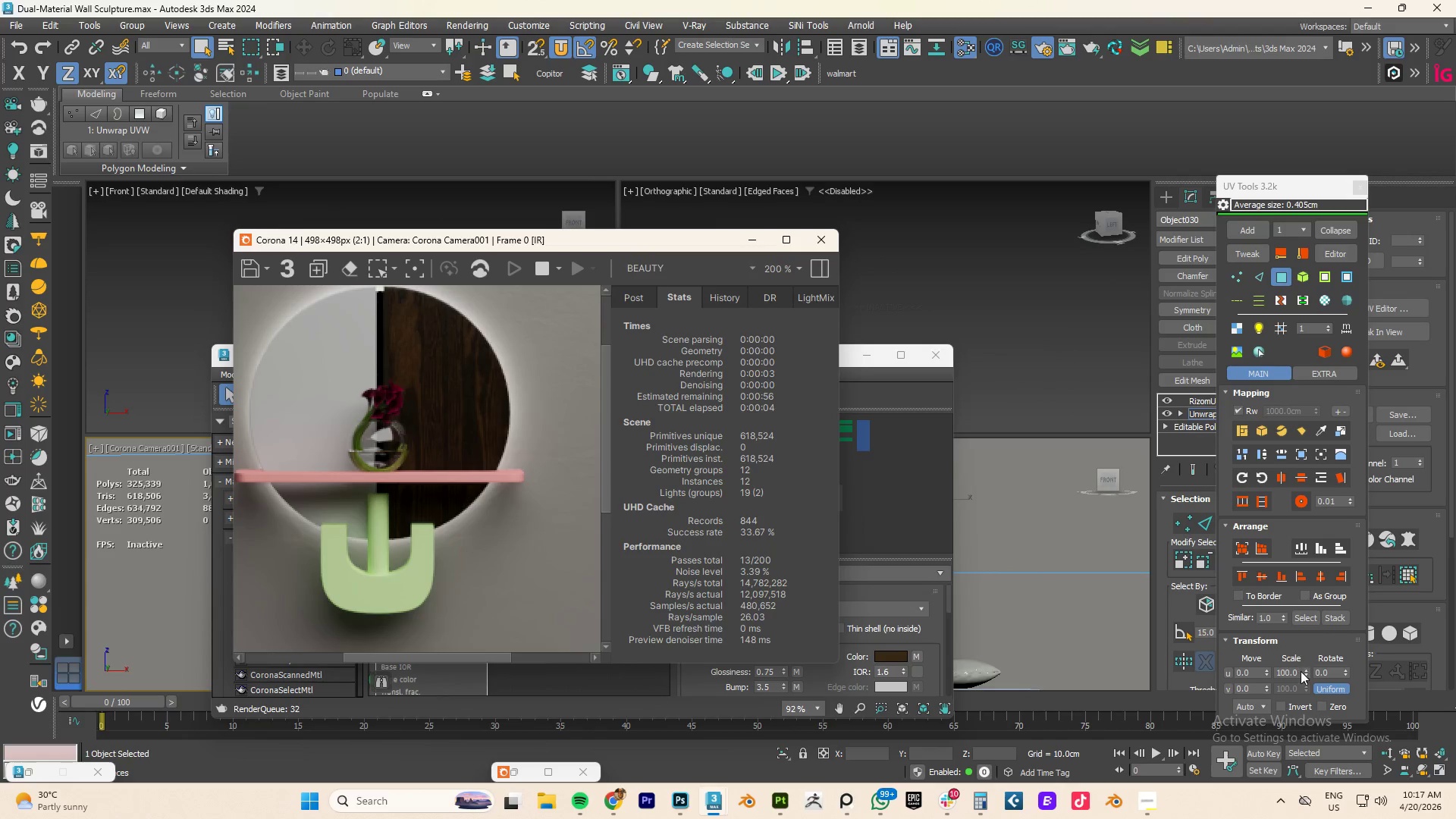 
left_click_drag(start_coordinate=[1306, 672], to_coordinate=[1149, 52])
 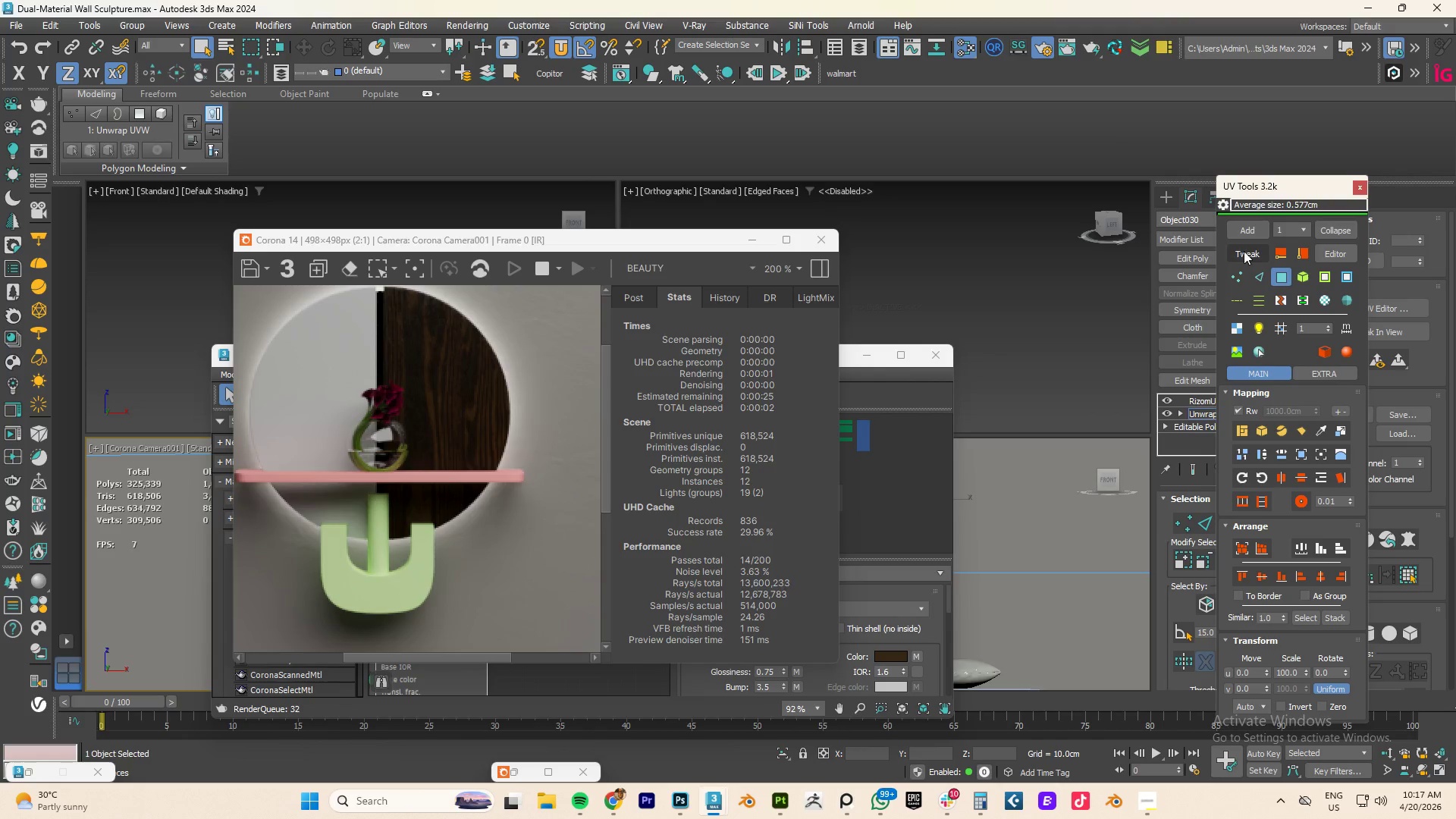 
left_click([1329, 376])
 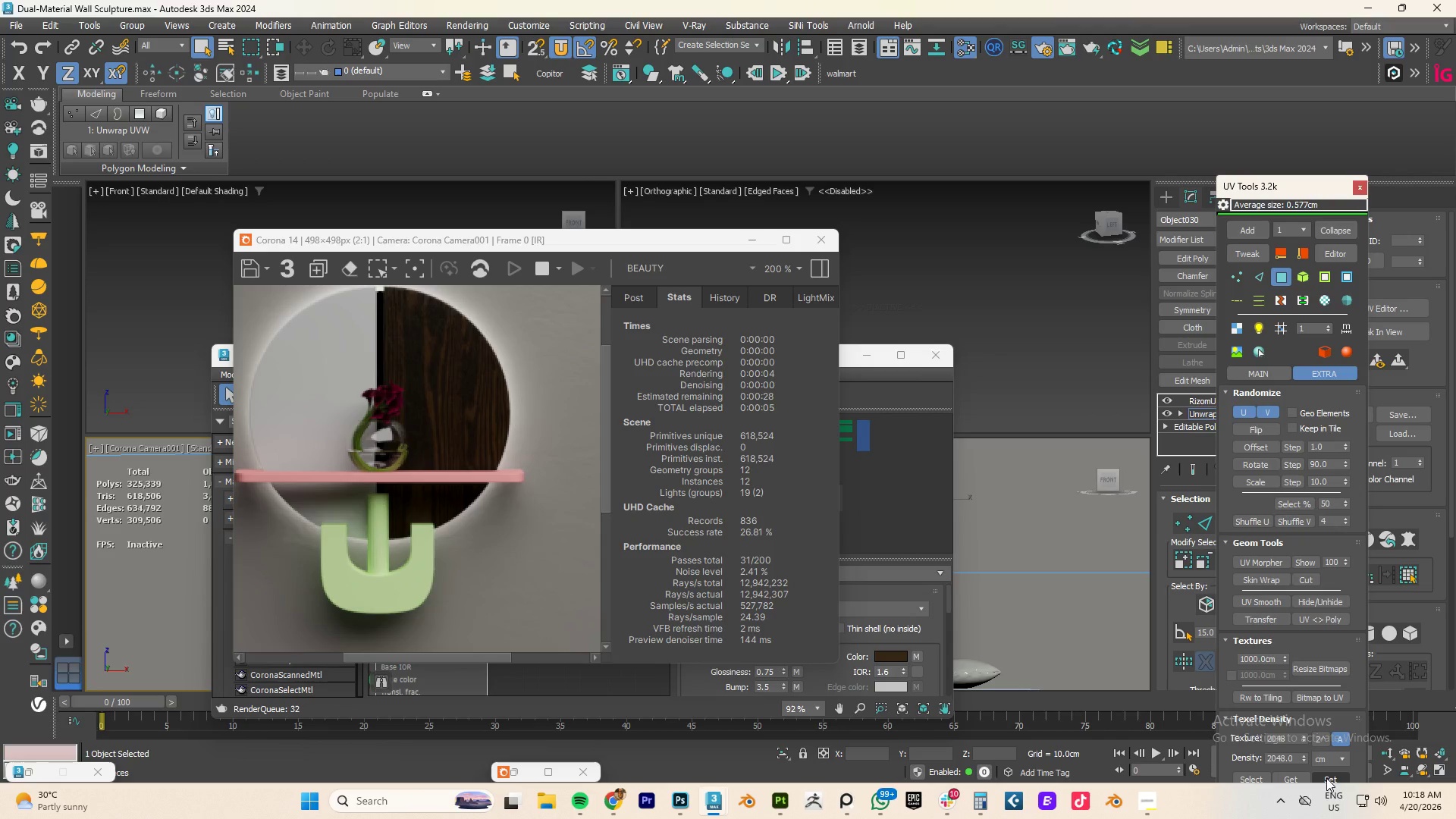 
left_click([1326, 778])
 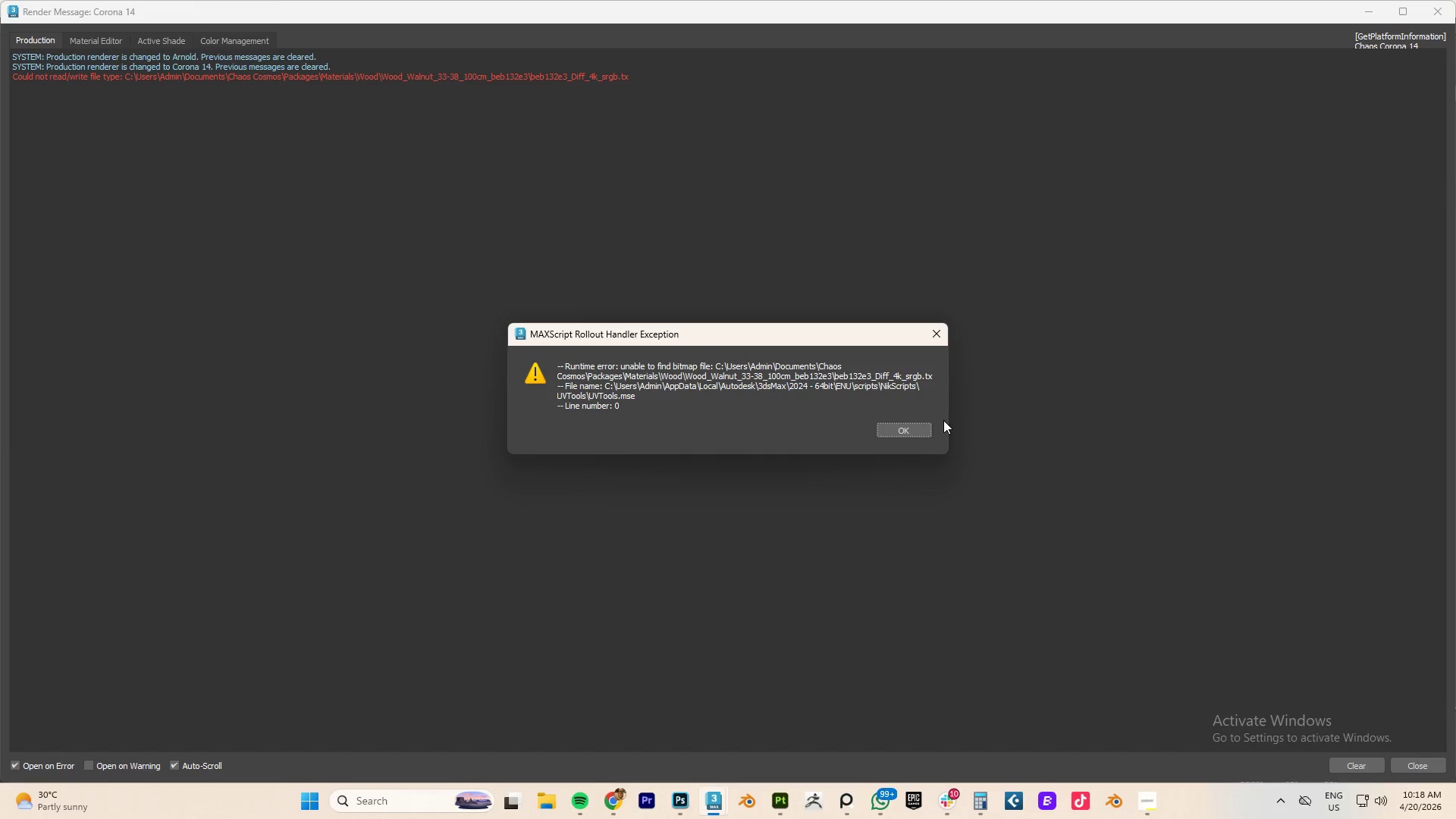 
left_click([914, 426])
 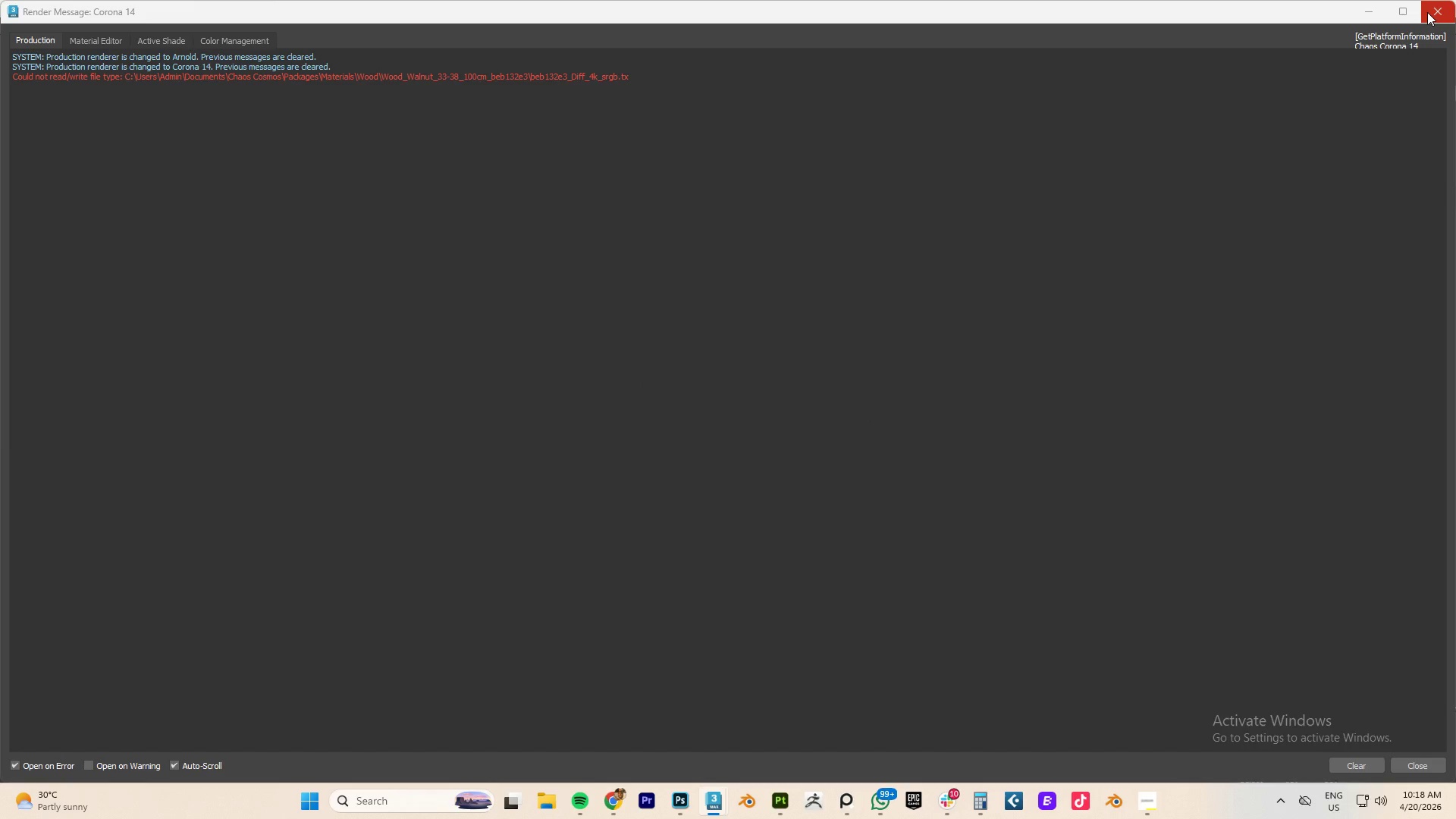 
left_click([1428, 12])
 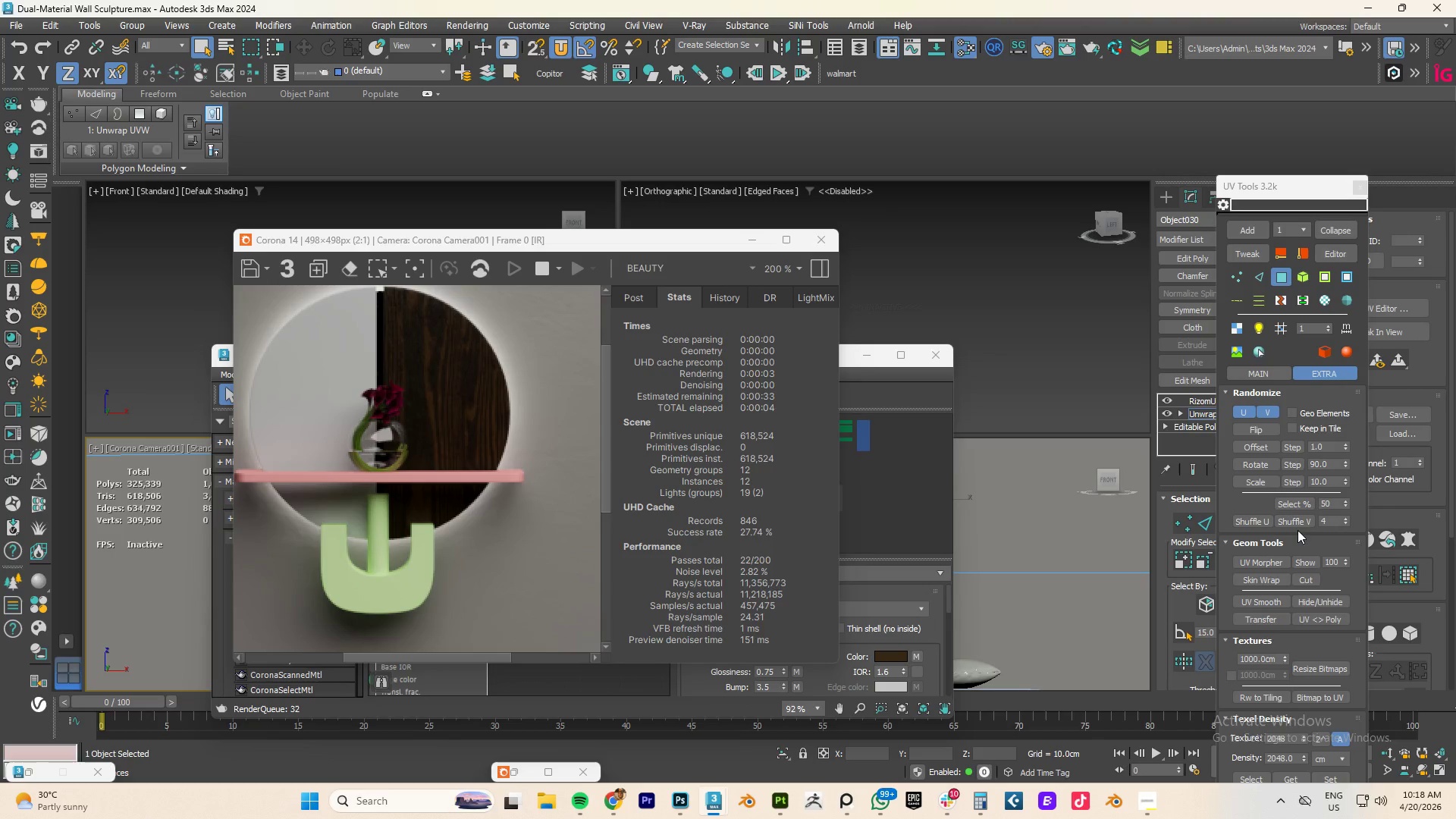 
left_click_drag(start_coordinate=[1296, 192], to_coordinate=[1243, 102])
 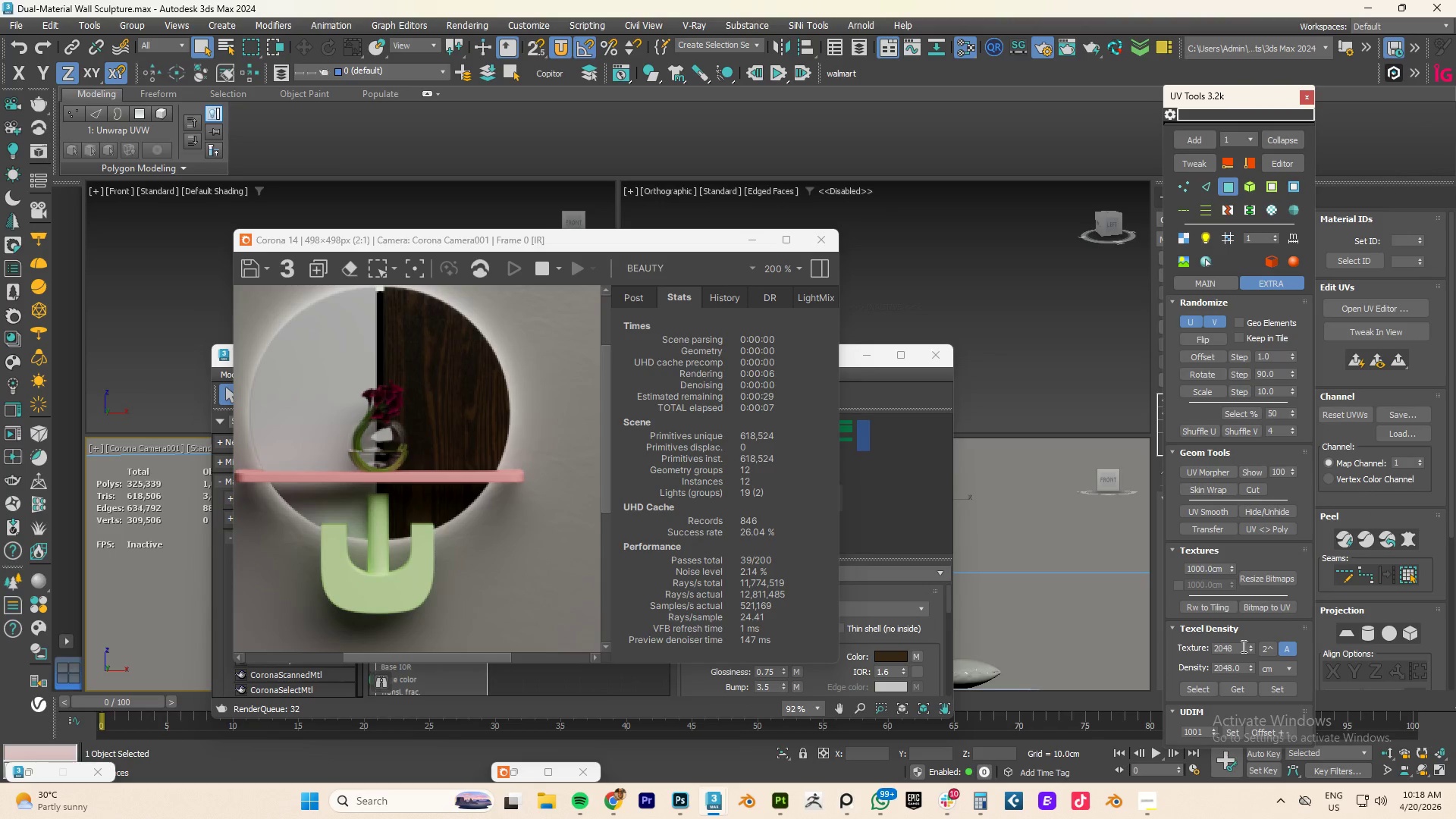 
double_click([1239, 647])
 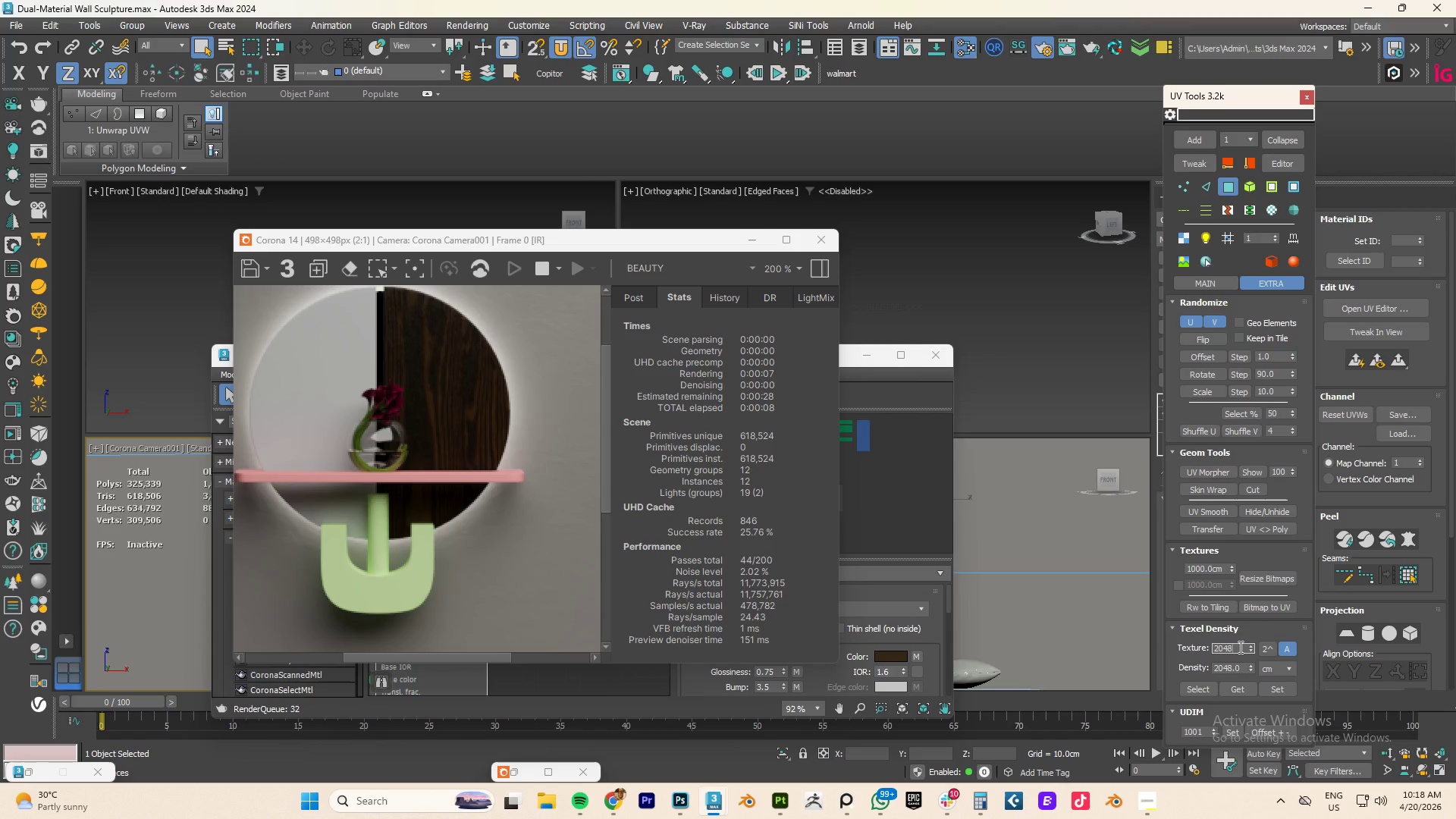 
triple_click([1239, 647])
 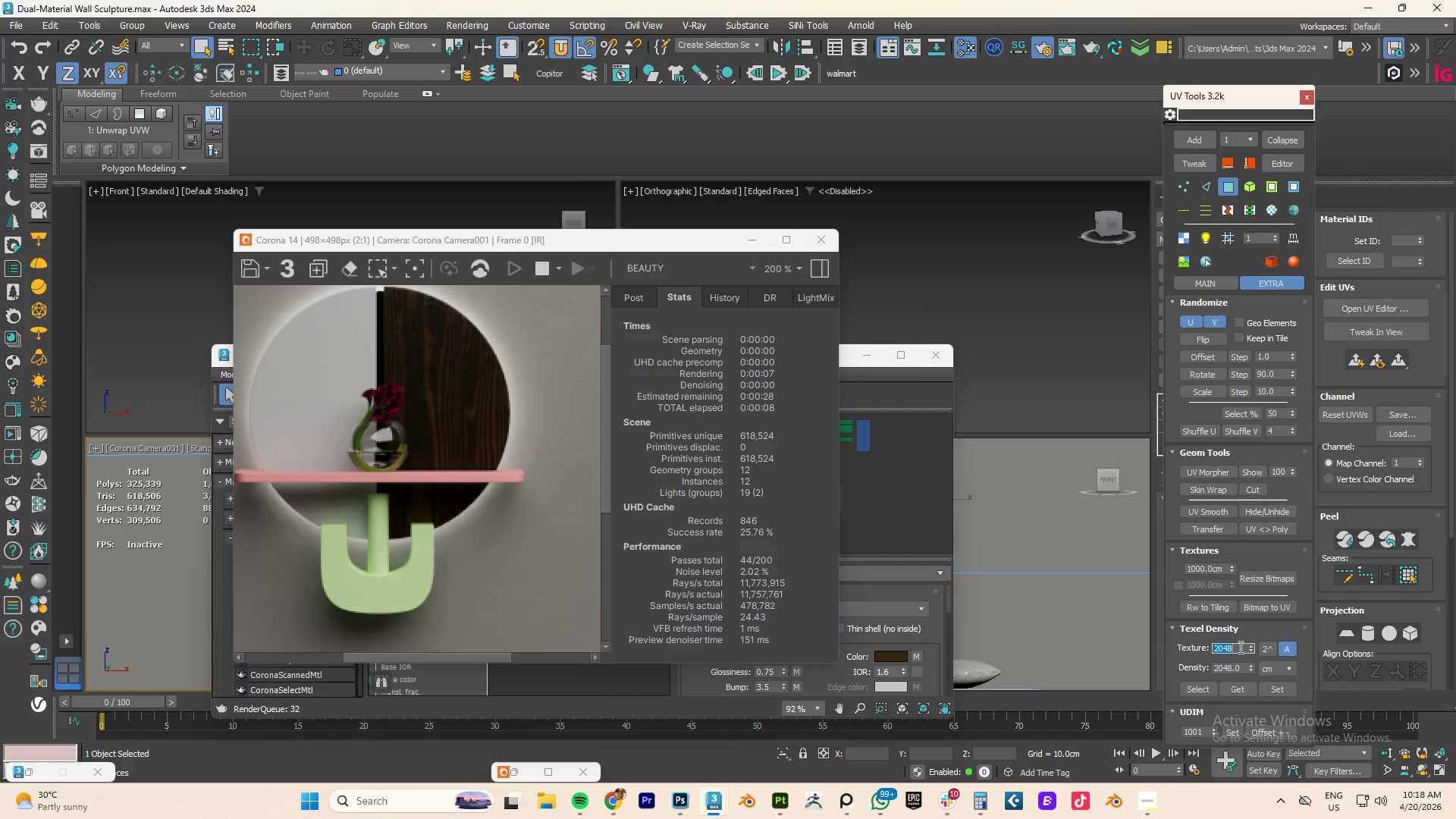 
triple_click([1239, 647])
 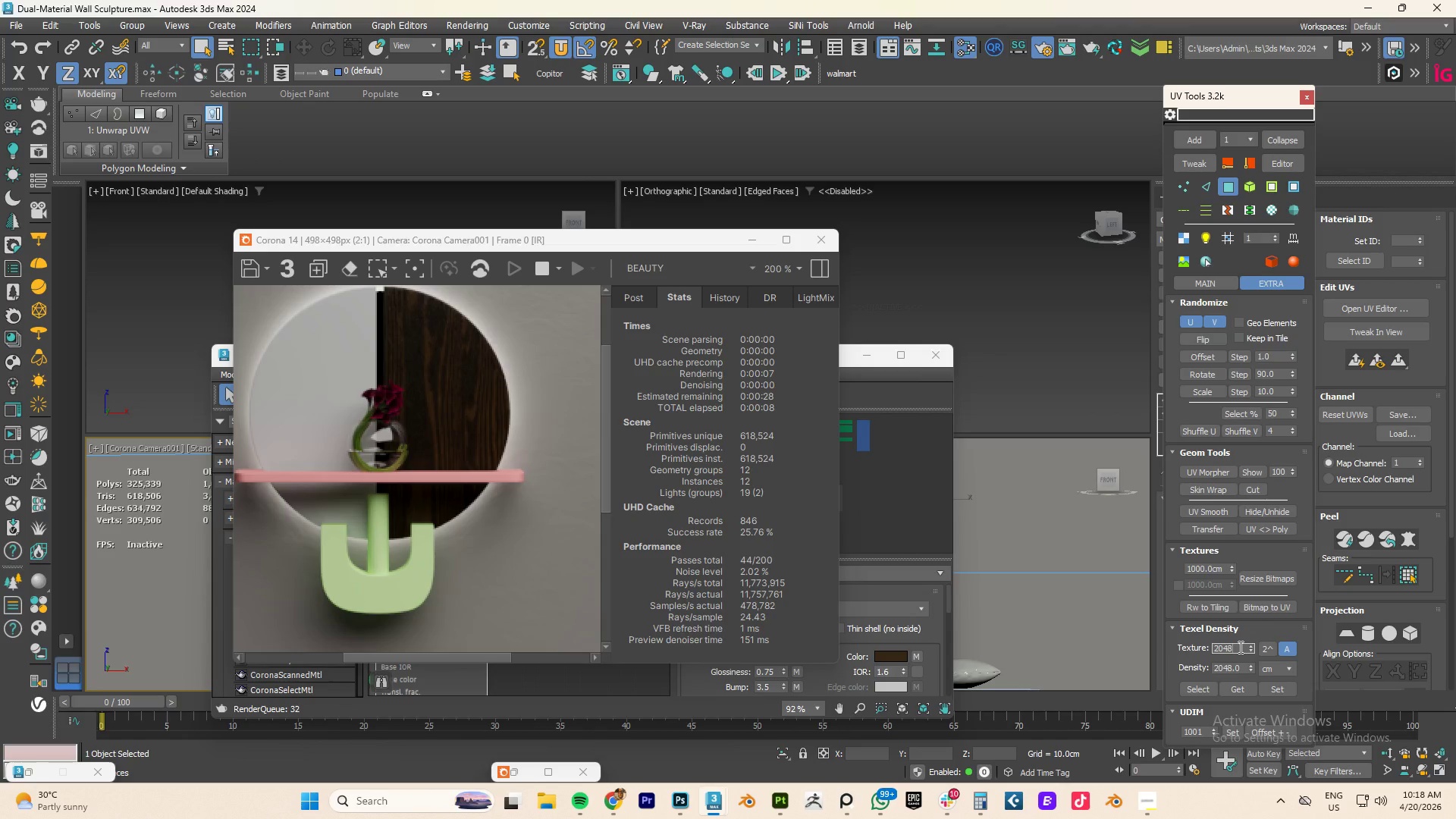 
triple_click([1239, 647])
 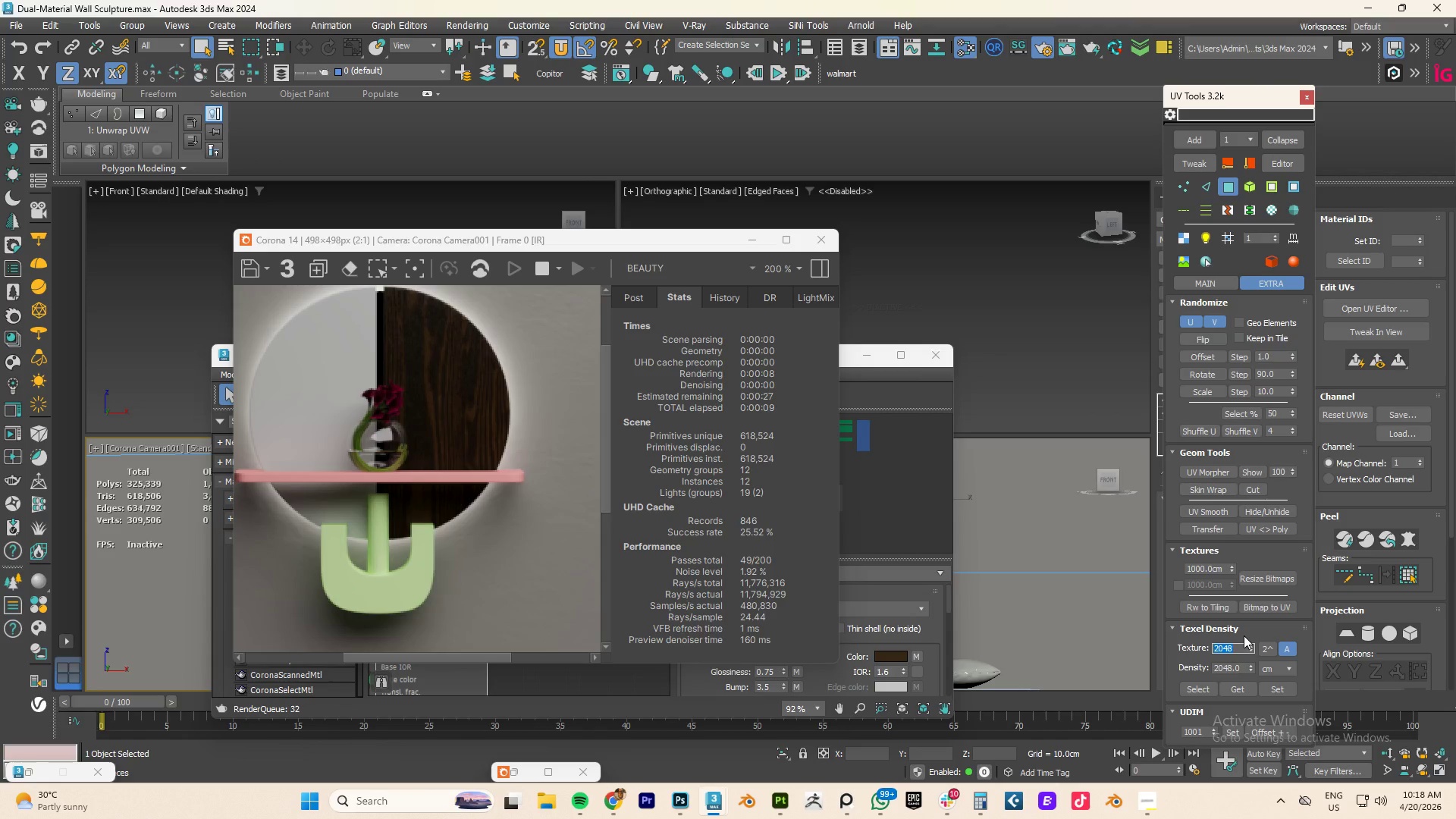 
key(Numpad4)
 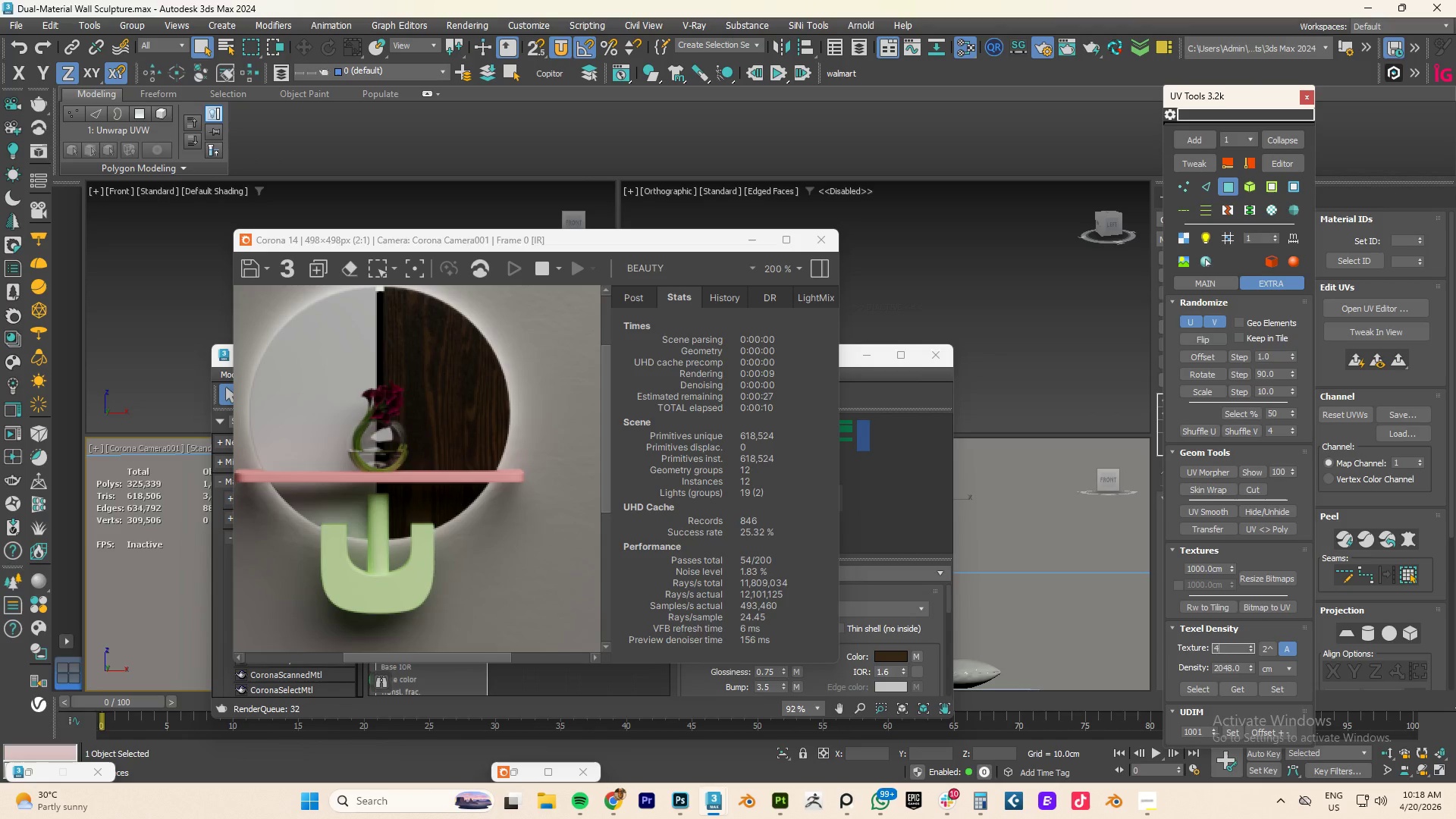 
key(Numpad0)
 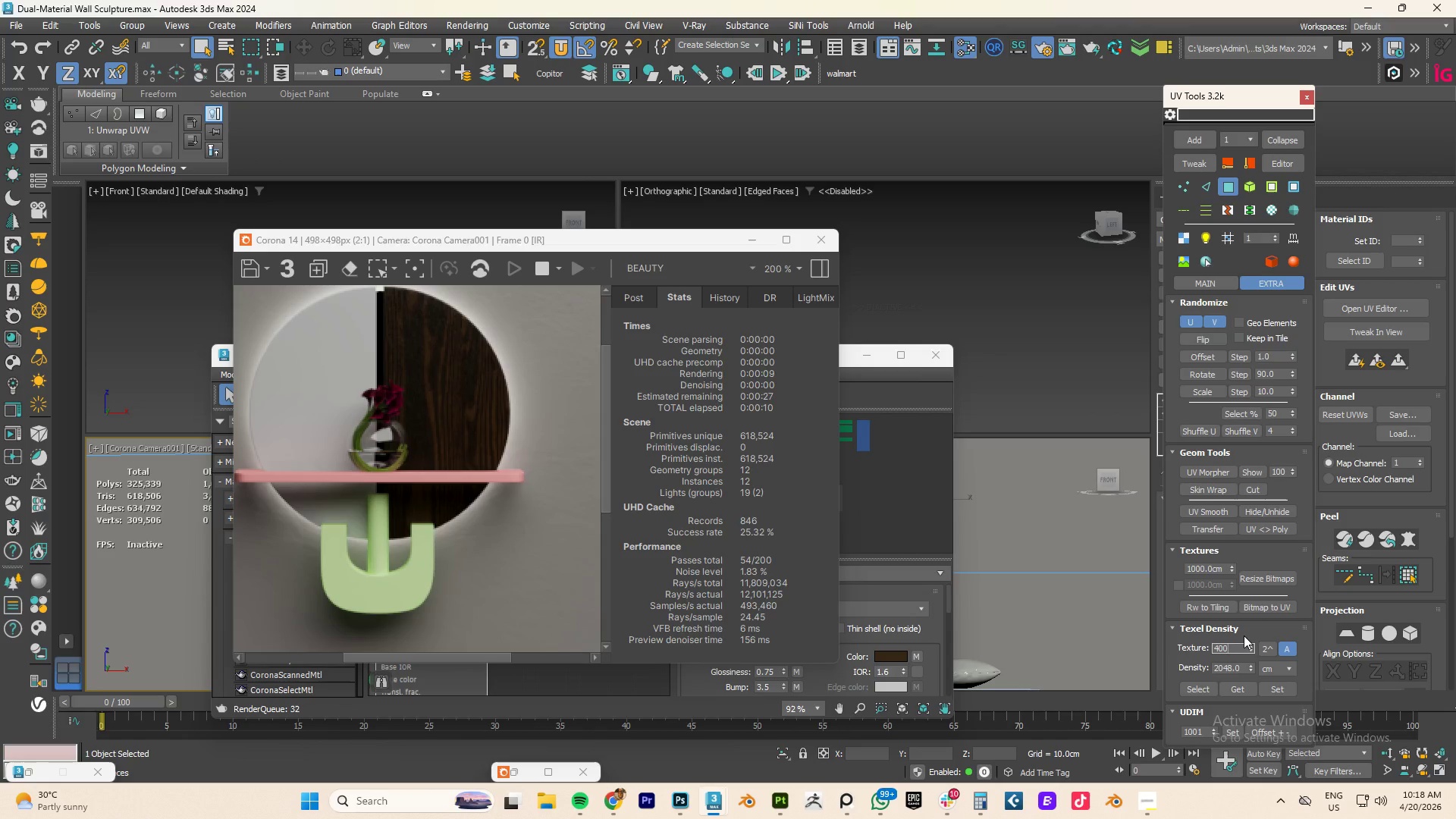 
key(Numpad0)
 